 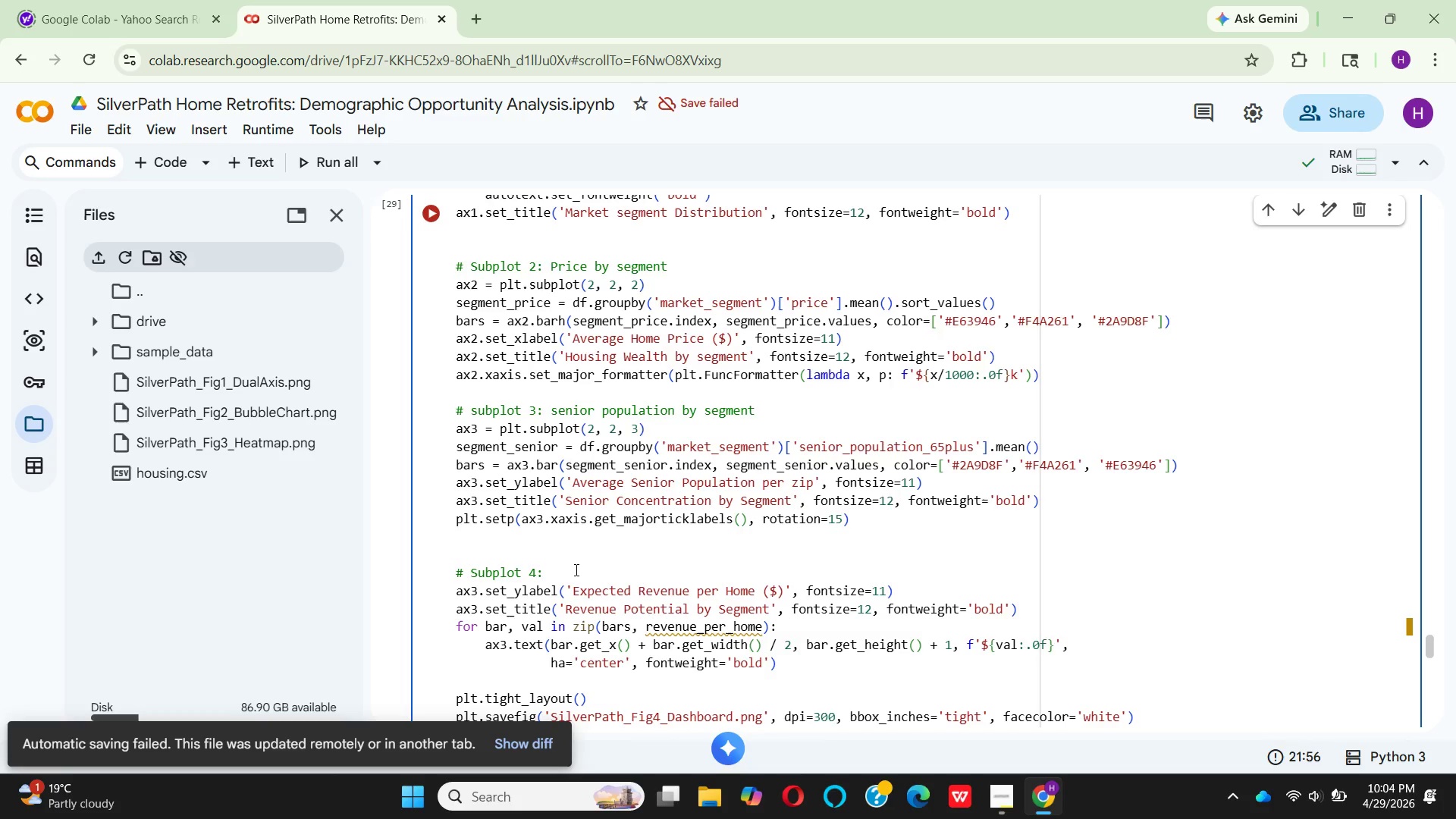 
key(CapsLock)
 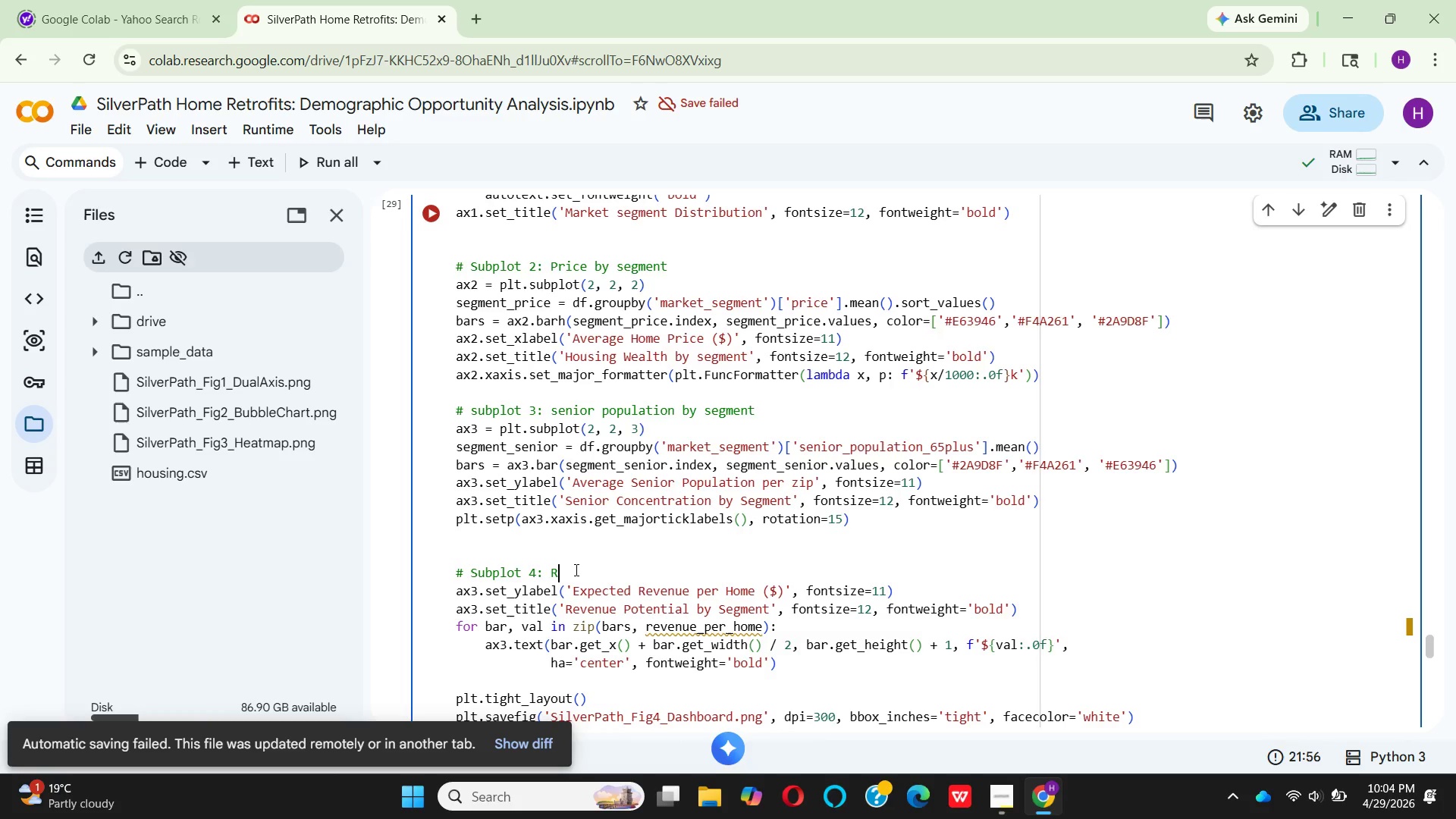 
key(R)
 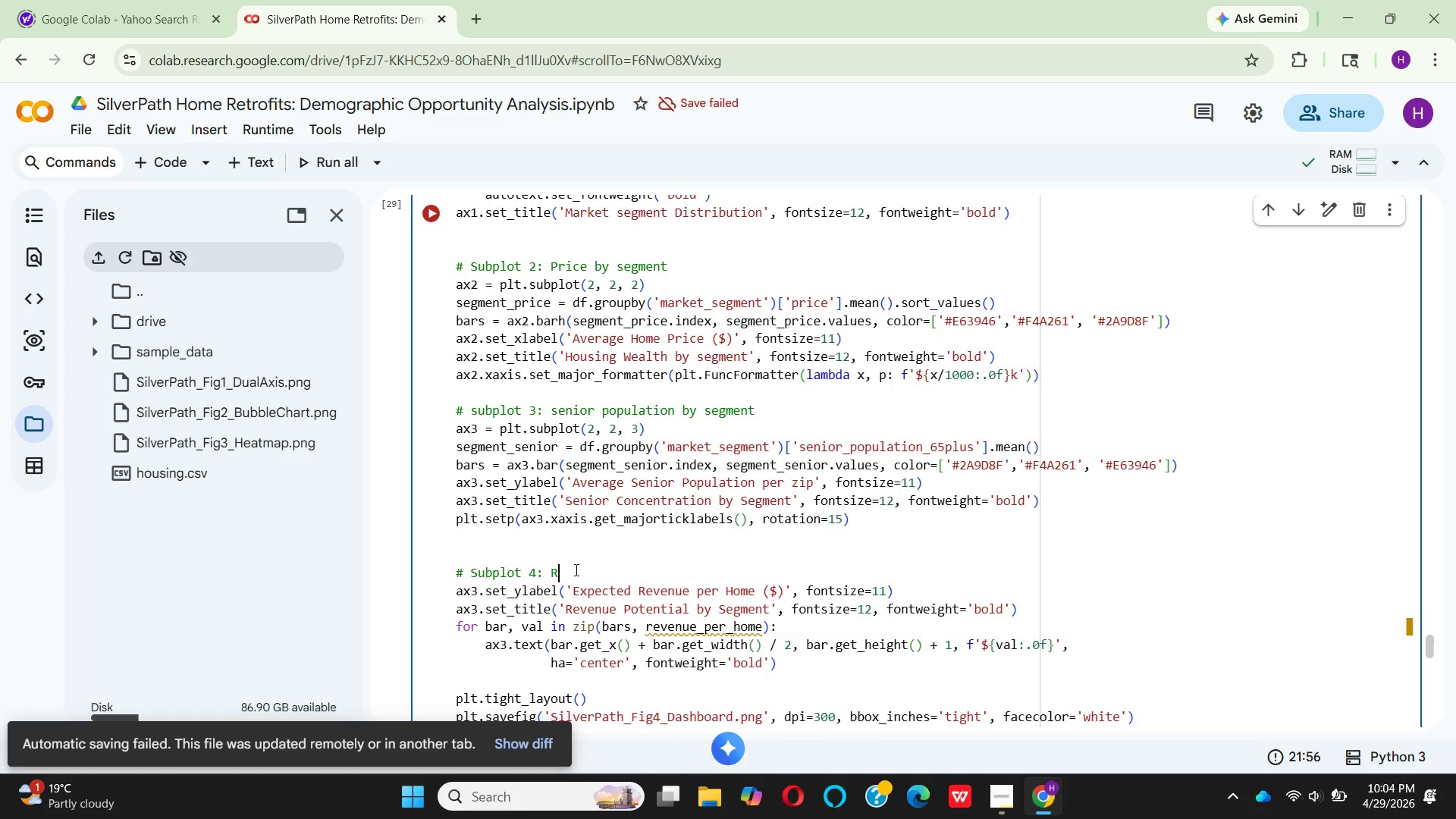 
key(CapsLock)
 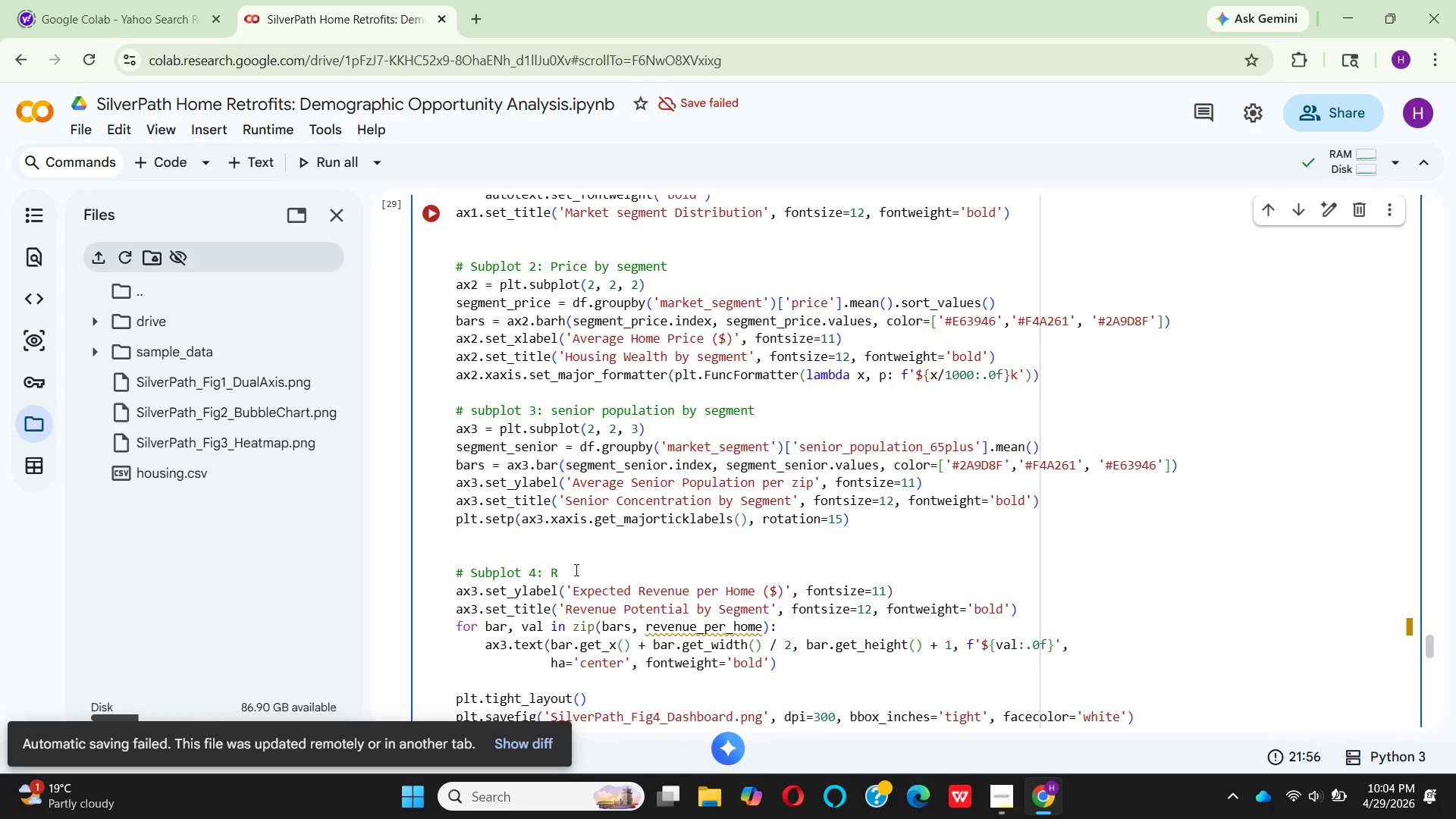 
key(E)
 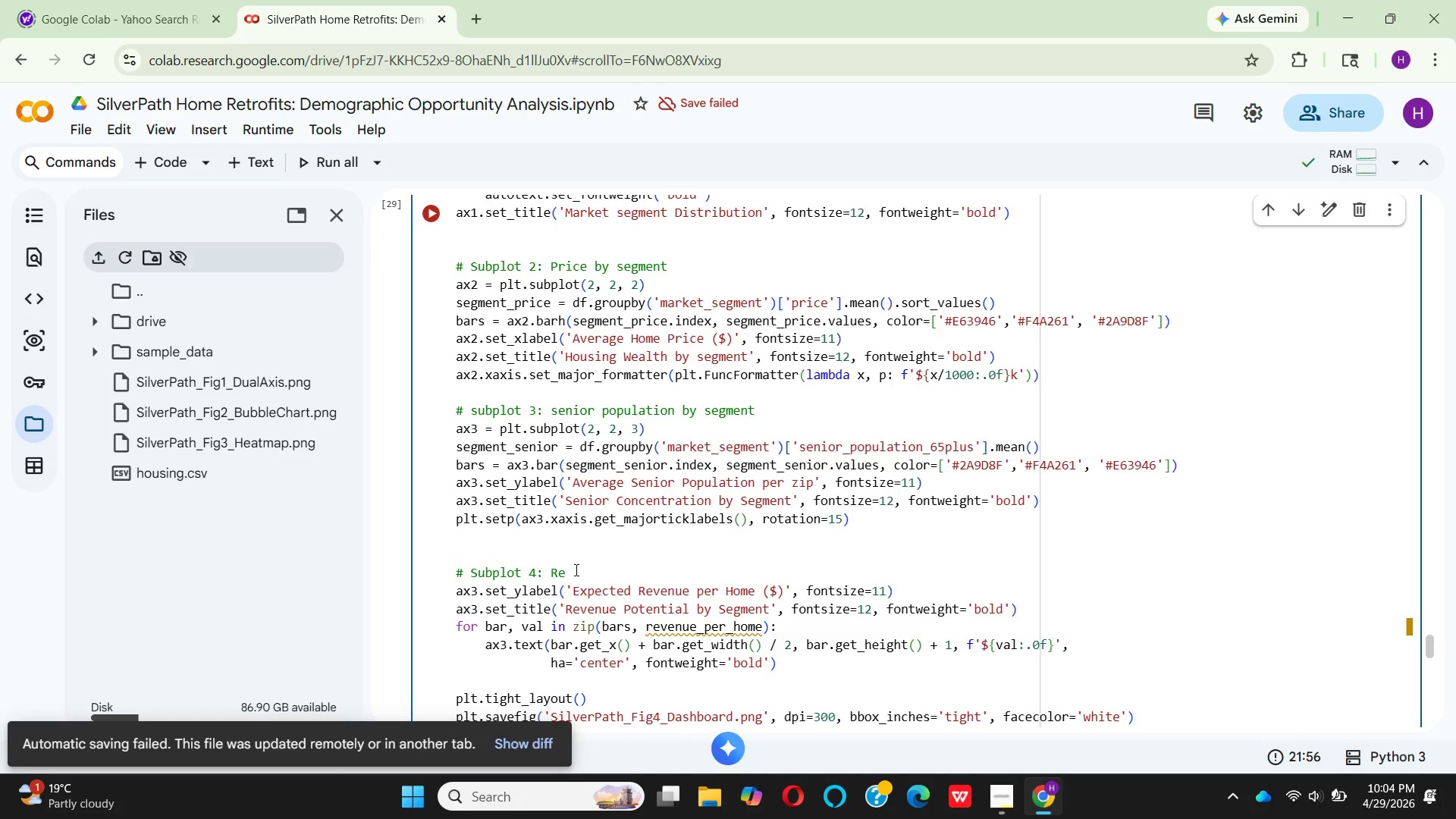 
wait(5.12)
 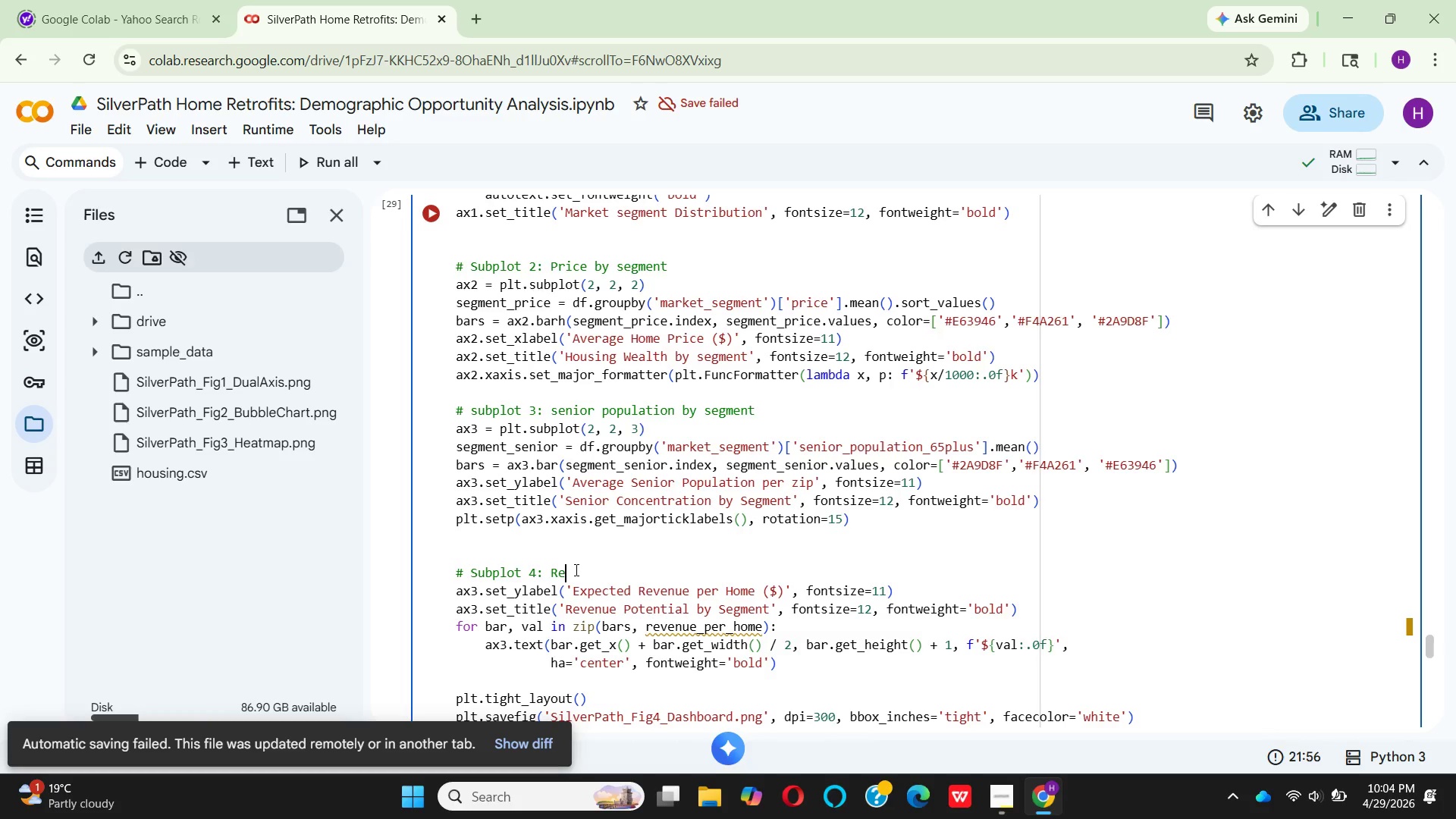 
type(venue potentis)
key(Backspace)
type(al)
 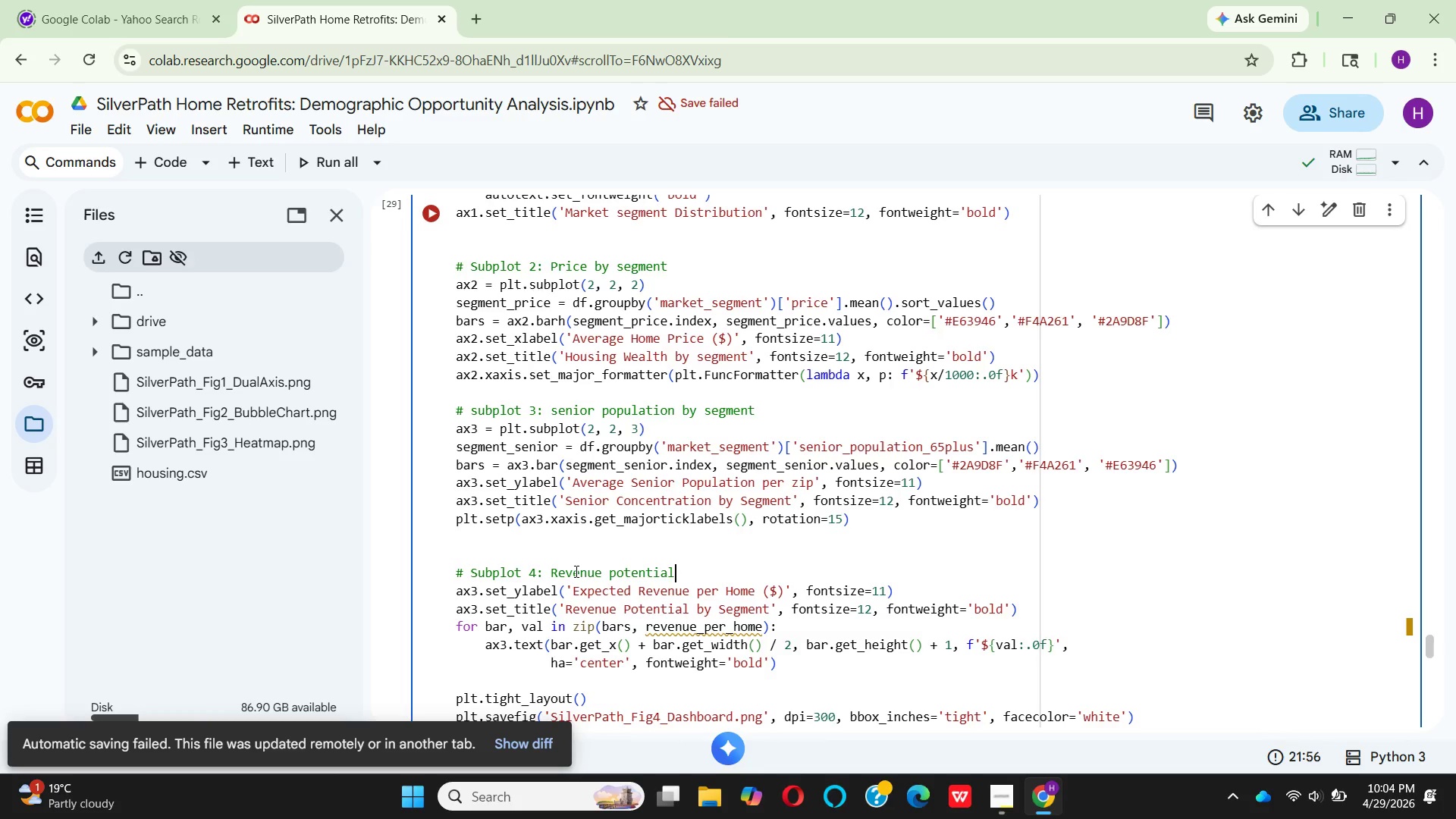 
key(Enter)
 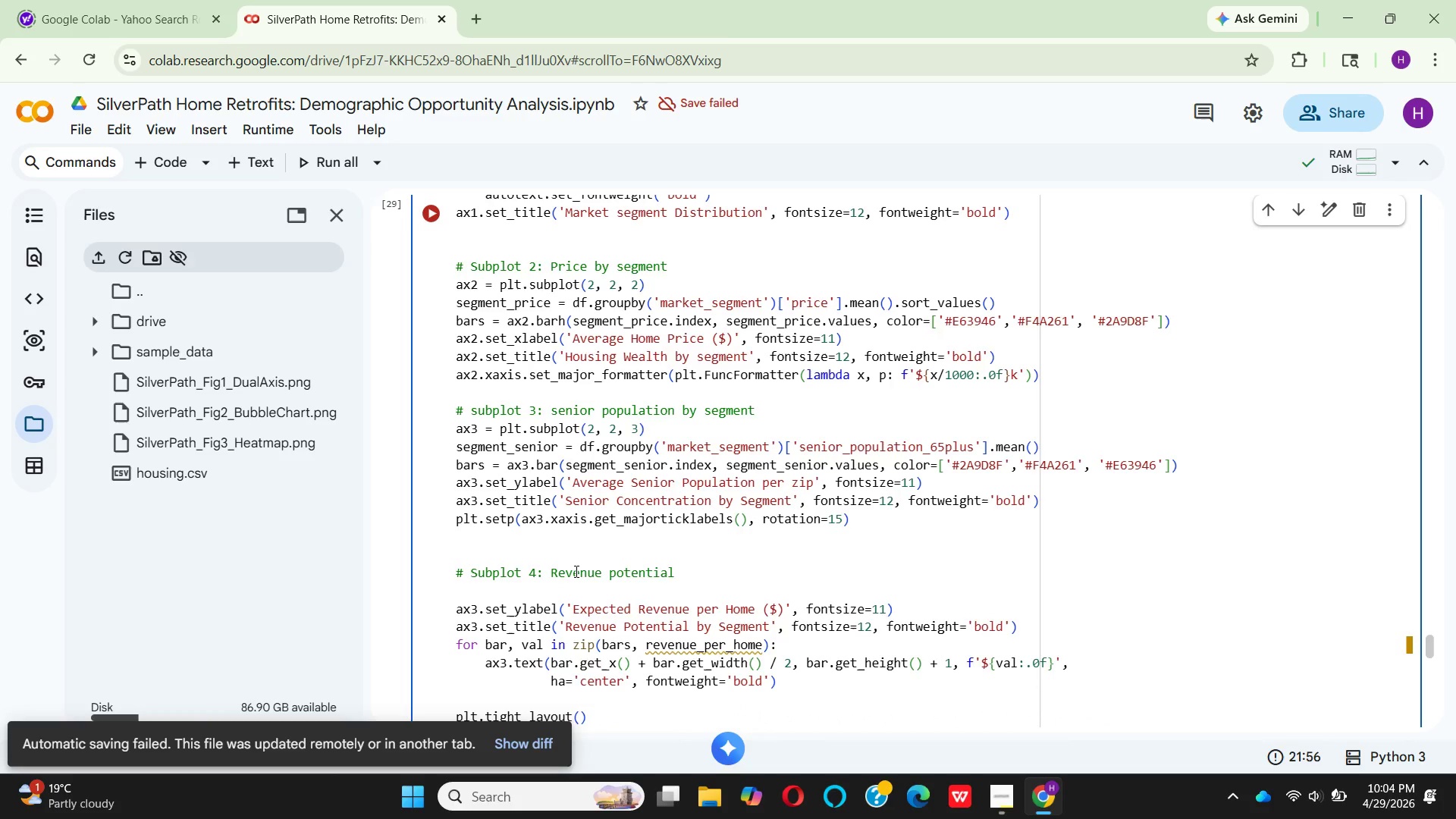 
type(ax4 = plt.)
 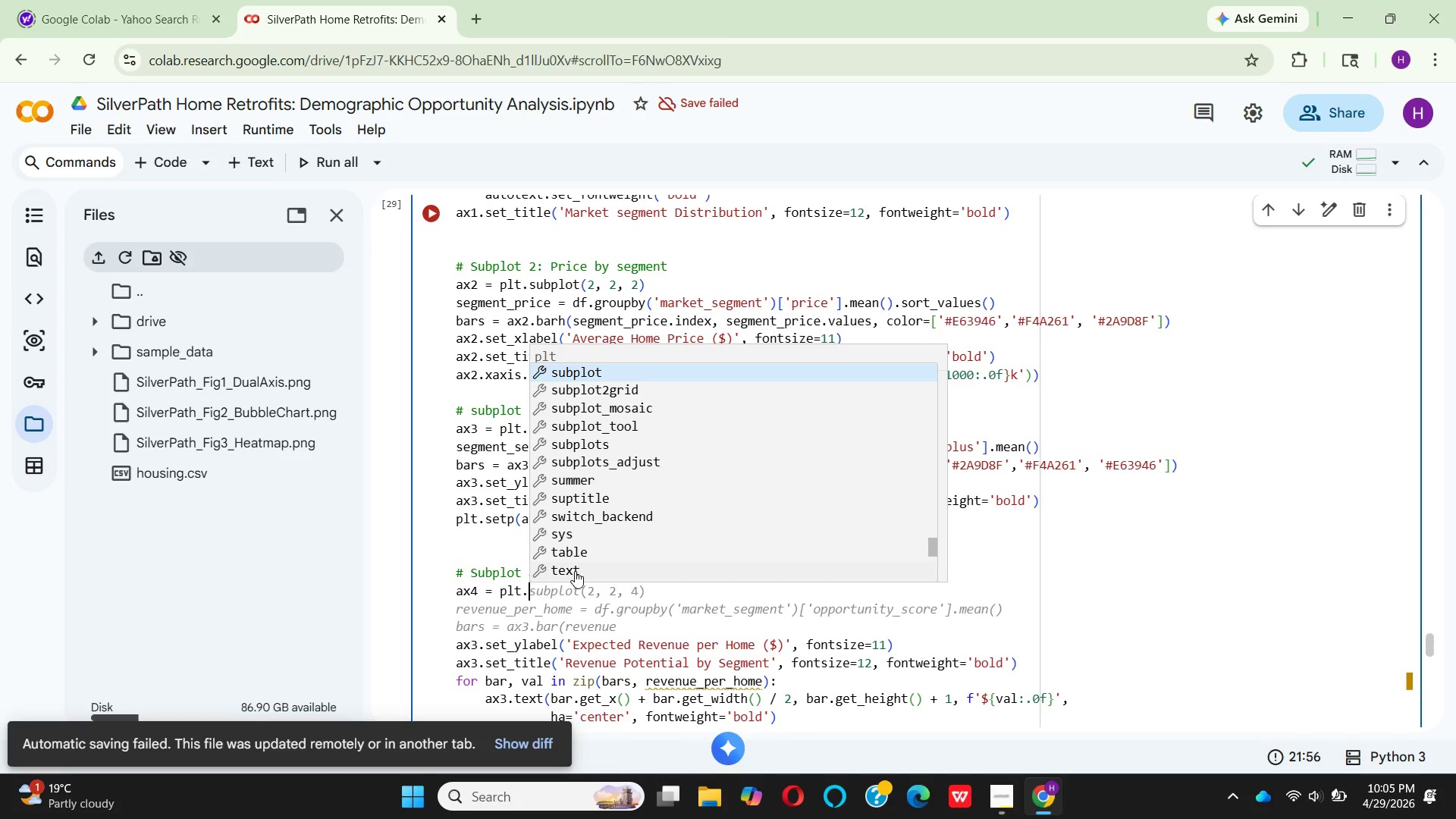 
wait(10.36)
 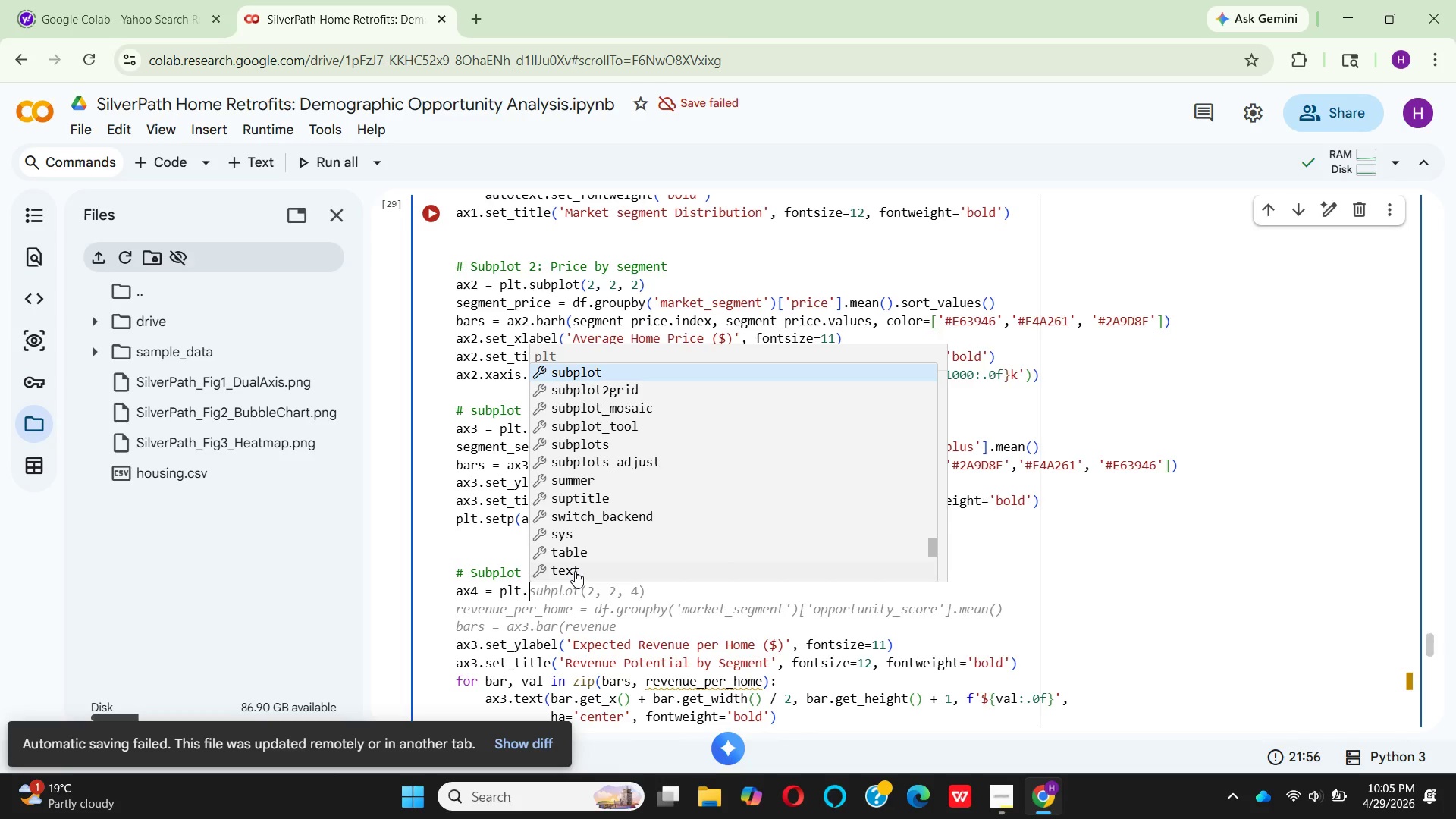 
key(Enter)
 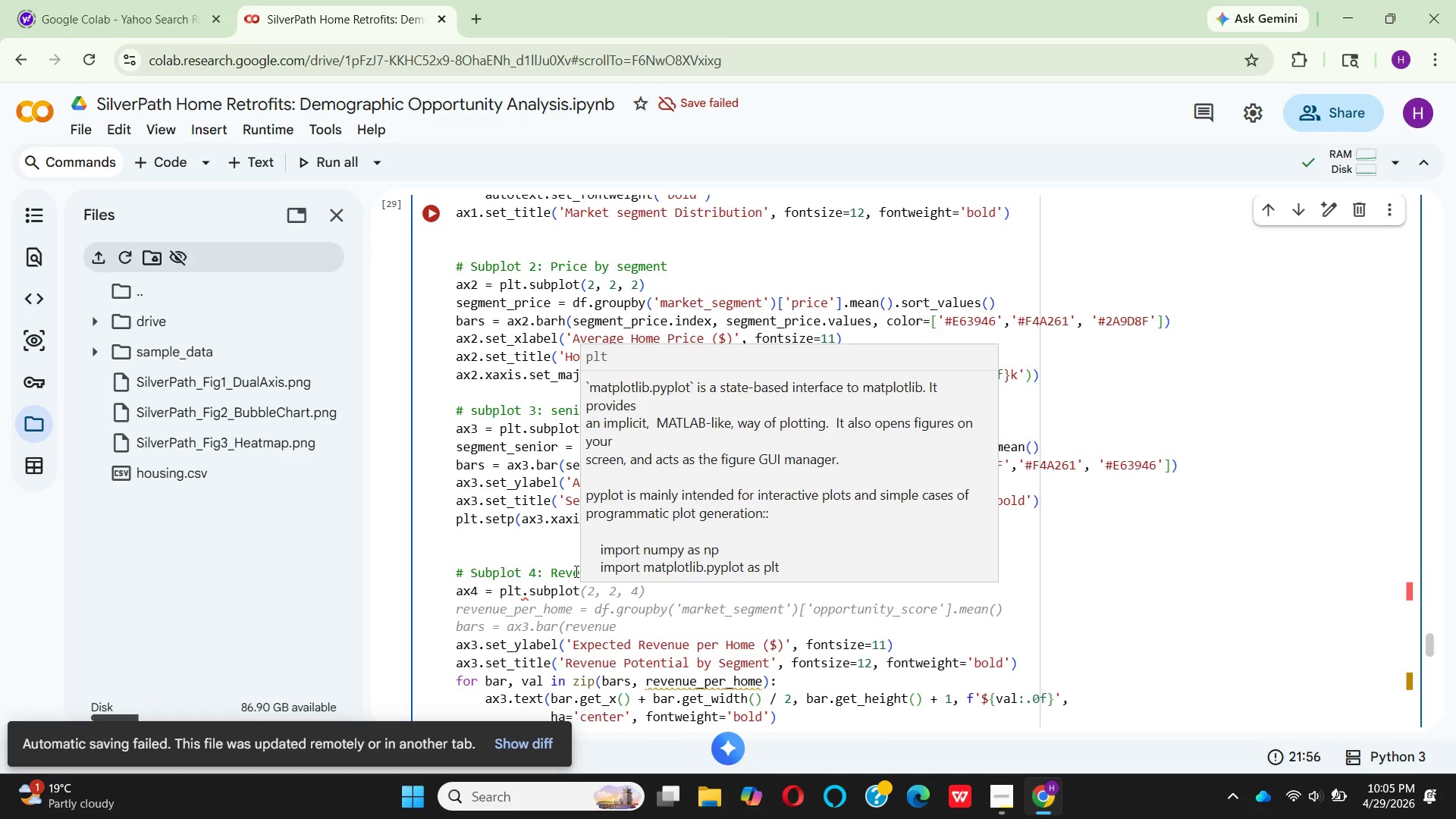 
key(Shift+9)
 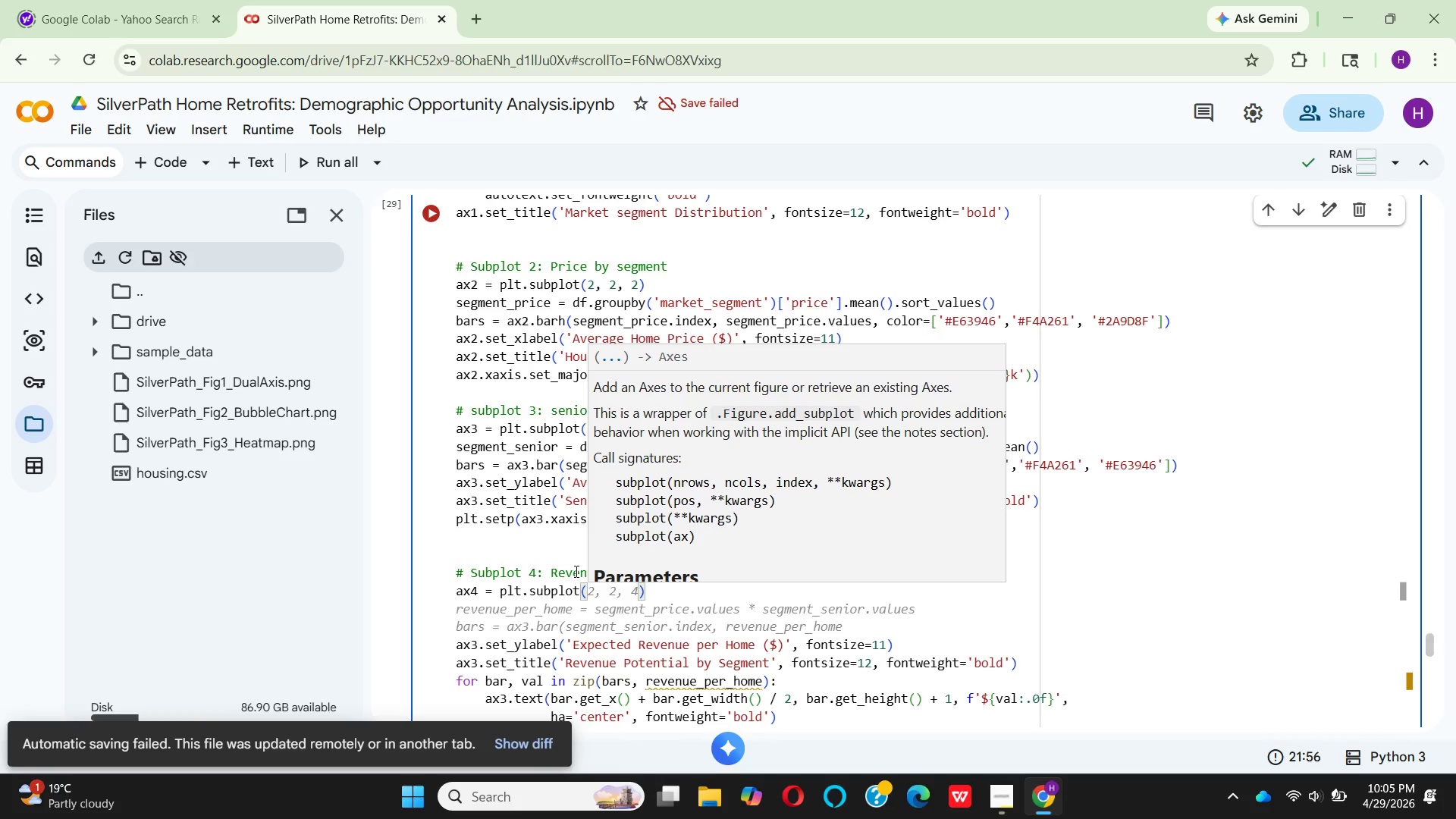 
wait(8.84)
 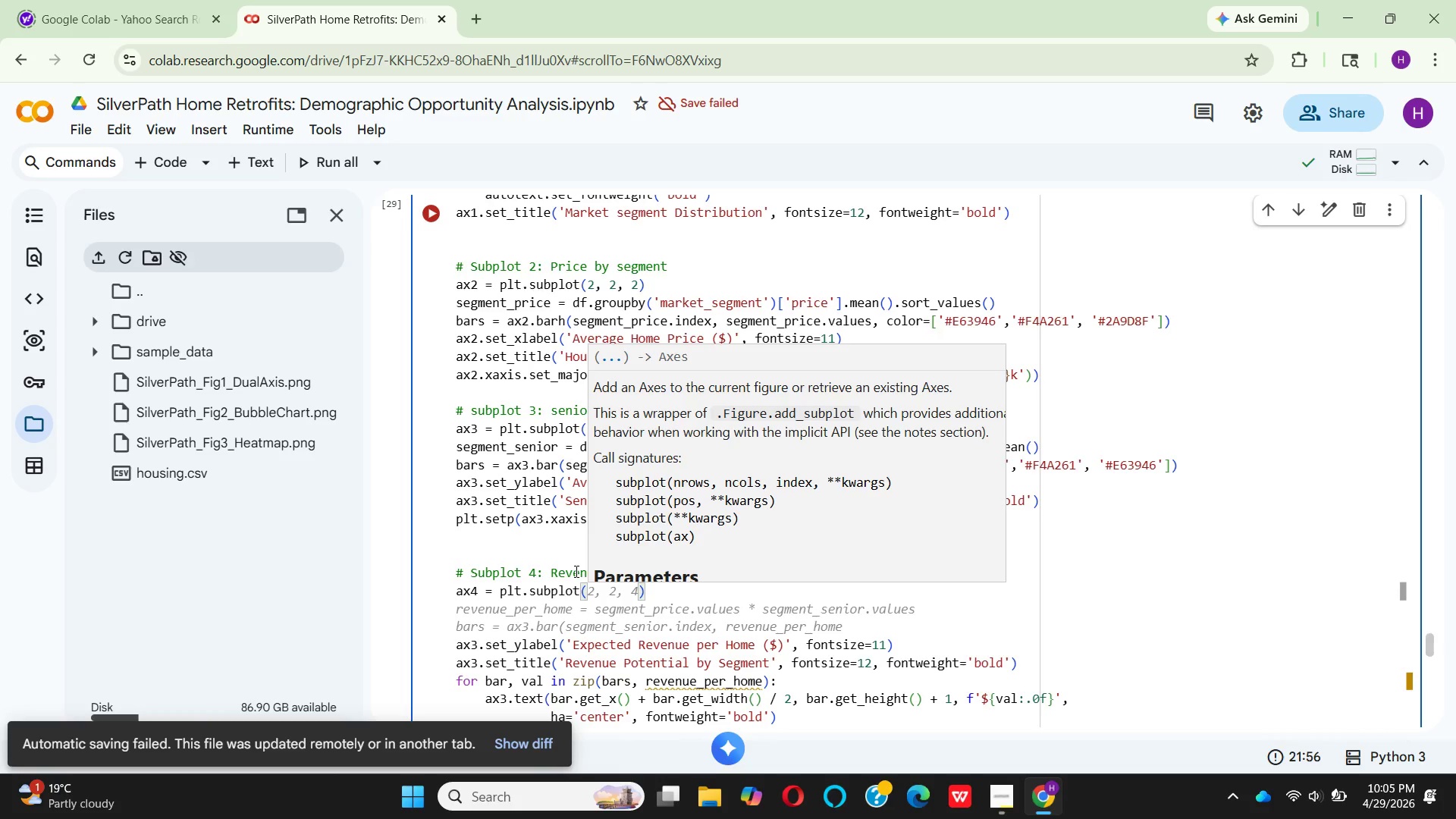 
key(2)
 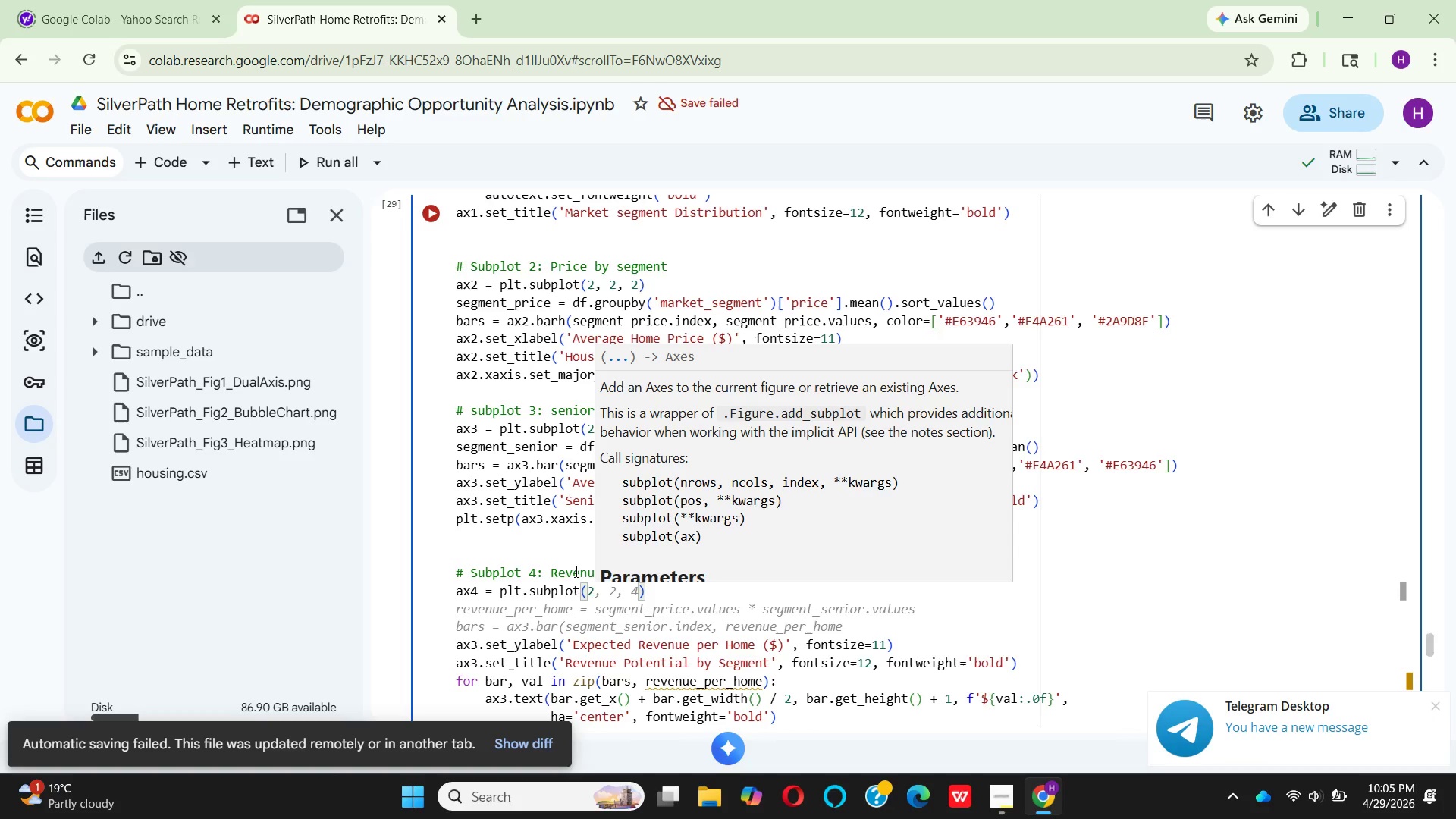 
key(Comma)
 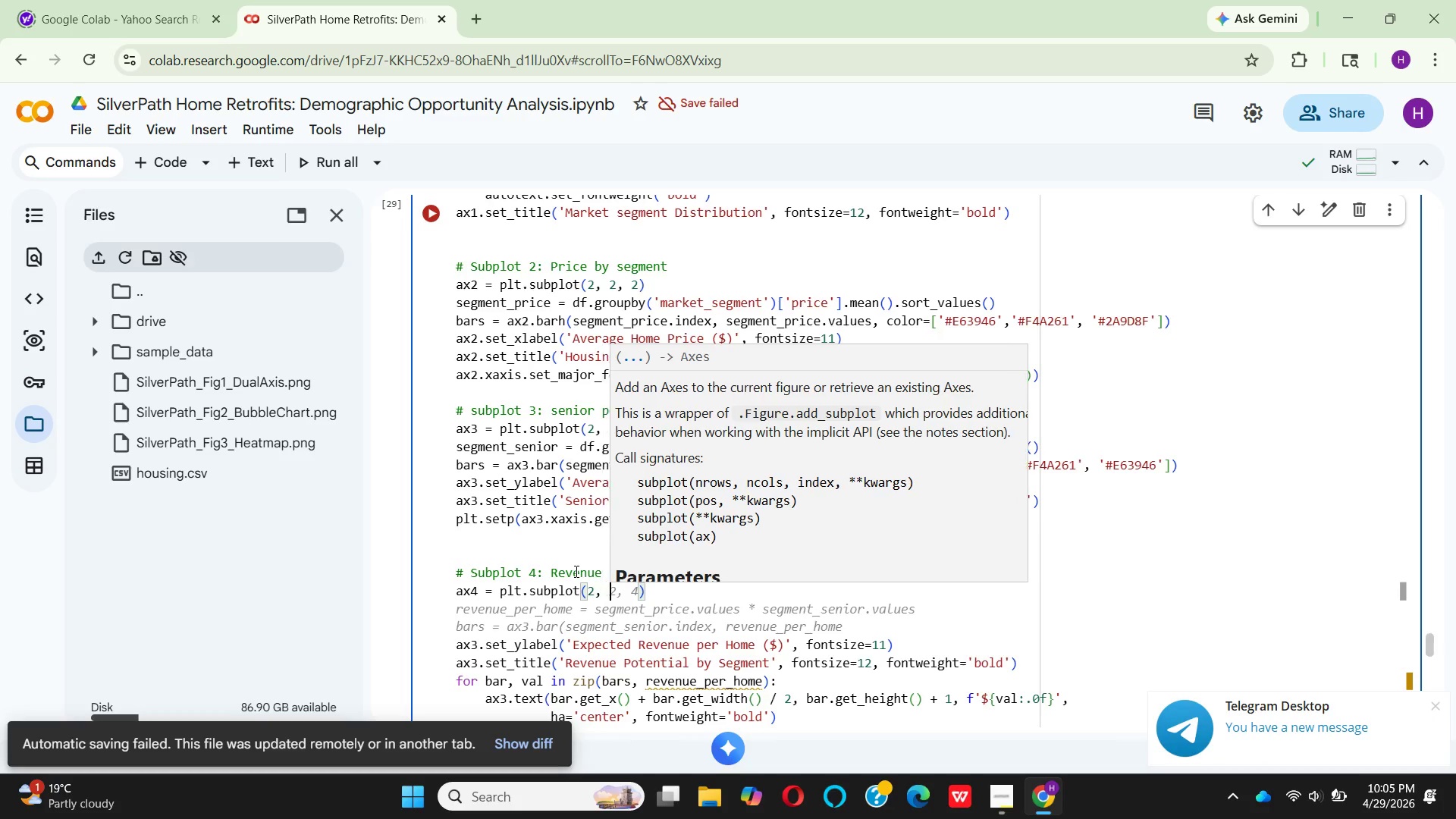 
key(Space)
 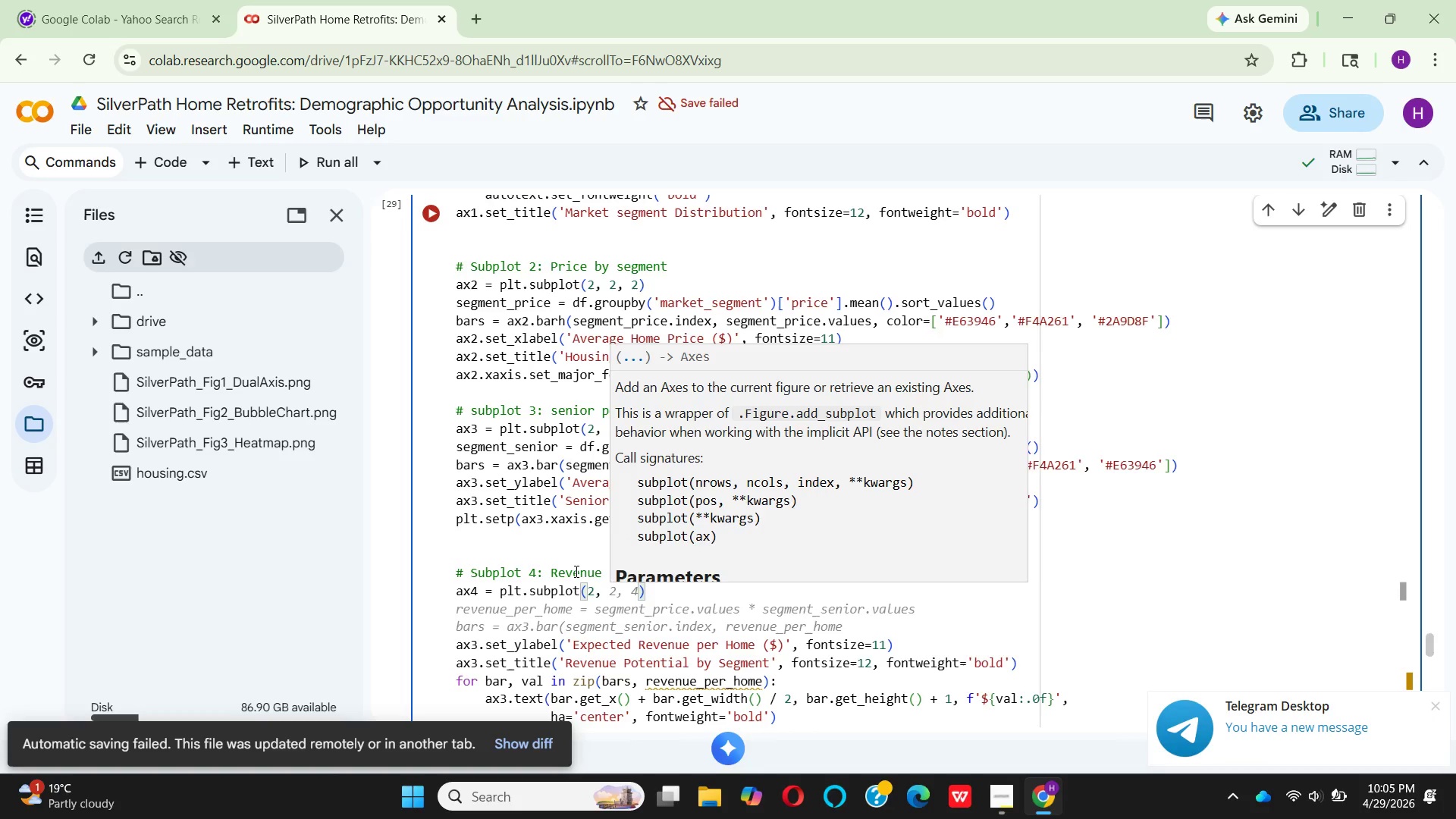 
key(2)
 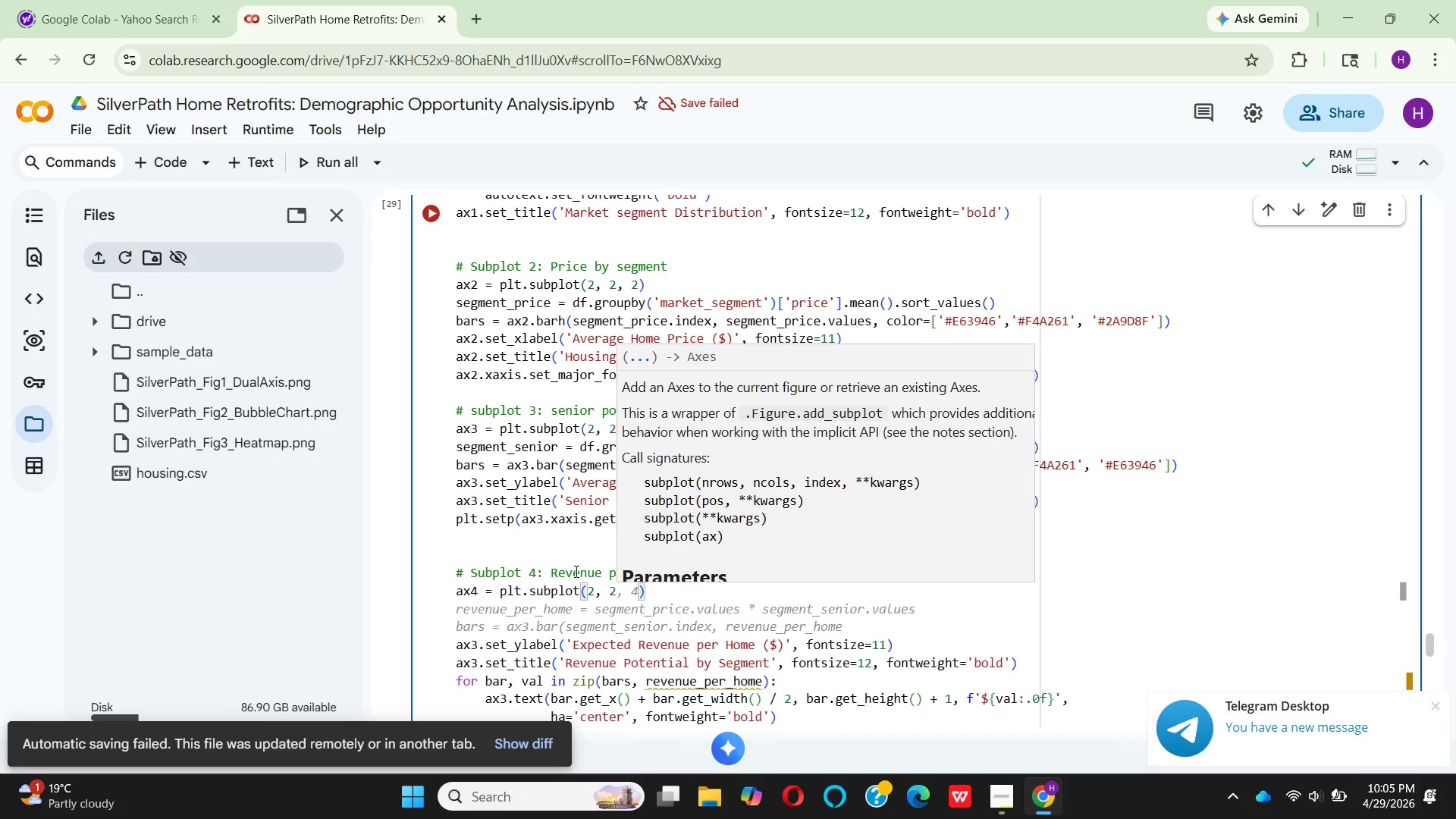 
key(Comma)
 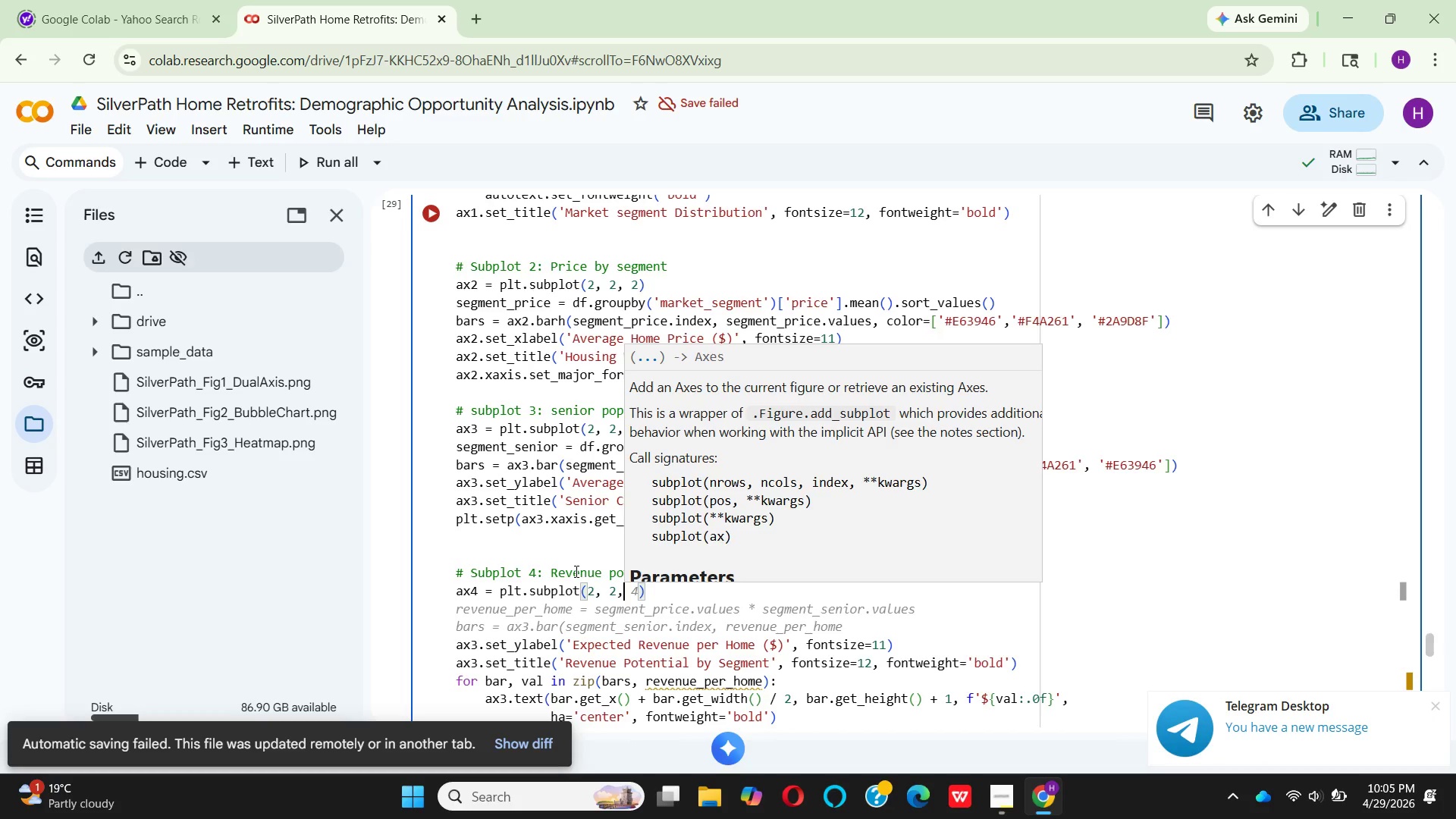 
key(Space)
 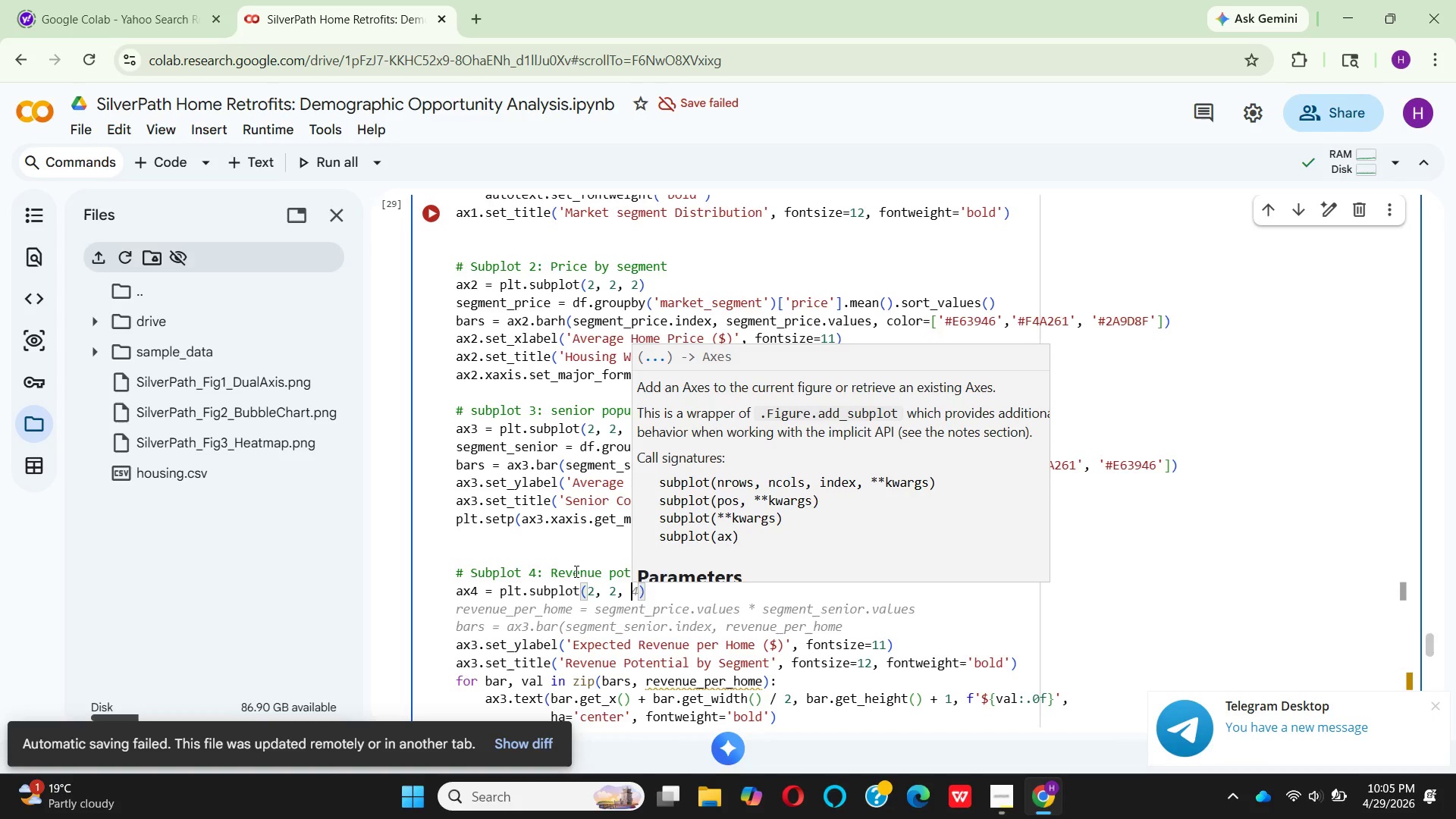 
key(4)
 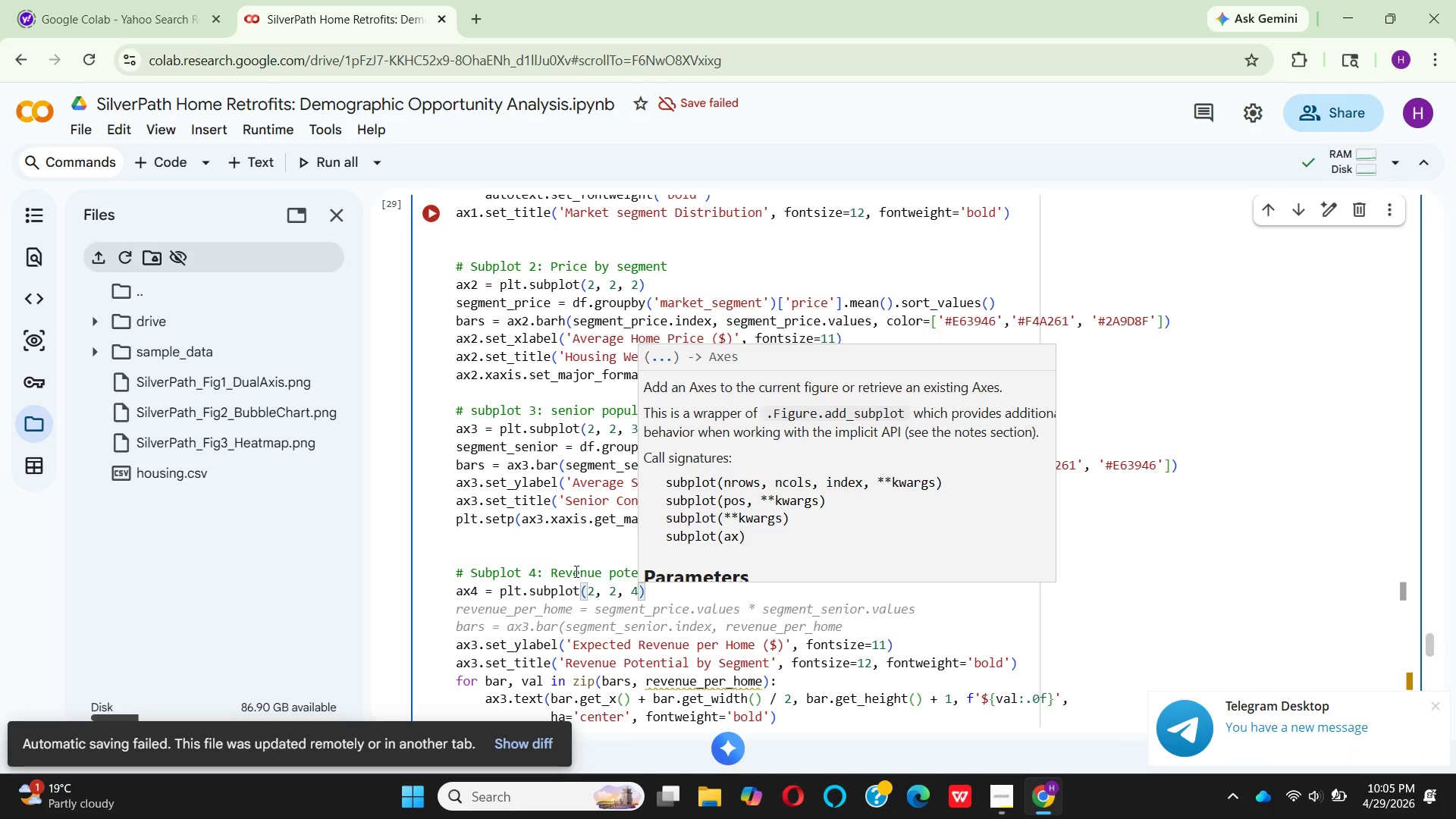 
key(ArrowRight)
 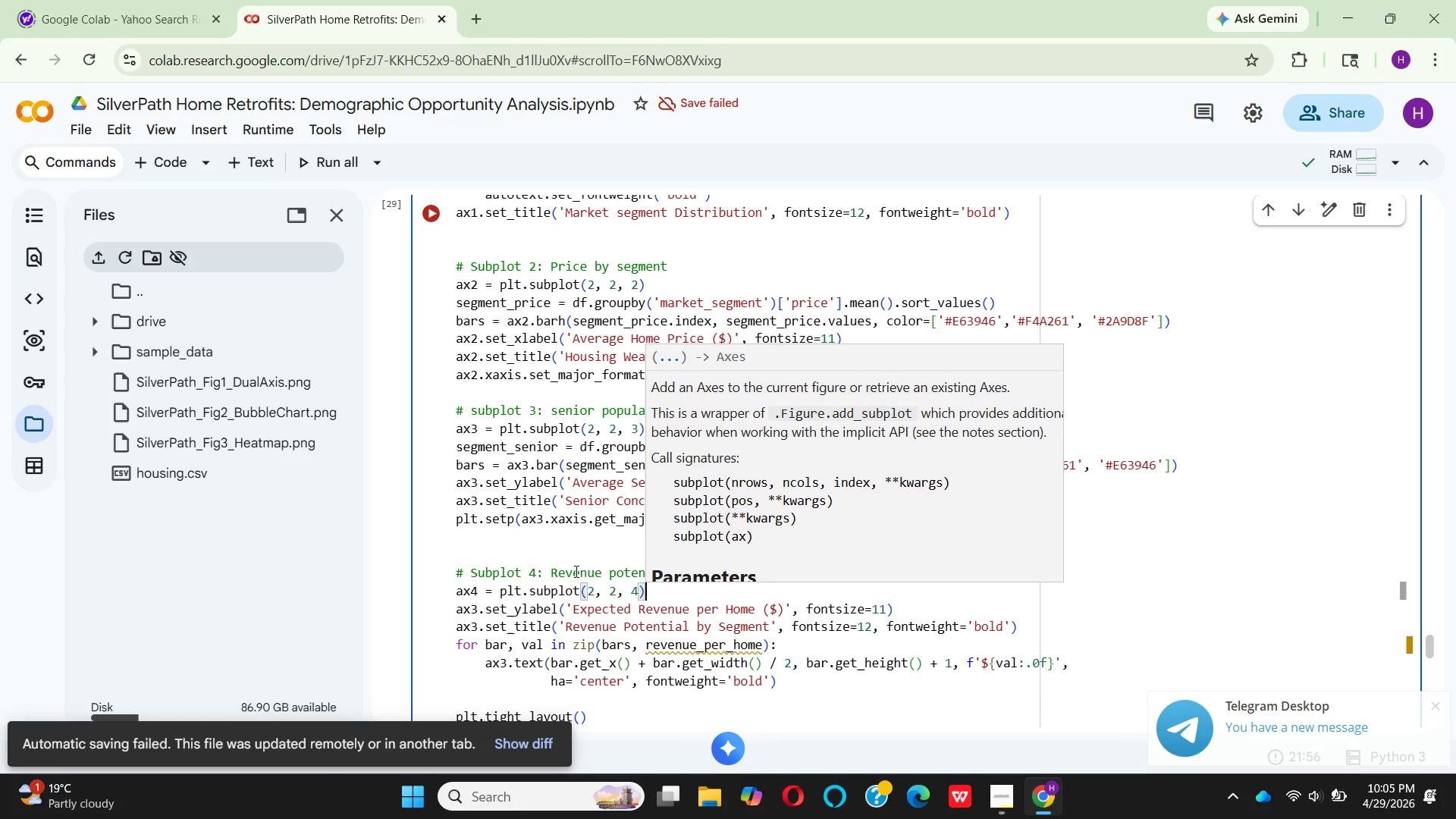 
key(Enter)
 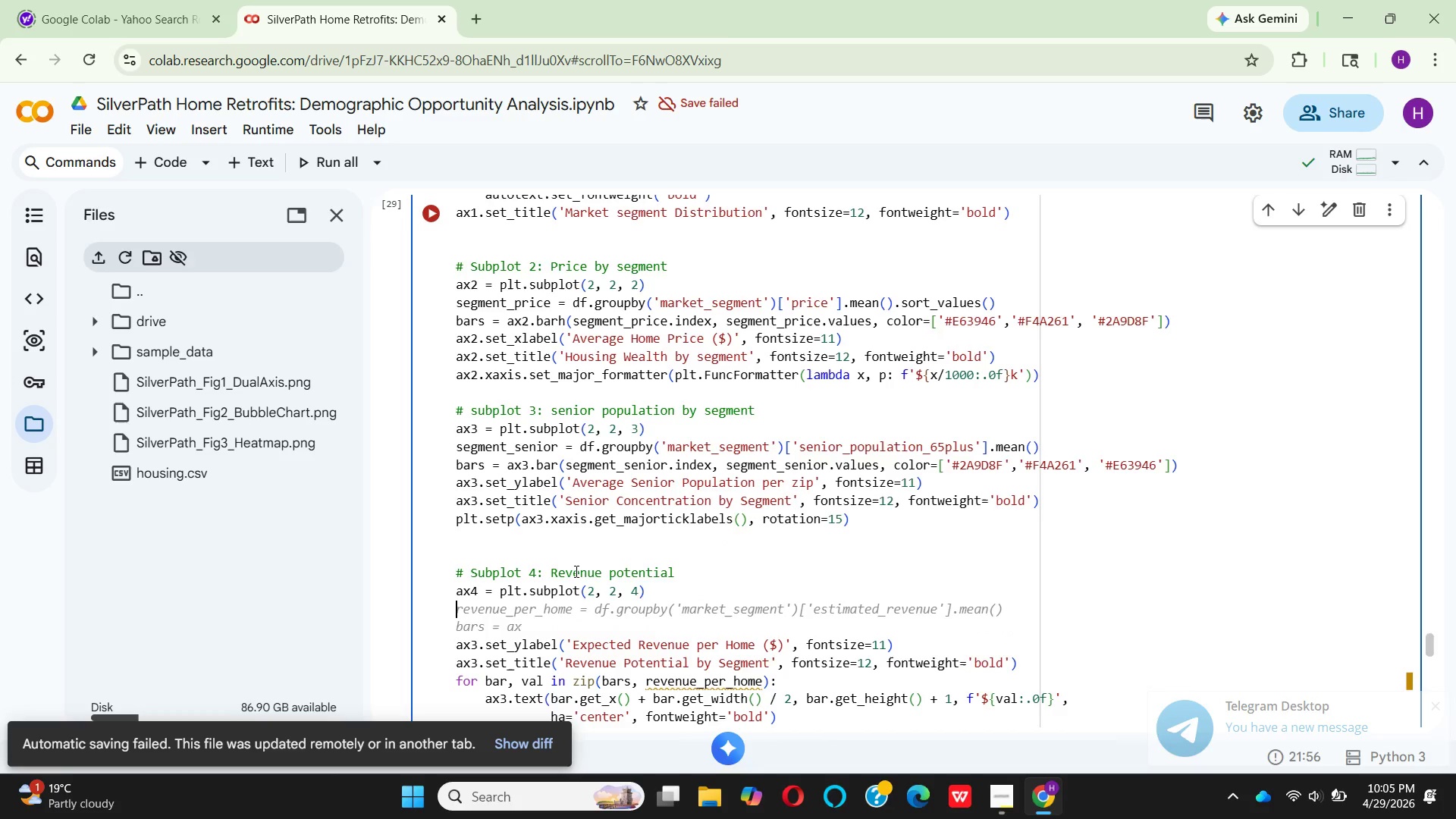 
type(seg)
 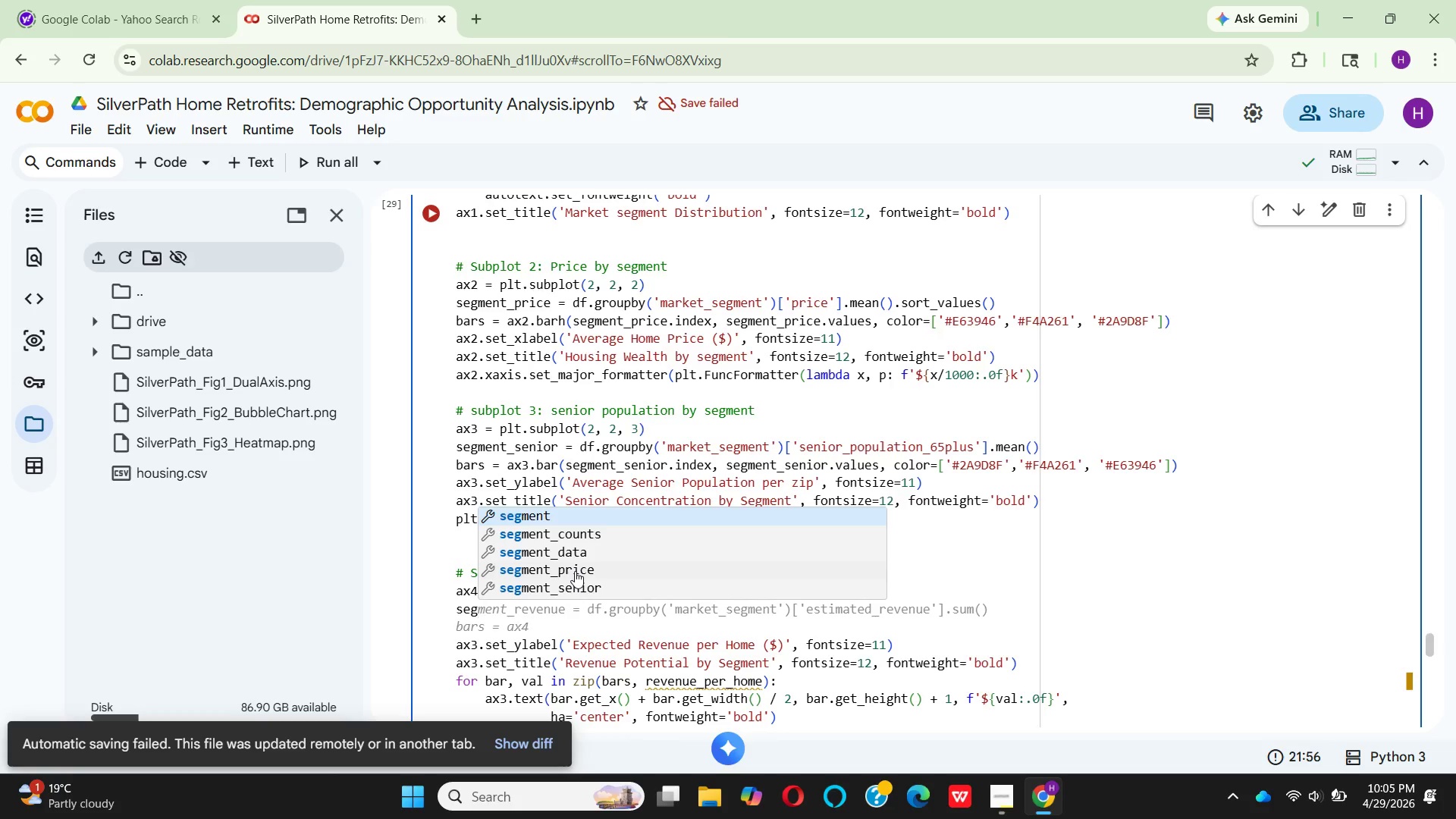 
wait(12.77)
 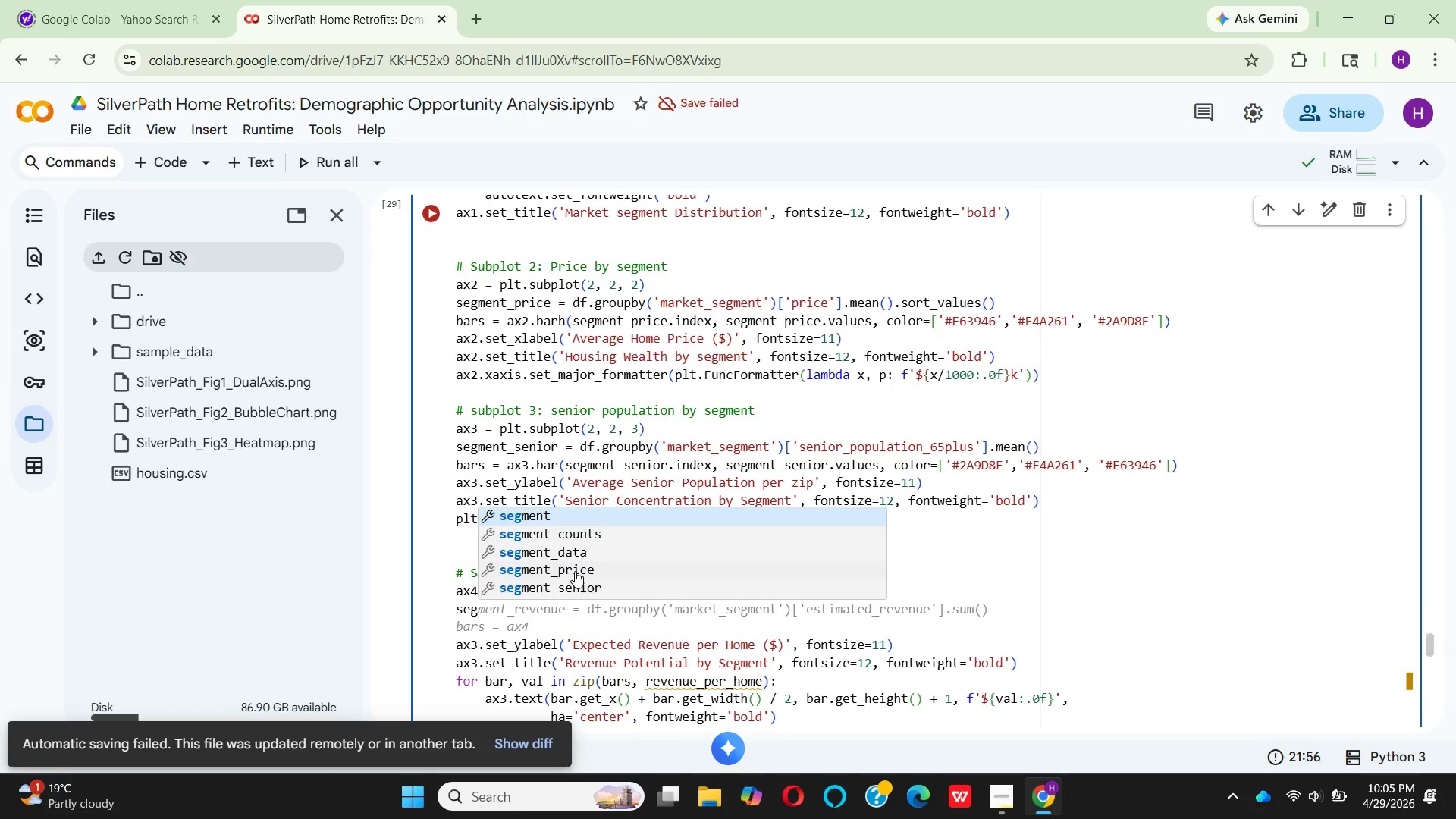 
key(Enter)
 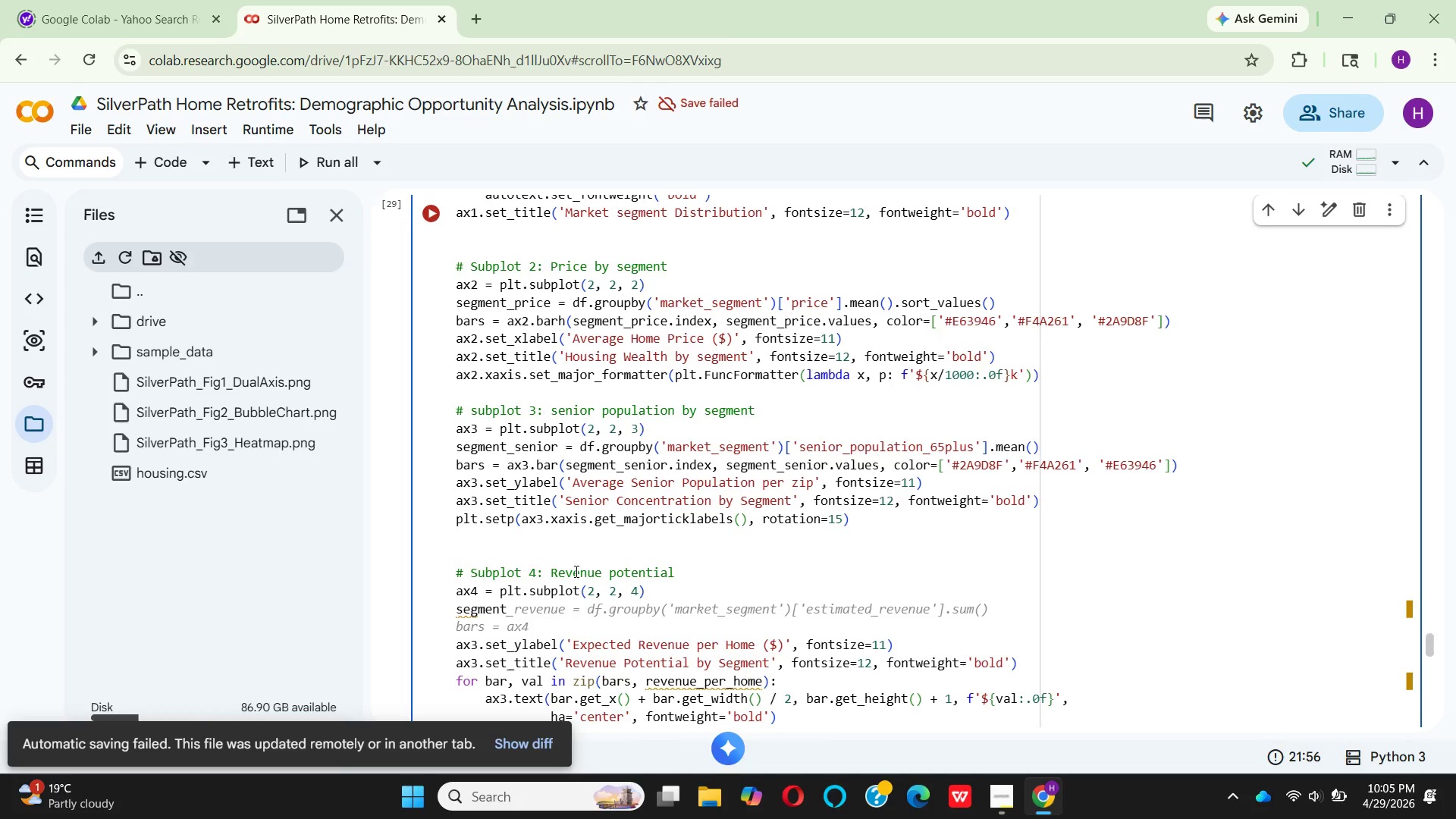 
type(_)
key(Backspace)
type( = ['Safety Essentials)
 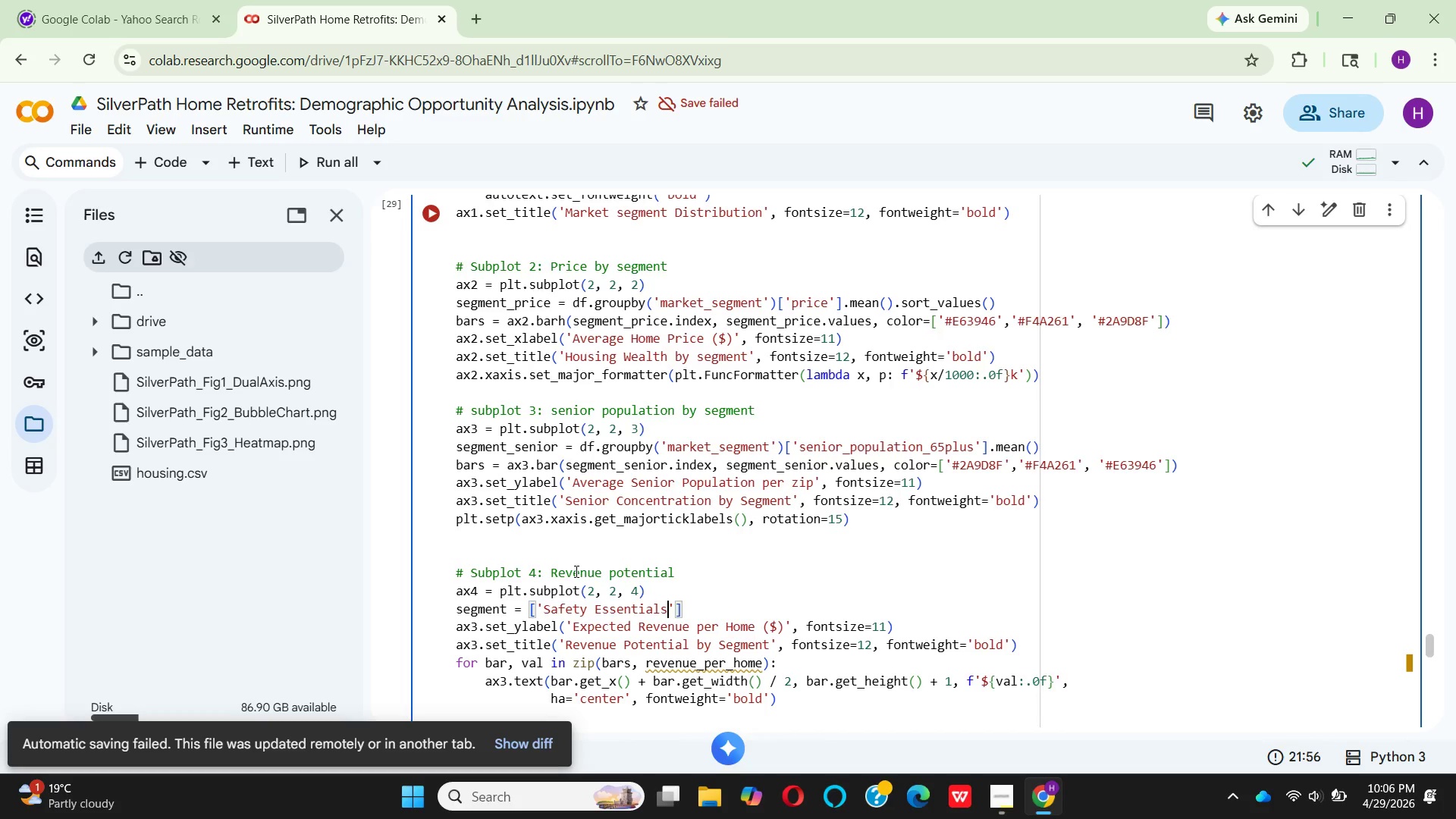 
key(ArrowRight)
 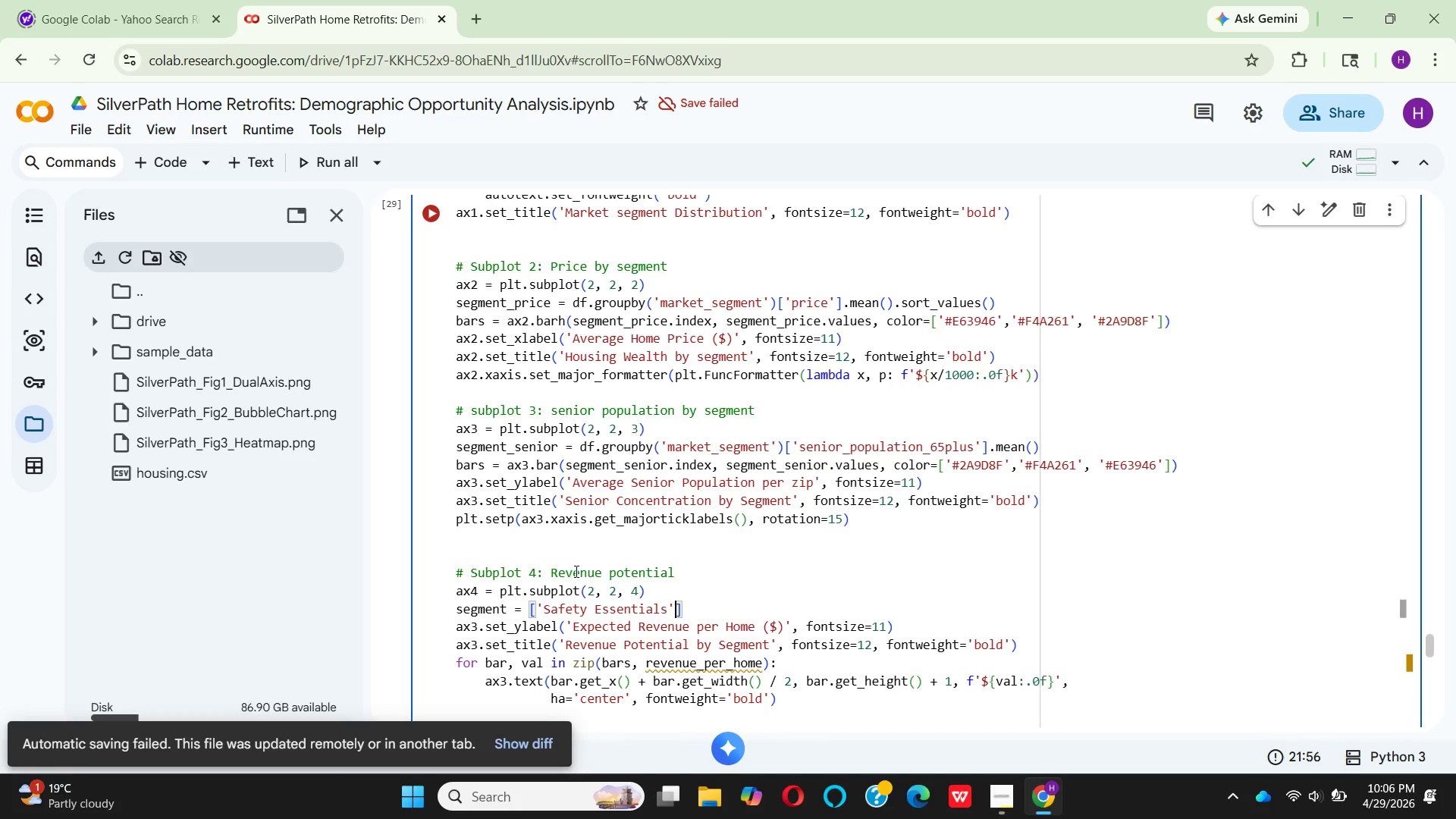 
key(Comma)
 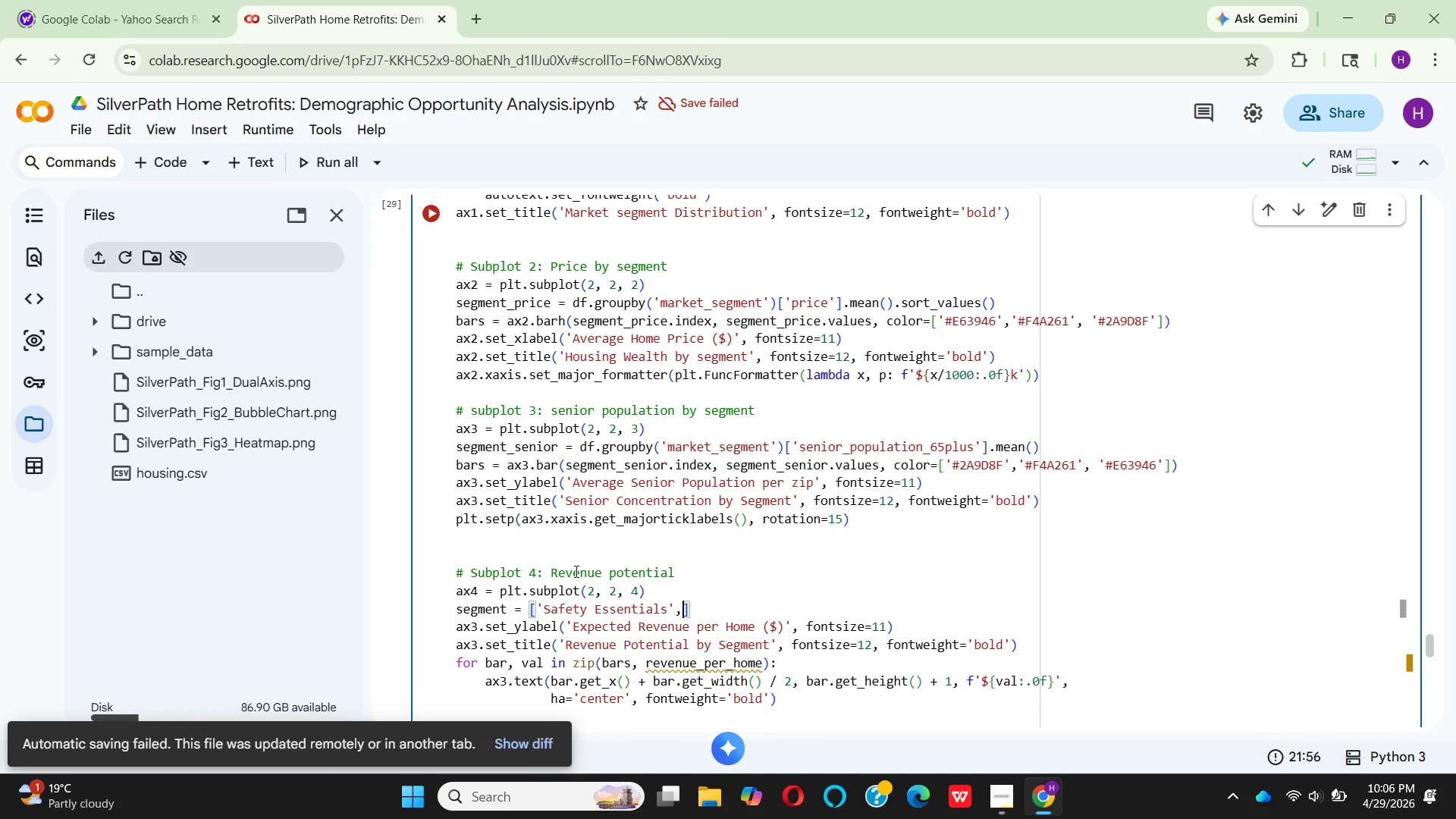 
key(Space)
 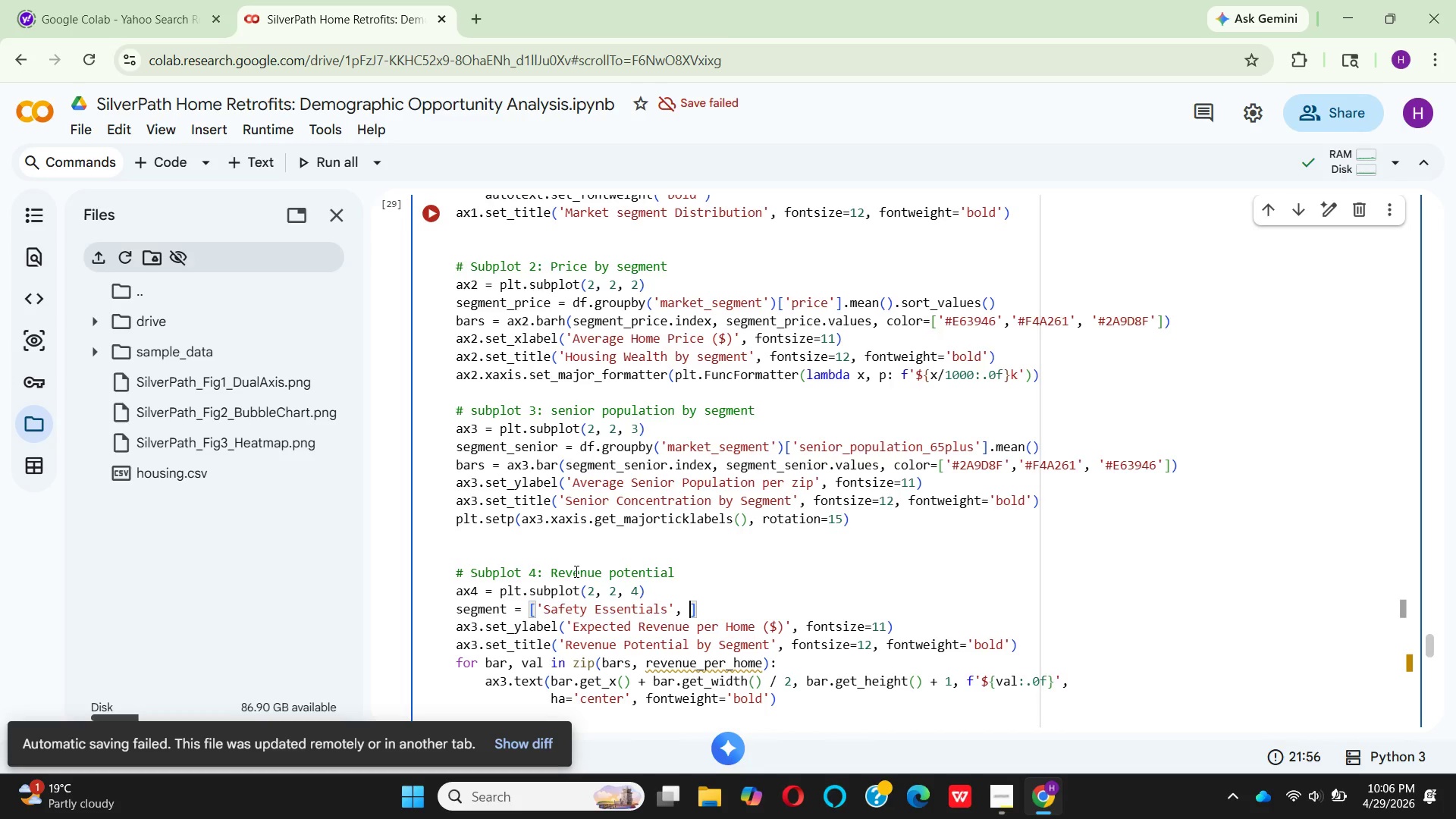 
key(Quote)
 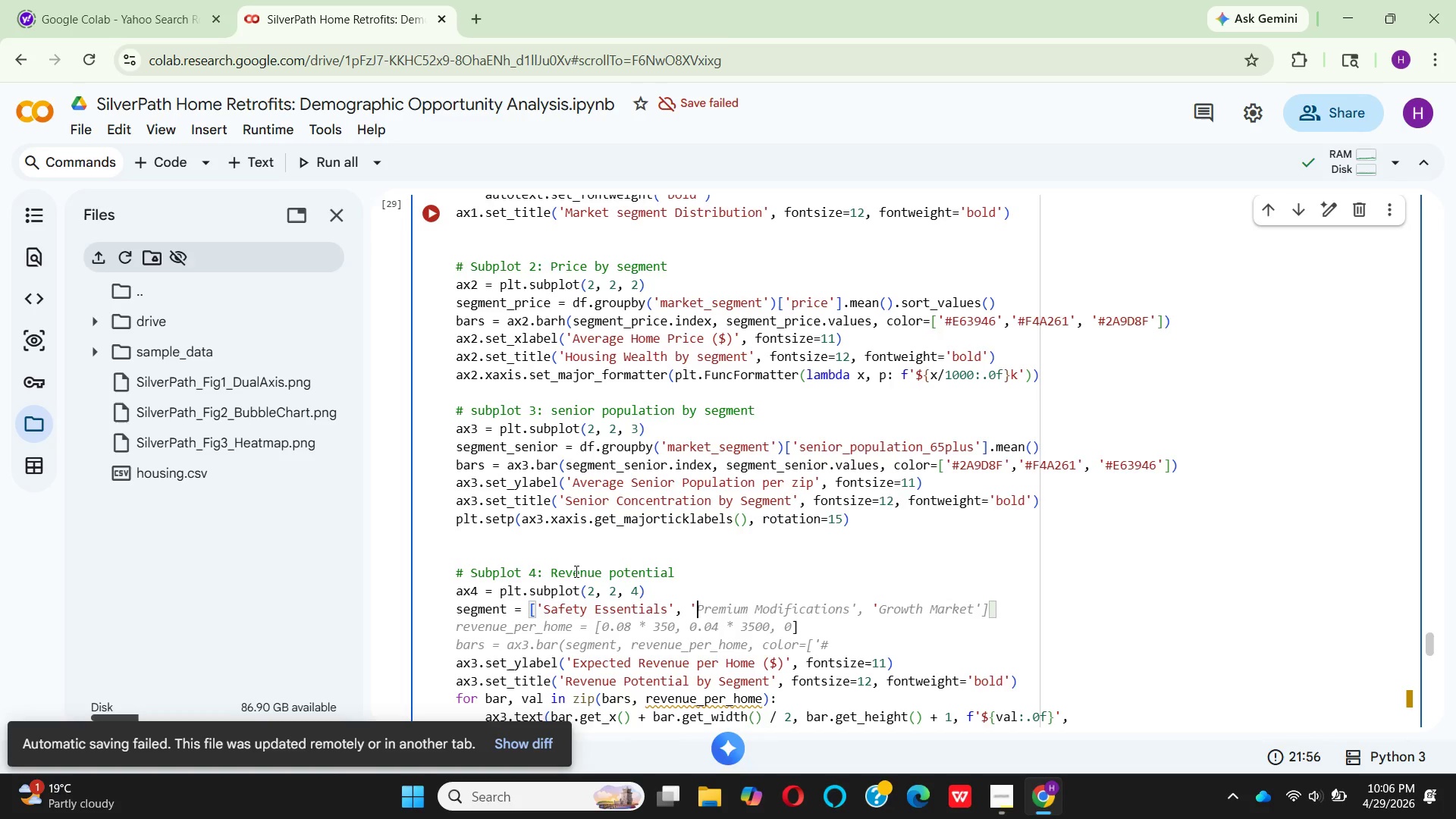 
wait(10.89)
 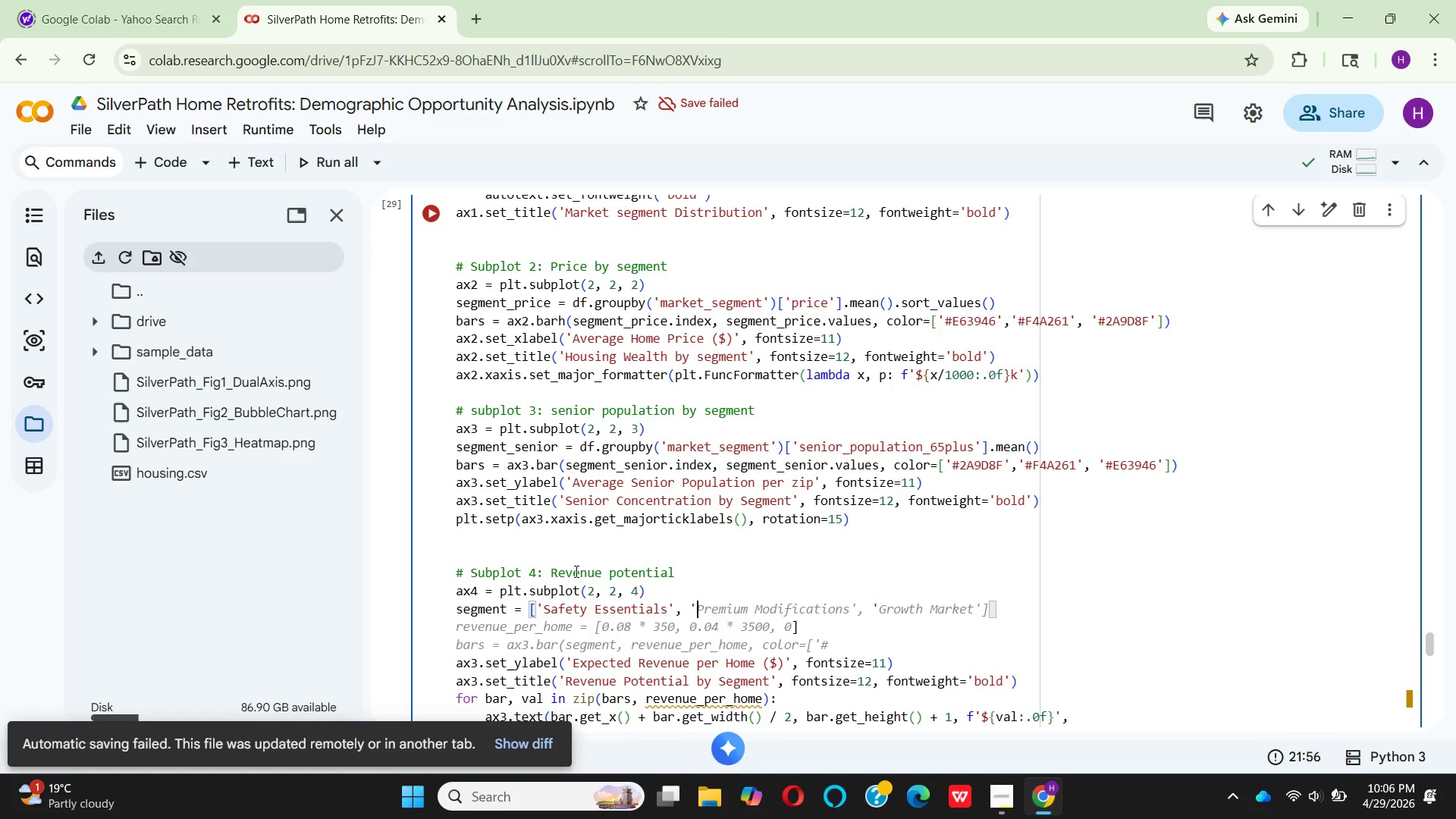 
key(CapsLock)
 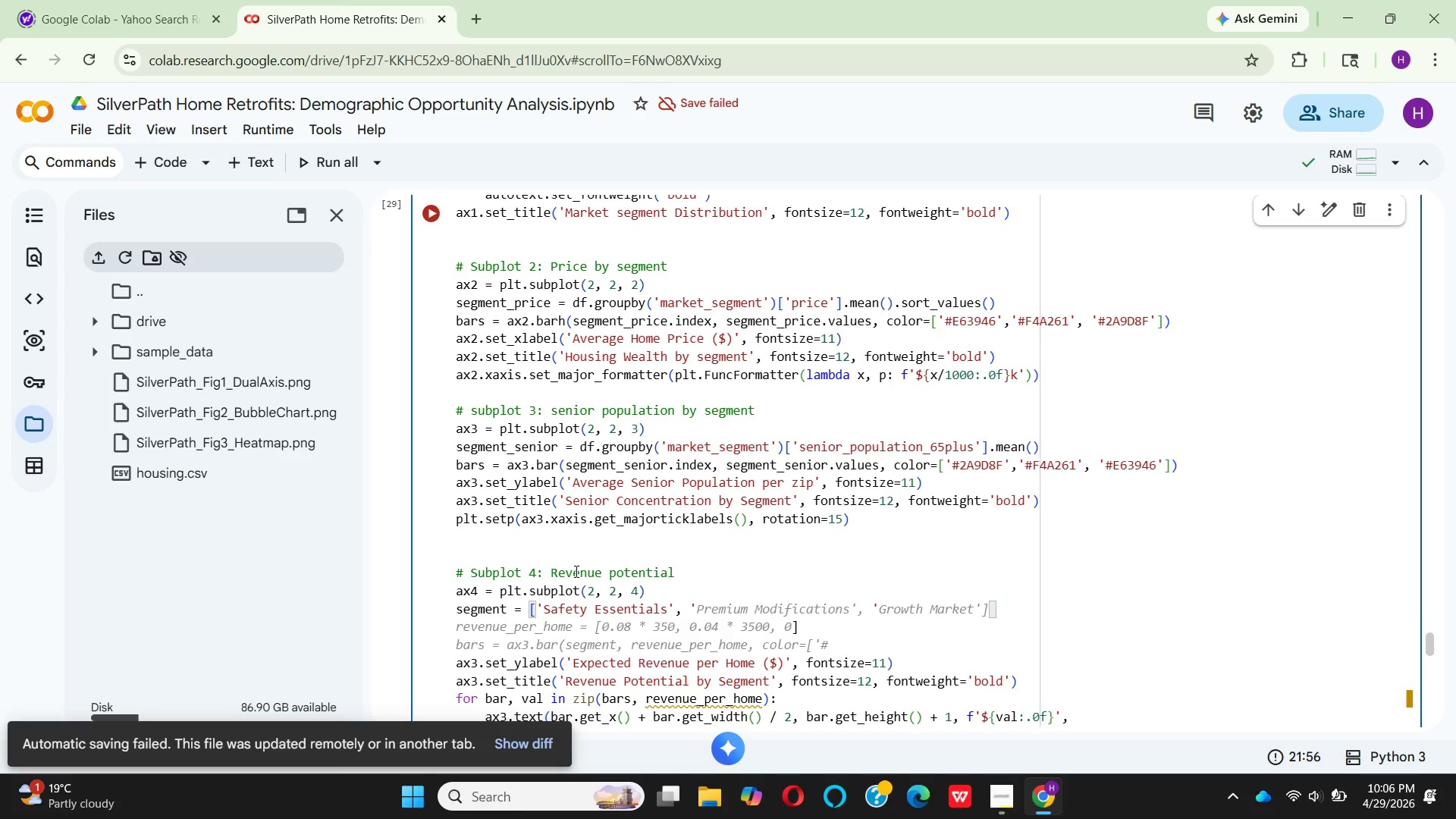 
key(G)
 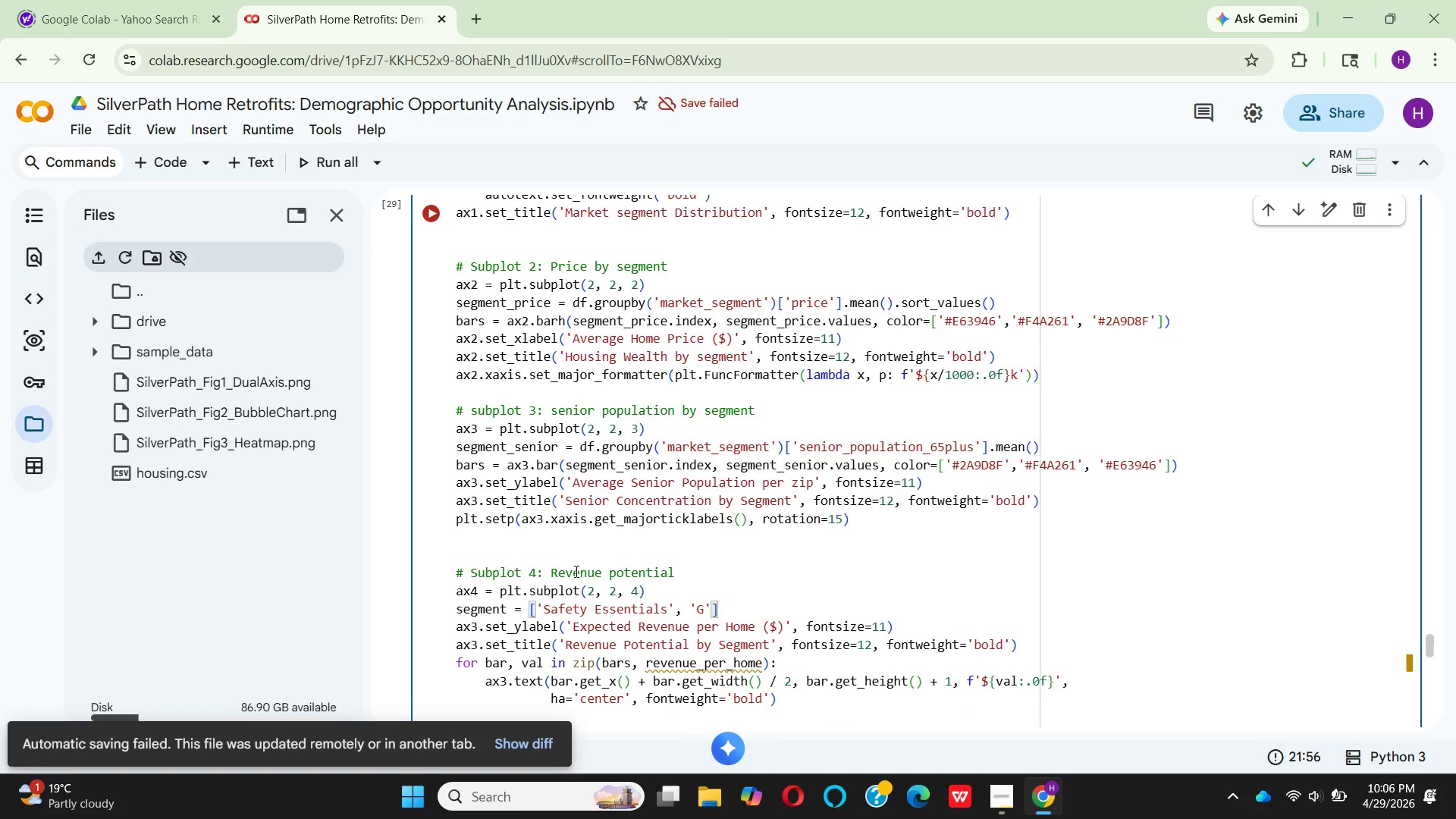 
key(CapsLock)
 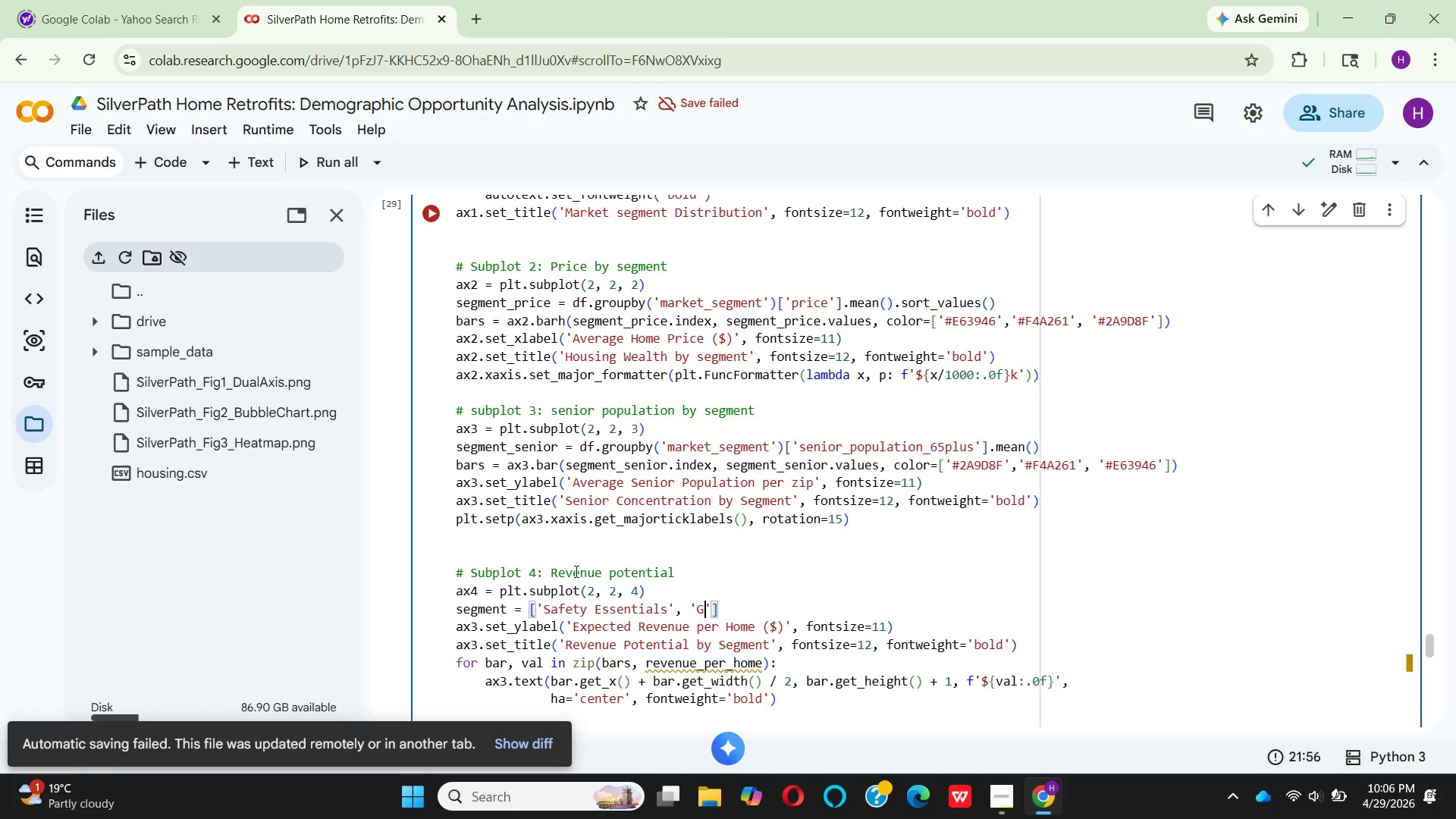 
type(rowth )
 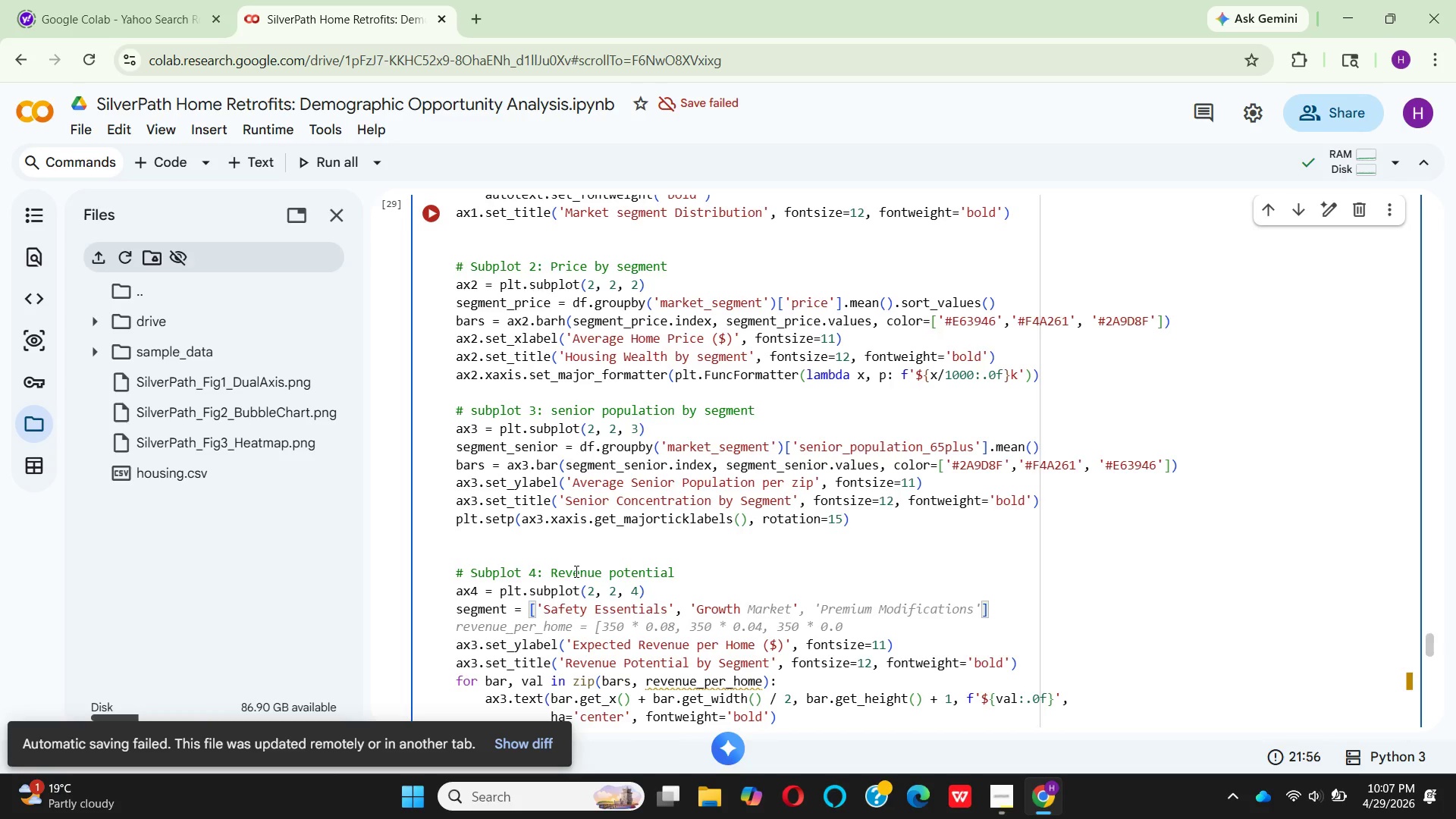 
wait(30.62)
 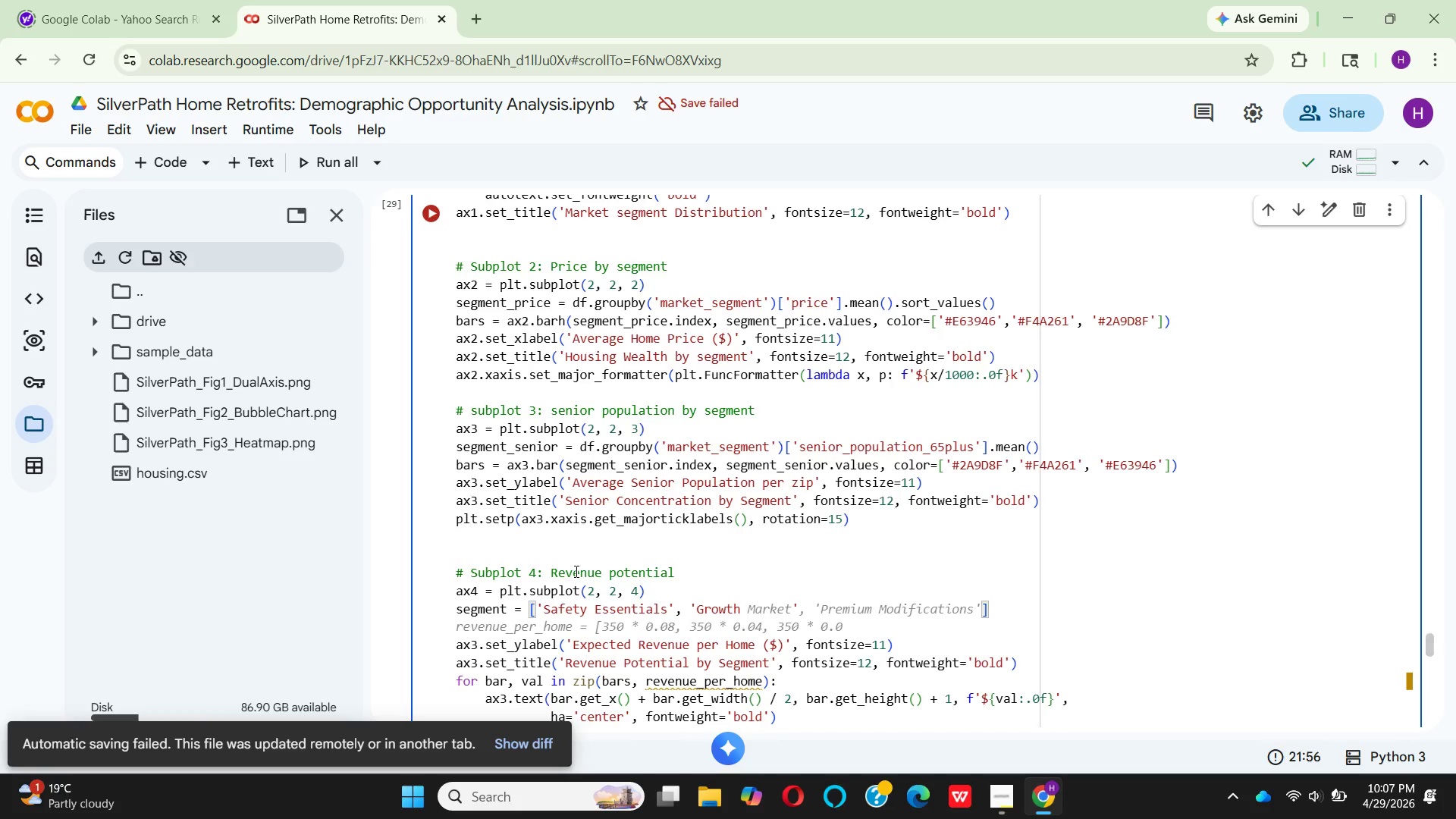 
left_click([827, 591])
 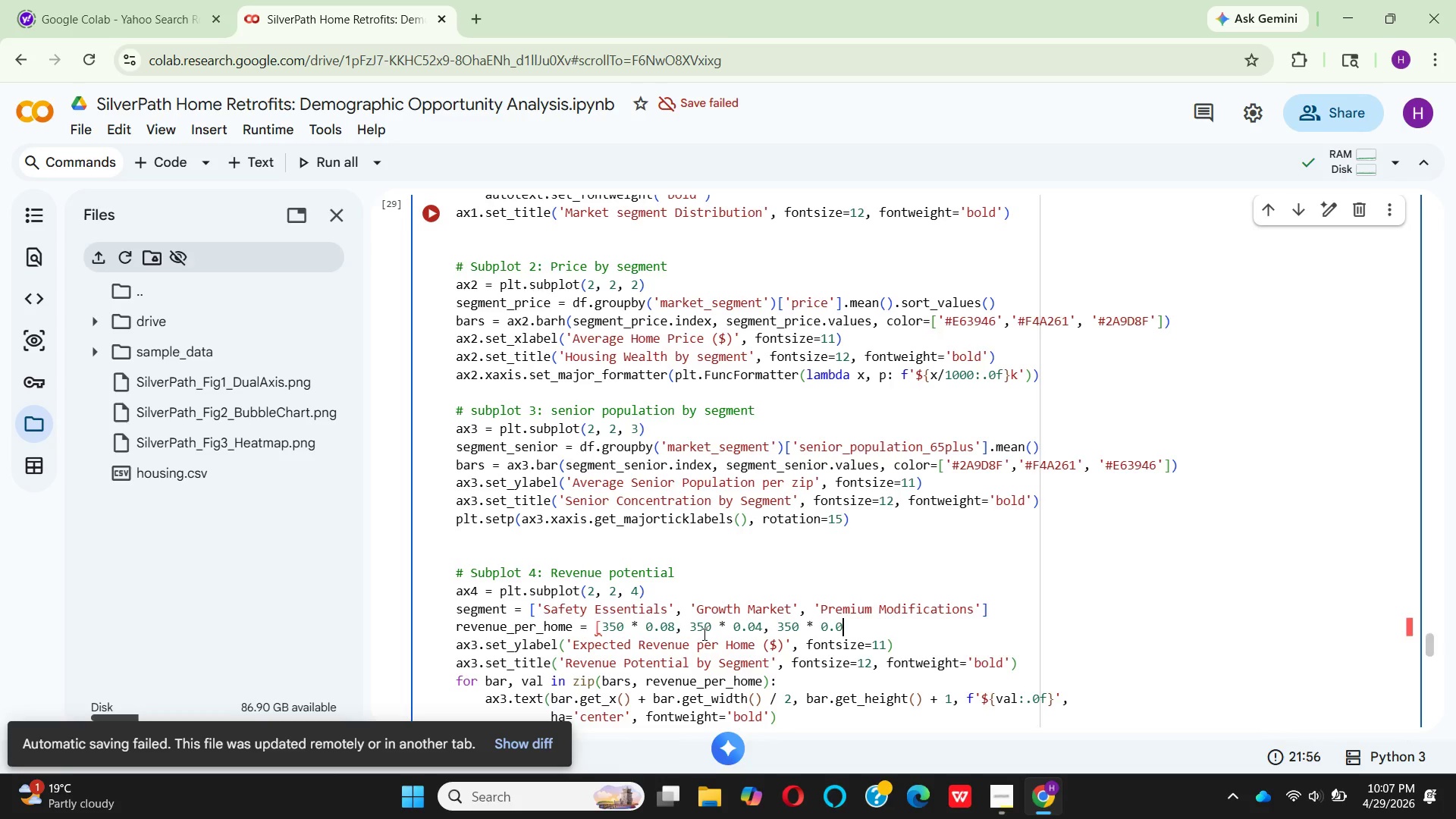 
wait(7.3)
 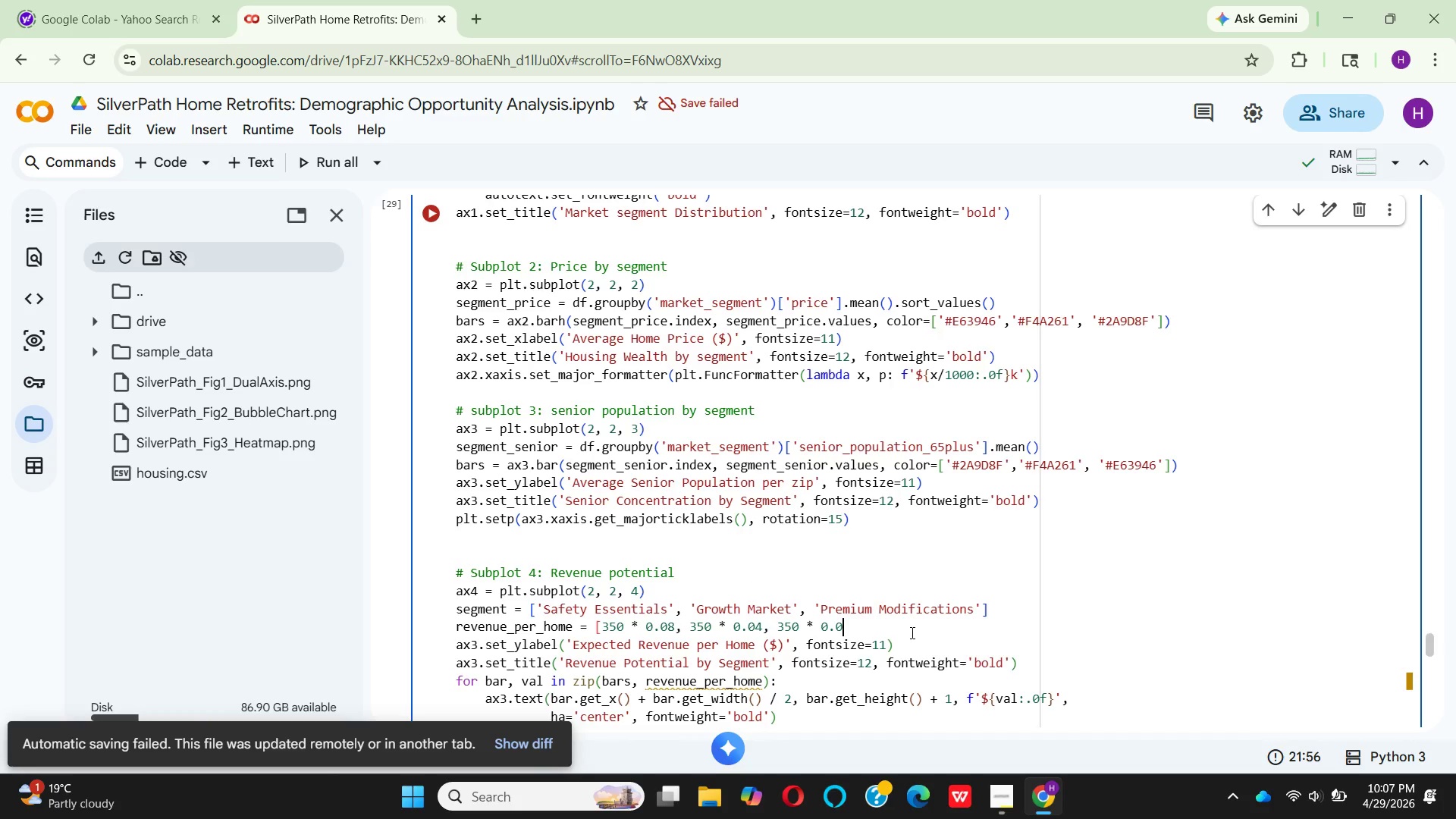 
key(4)
 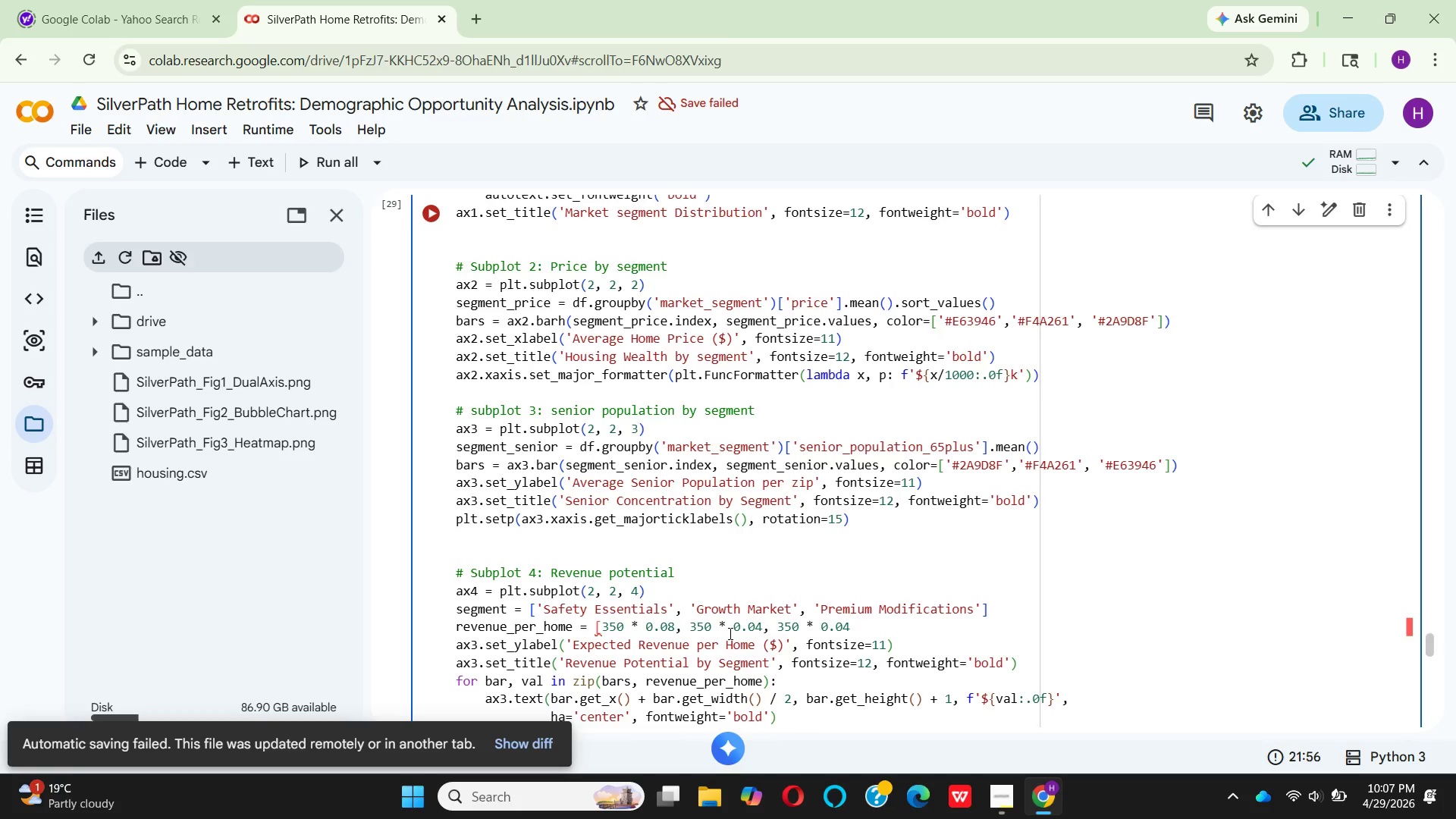 
key(BracketRight)
 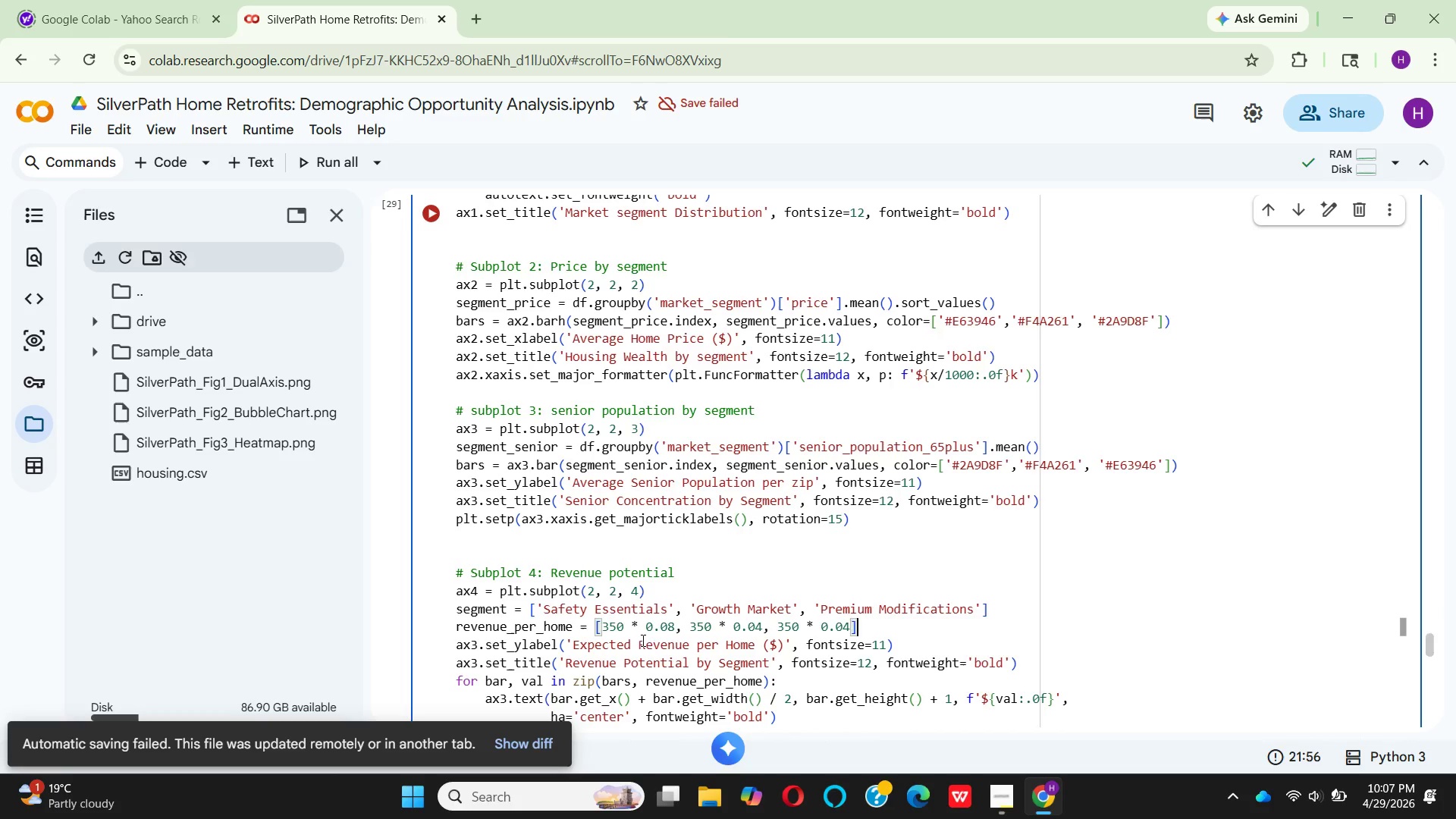 
wait(17.41)
 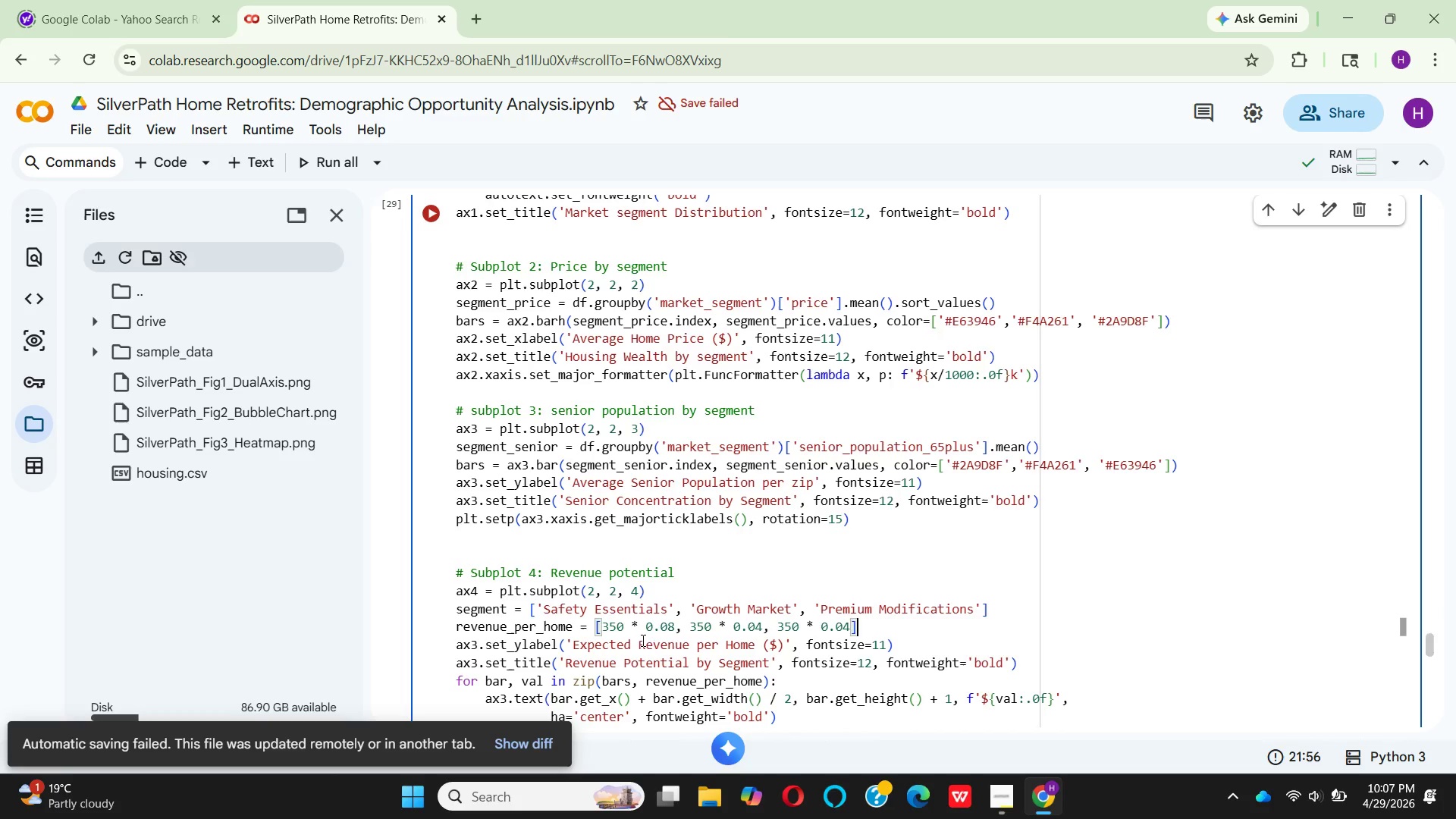 
left_click([717, 629])
 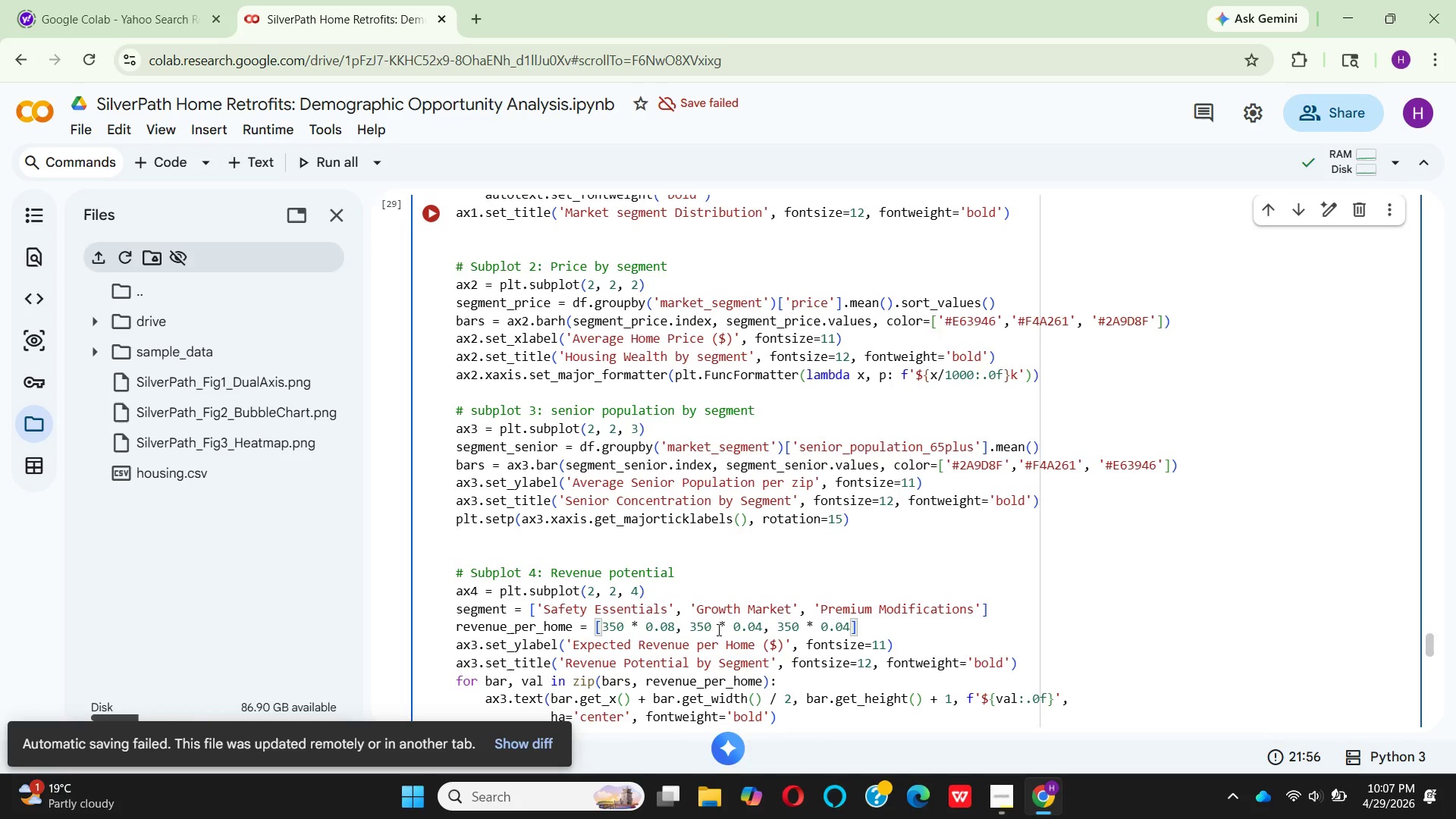 
key(Backspace)
 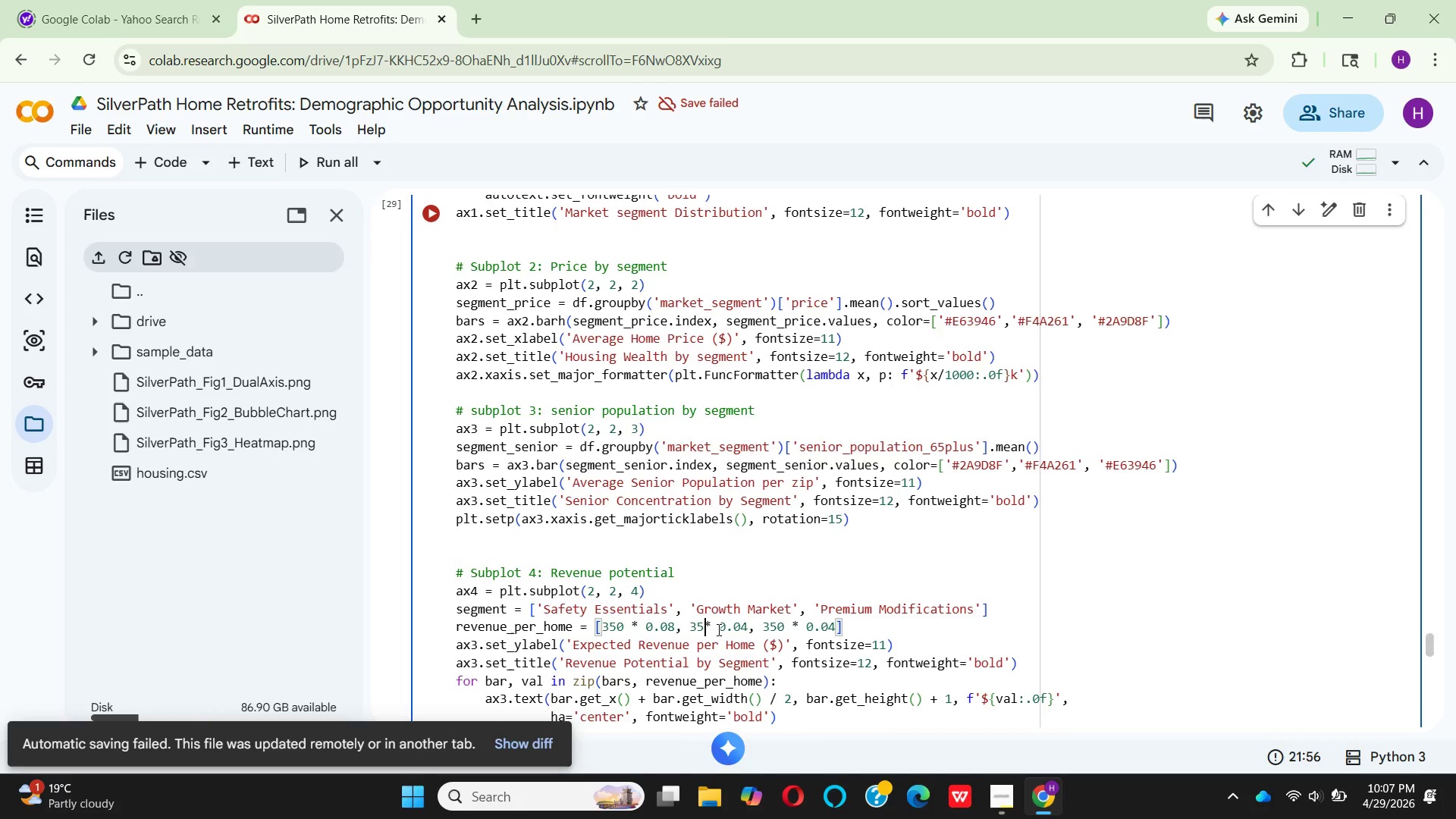 
key(Backspace)
 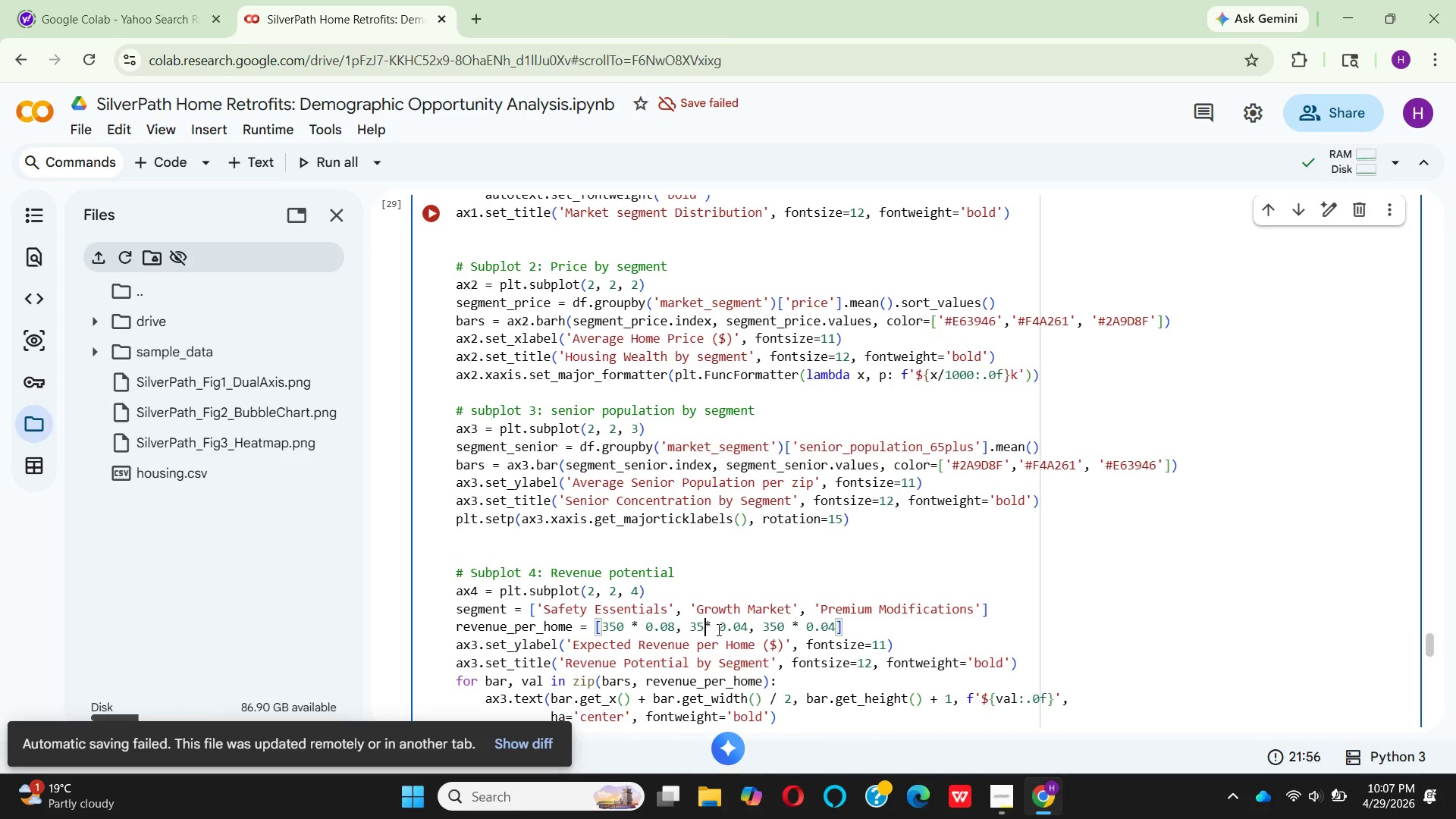 
key(Backspace)
 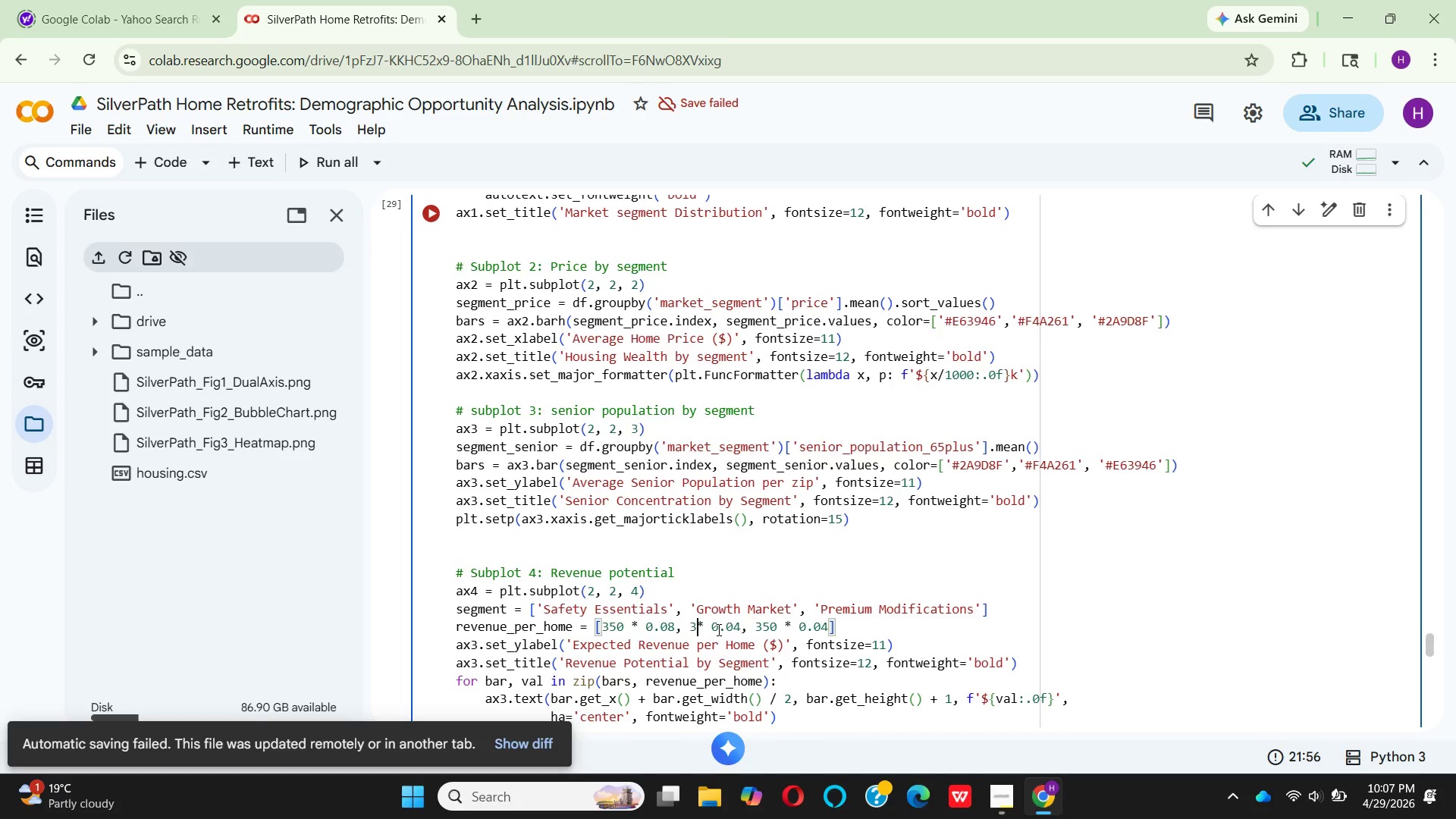 
key(Backspace)
 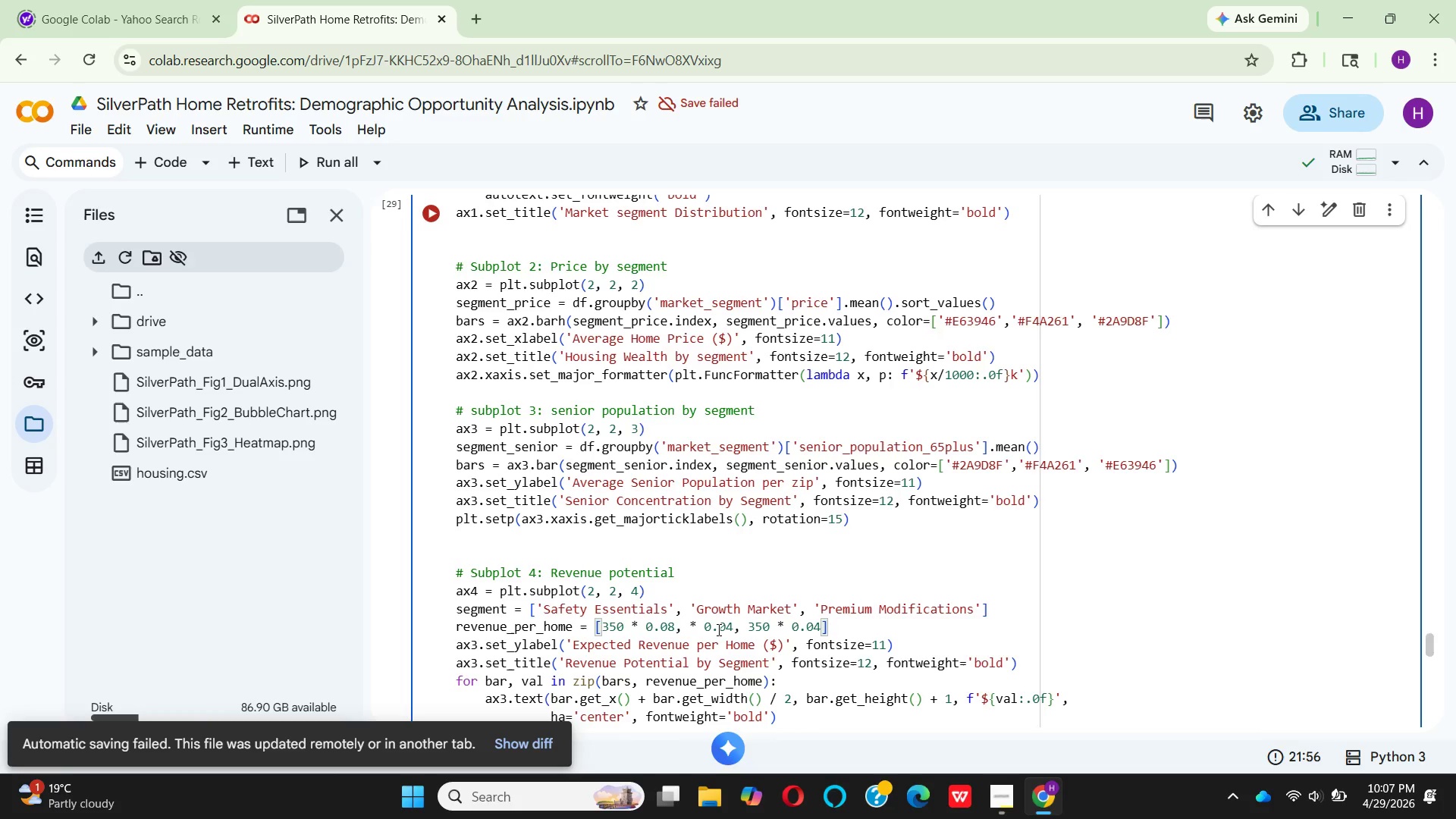 
wait(6.44)
 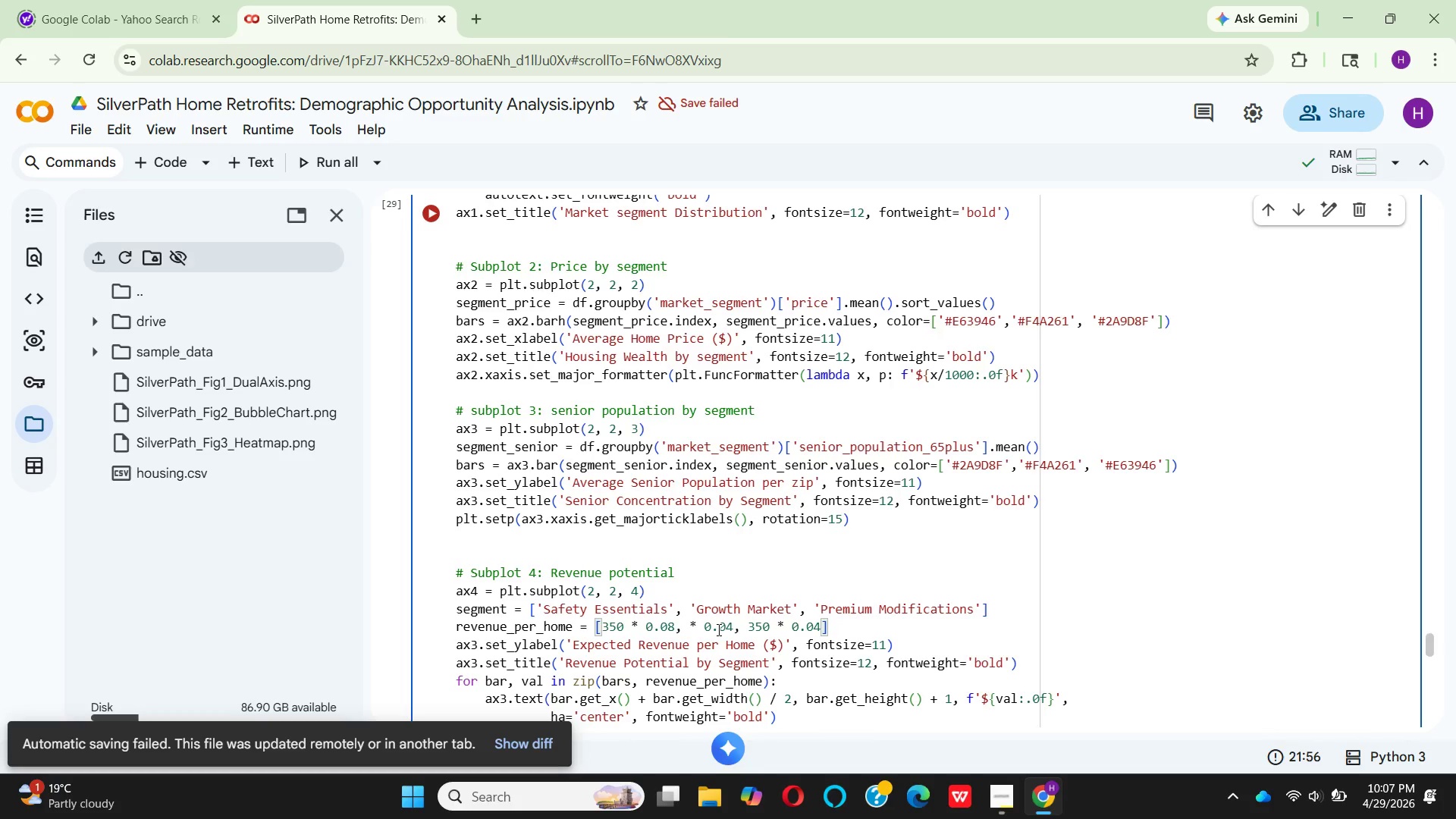 
type(1200)
 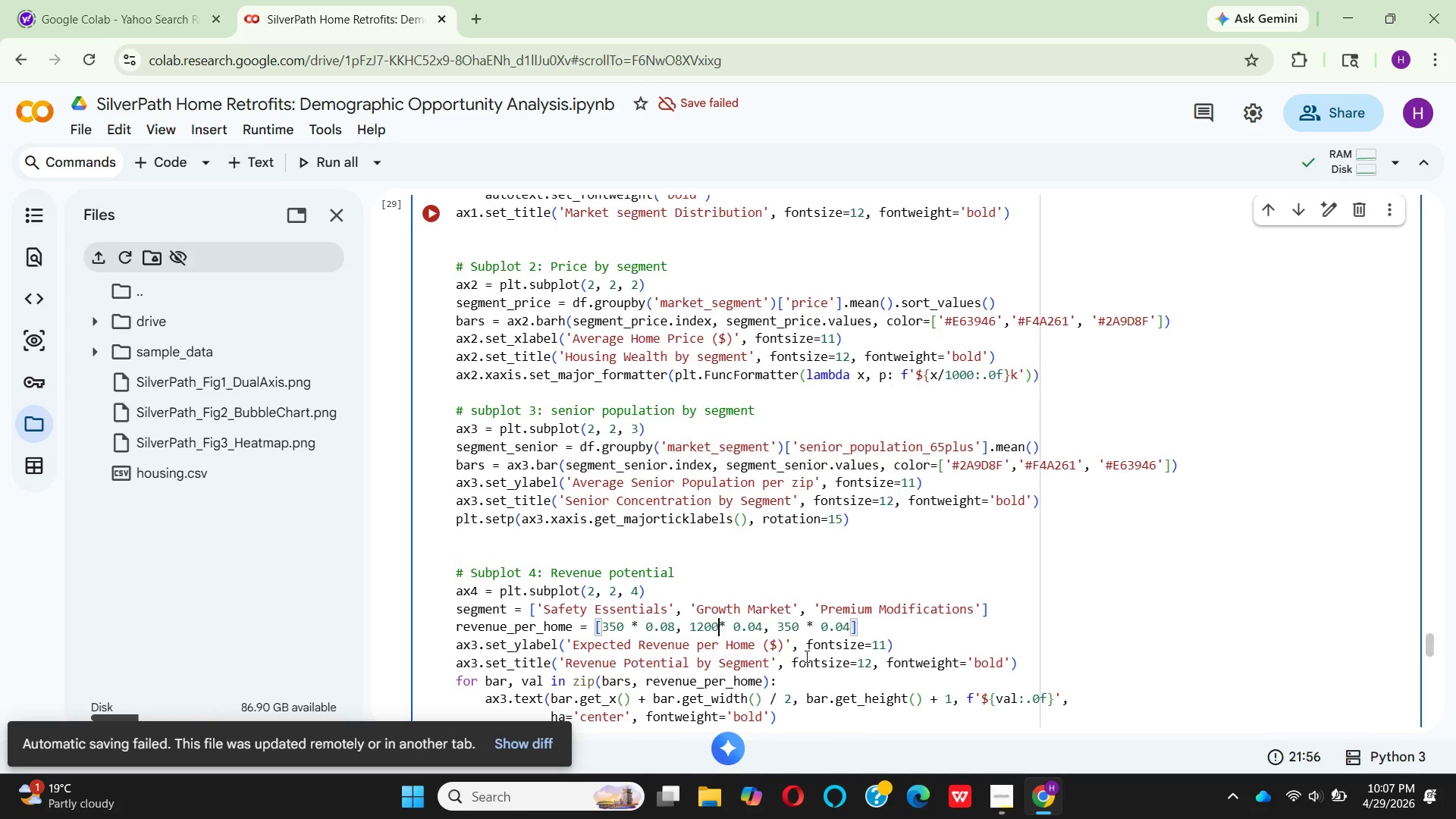 
left_click([799, 632])
 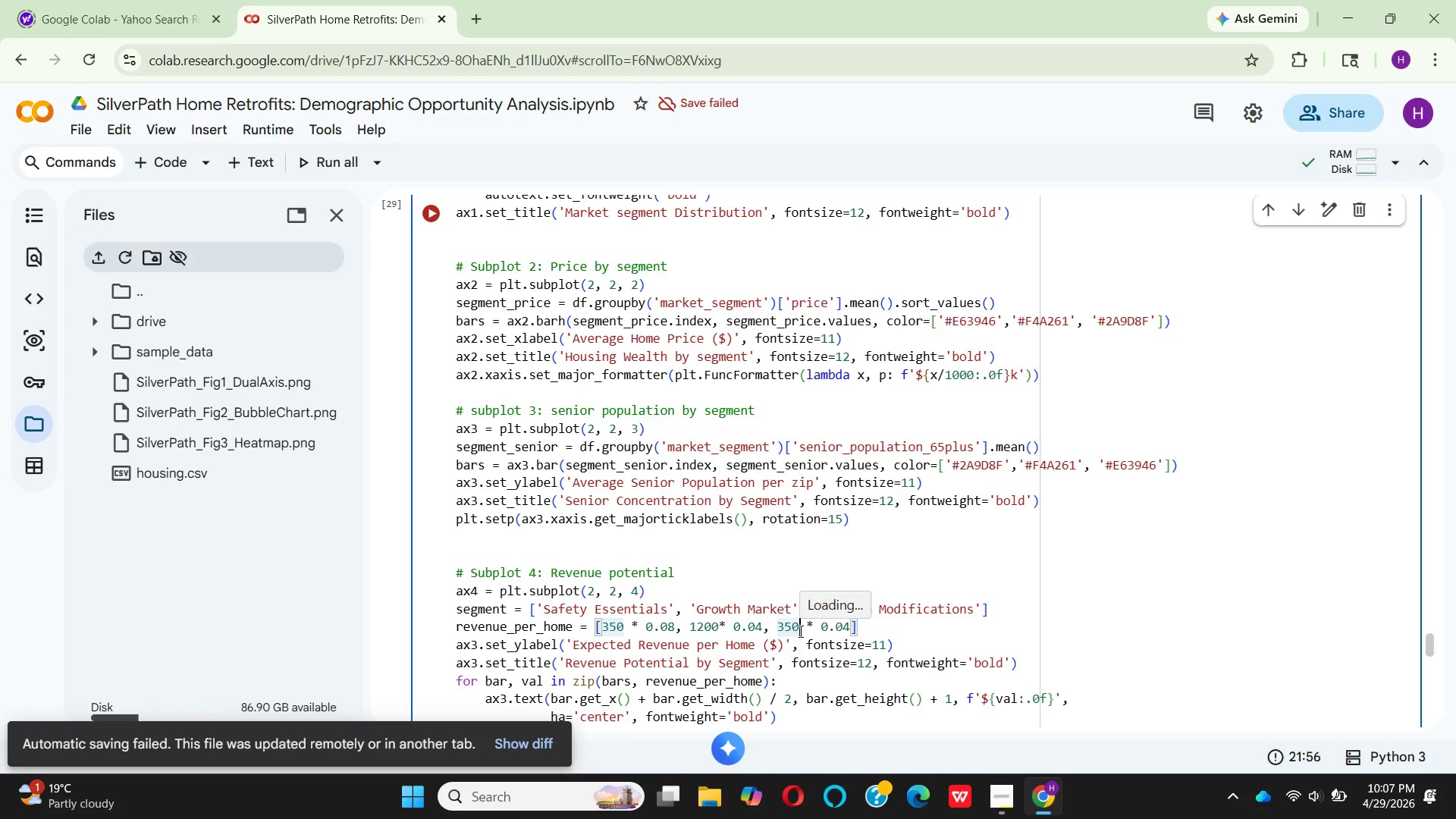 
key(0)
 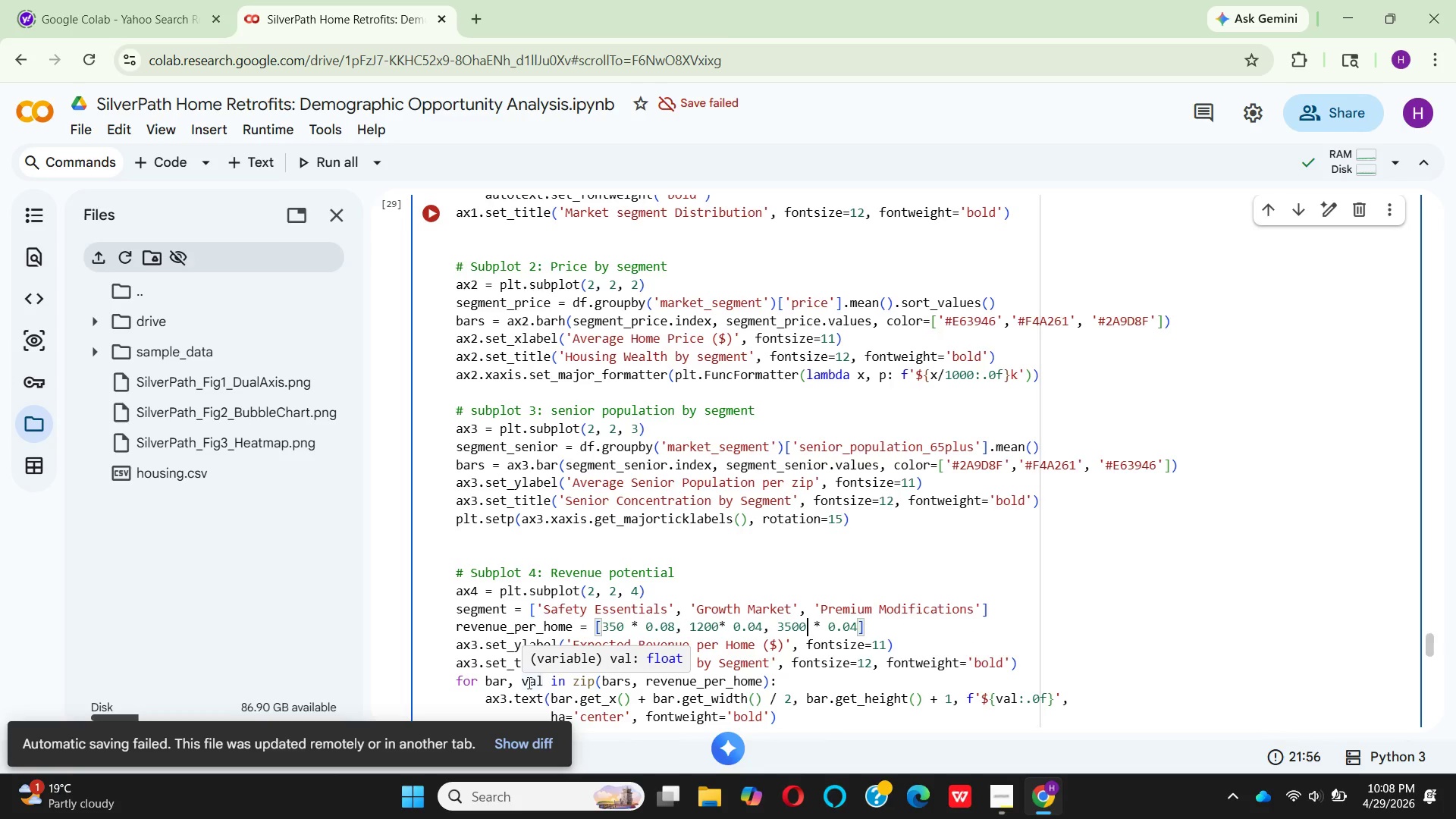 
wait(7.16)
 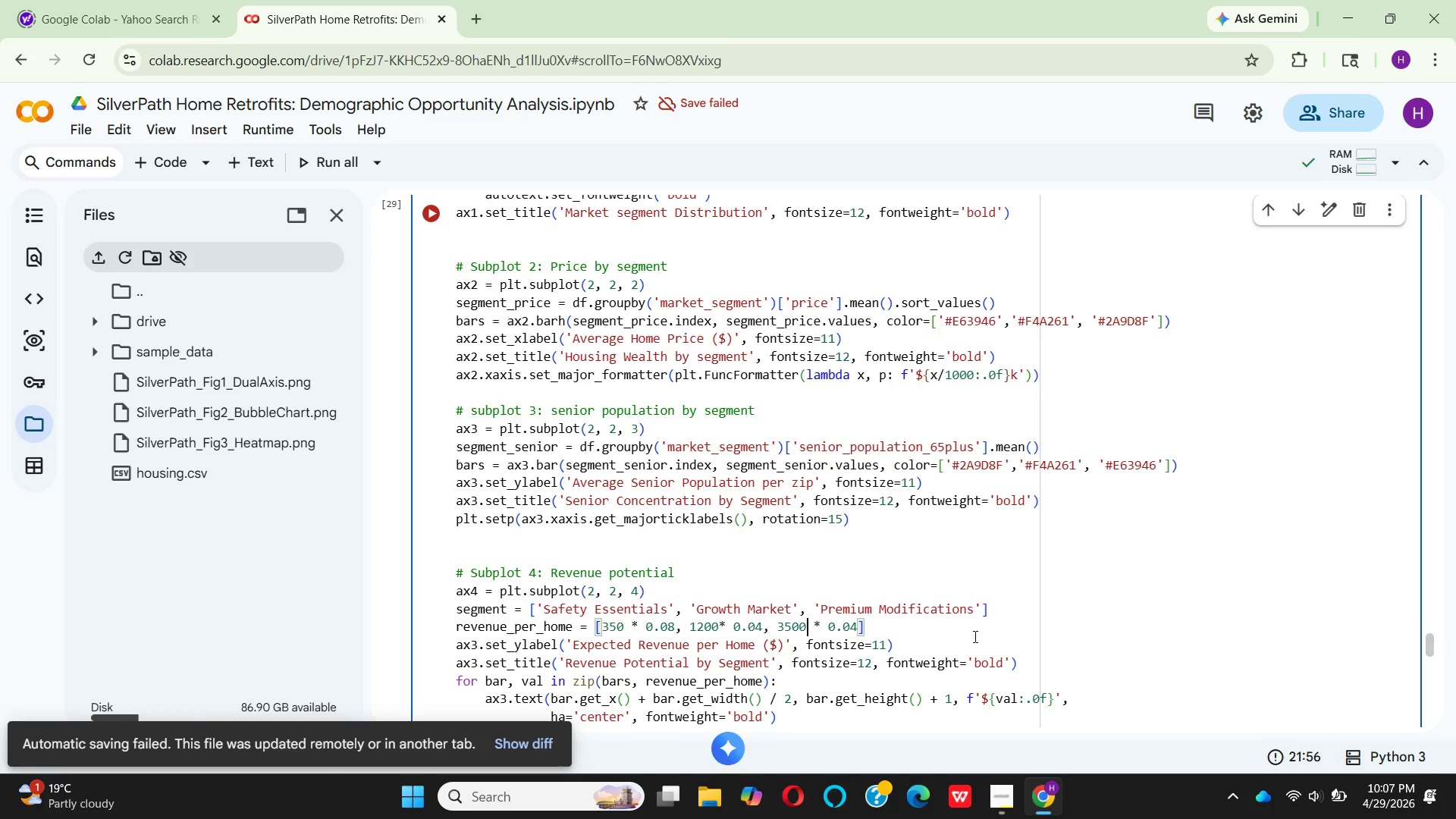 
left_click([886, 632])
 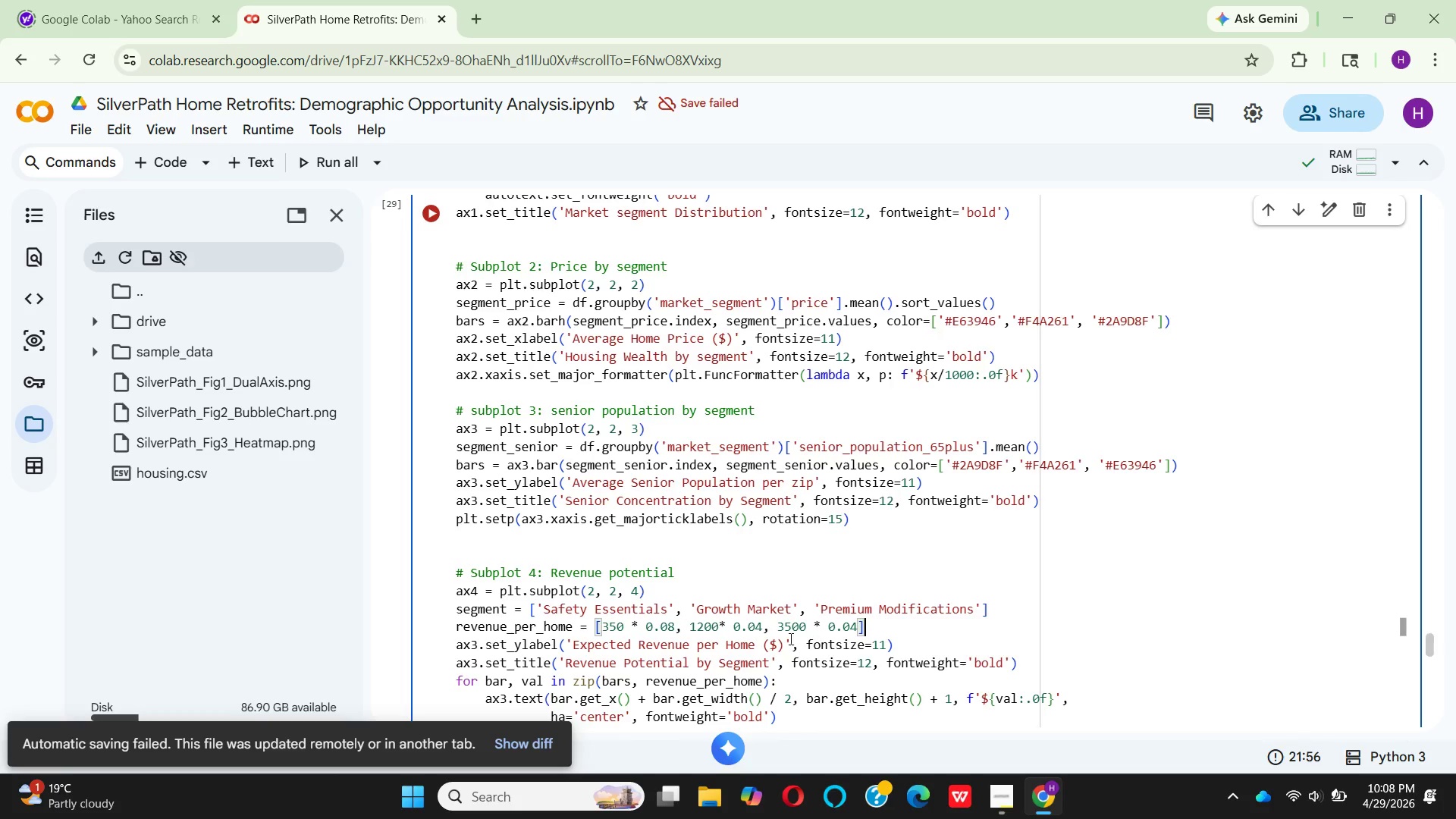 
wait(7.08)
 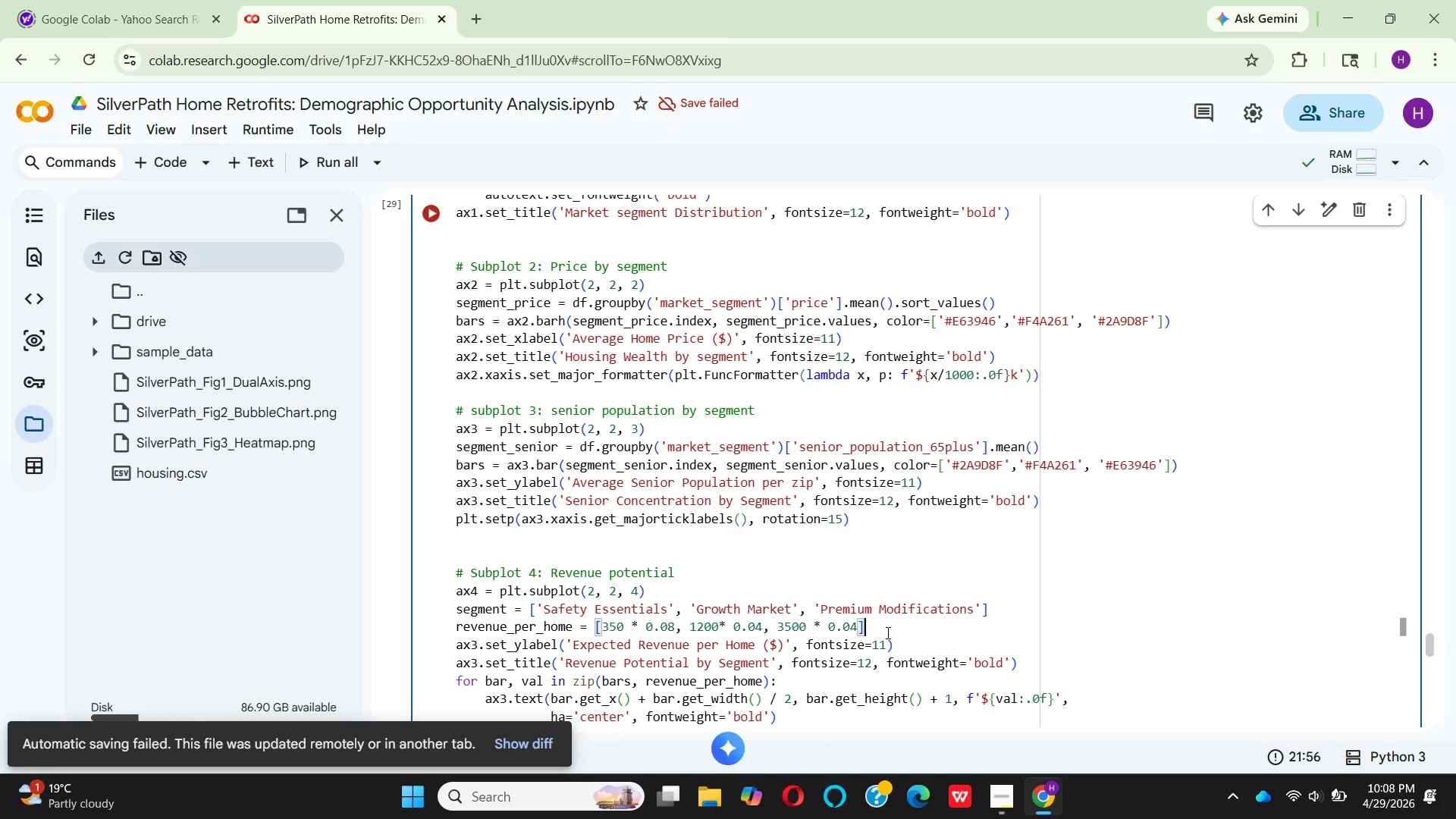 
left_click([720, 626])
 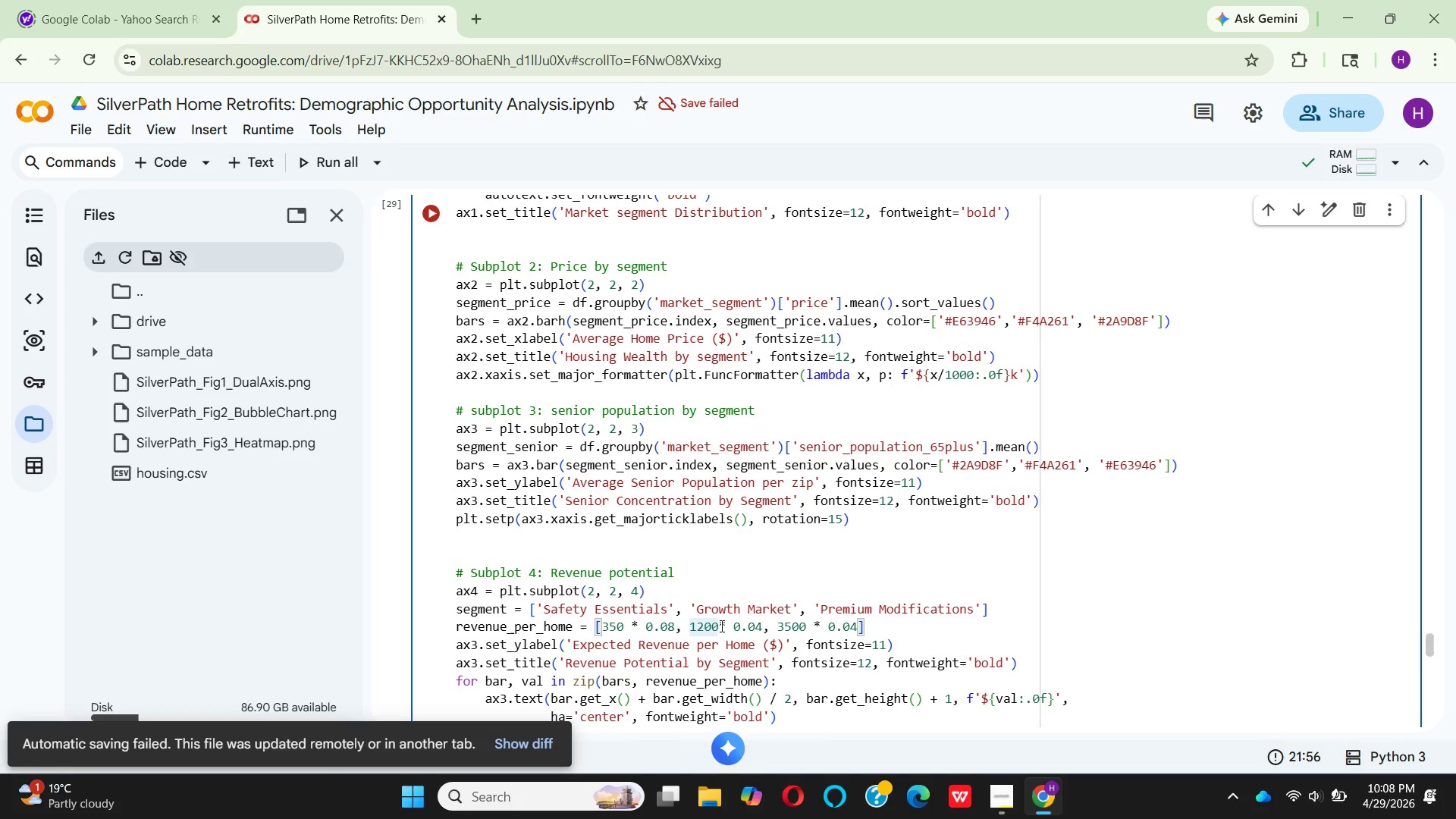 
key(Space)
 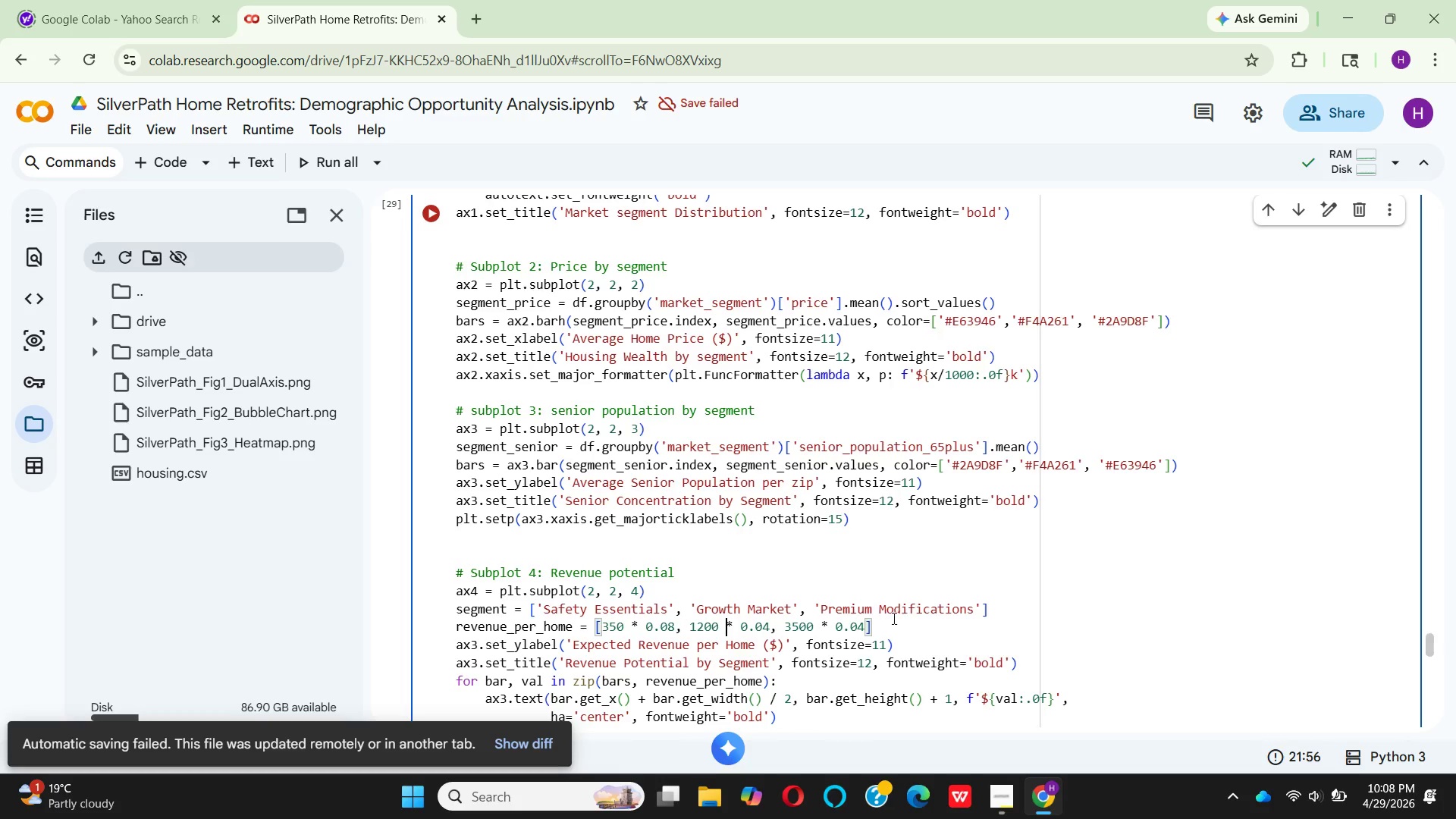 
left_click([875, 615])
 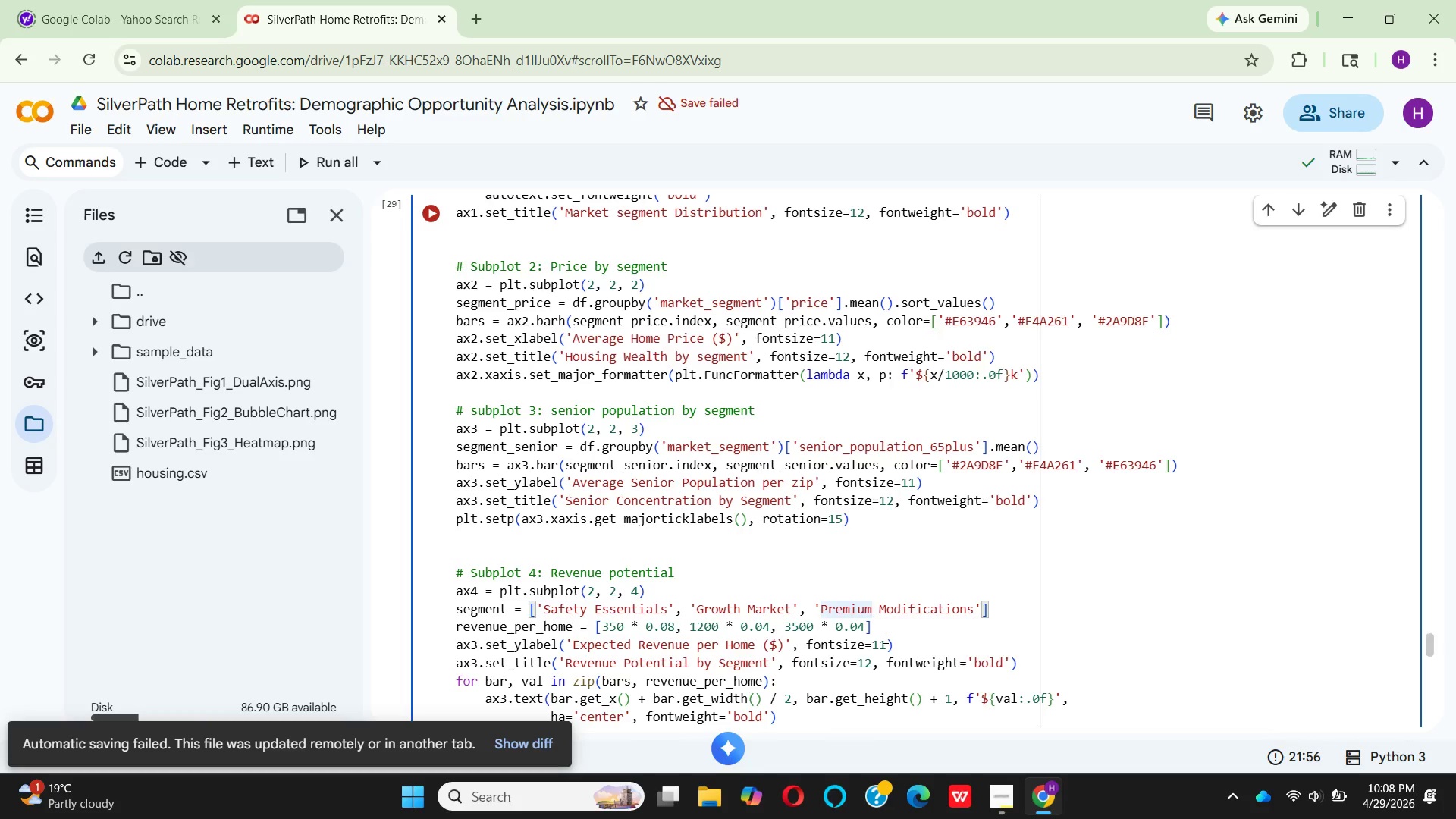 
left_click([884, 637])
 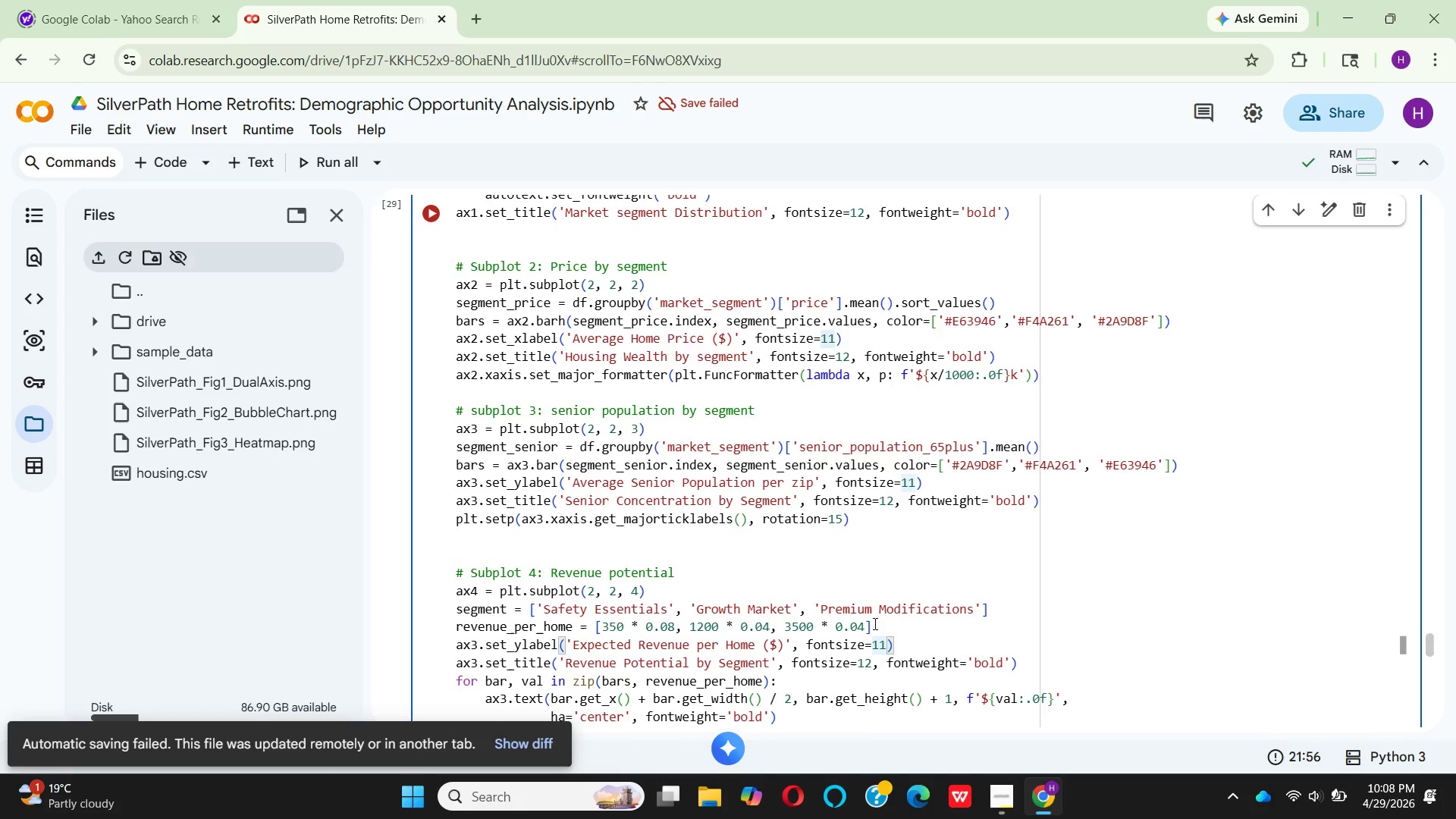 
left_click([874, 623])
 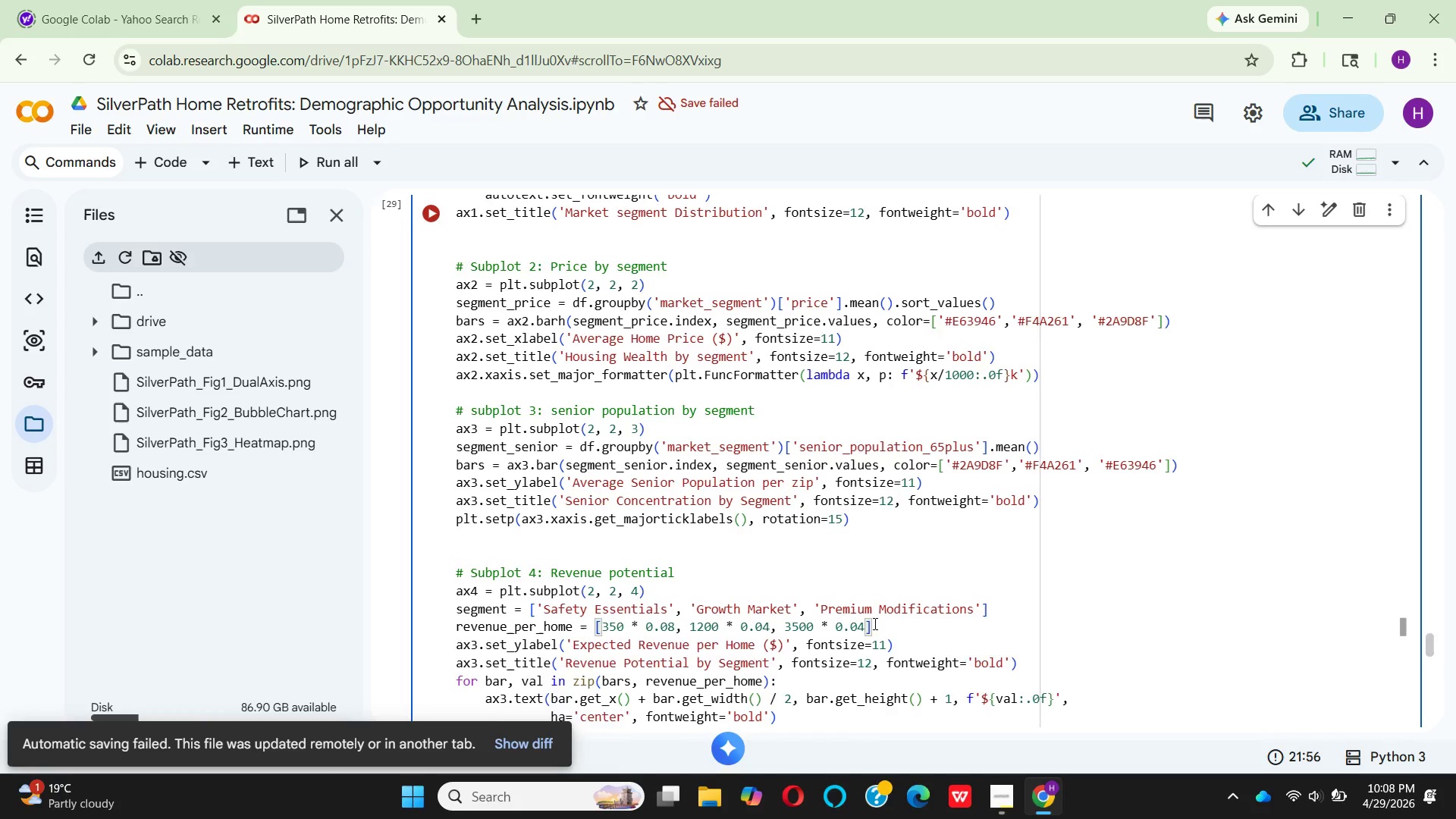 
key(Enter)
 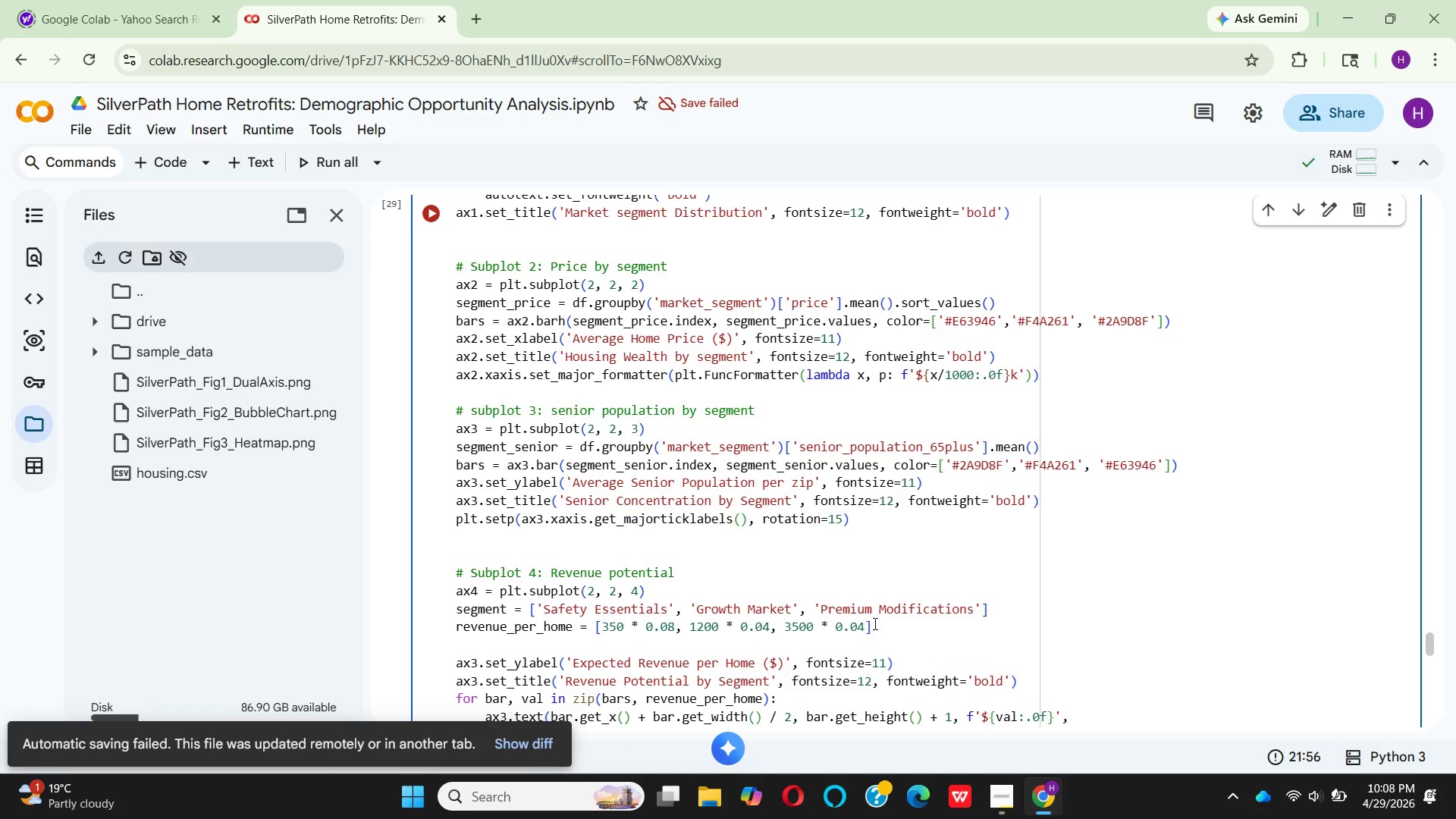 
type(bars = )
 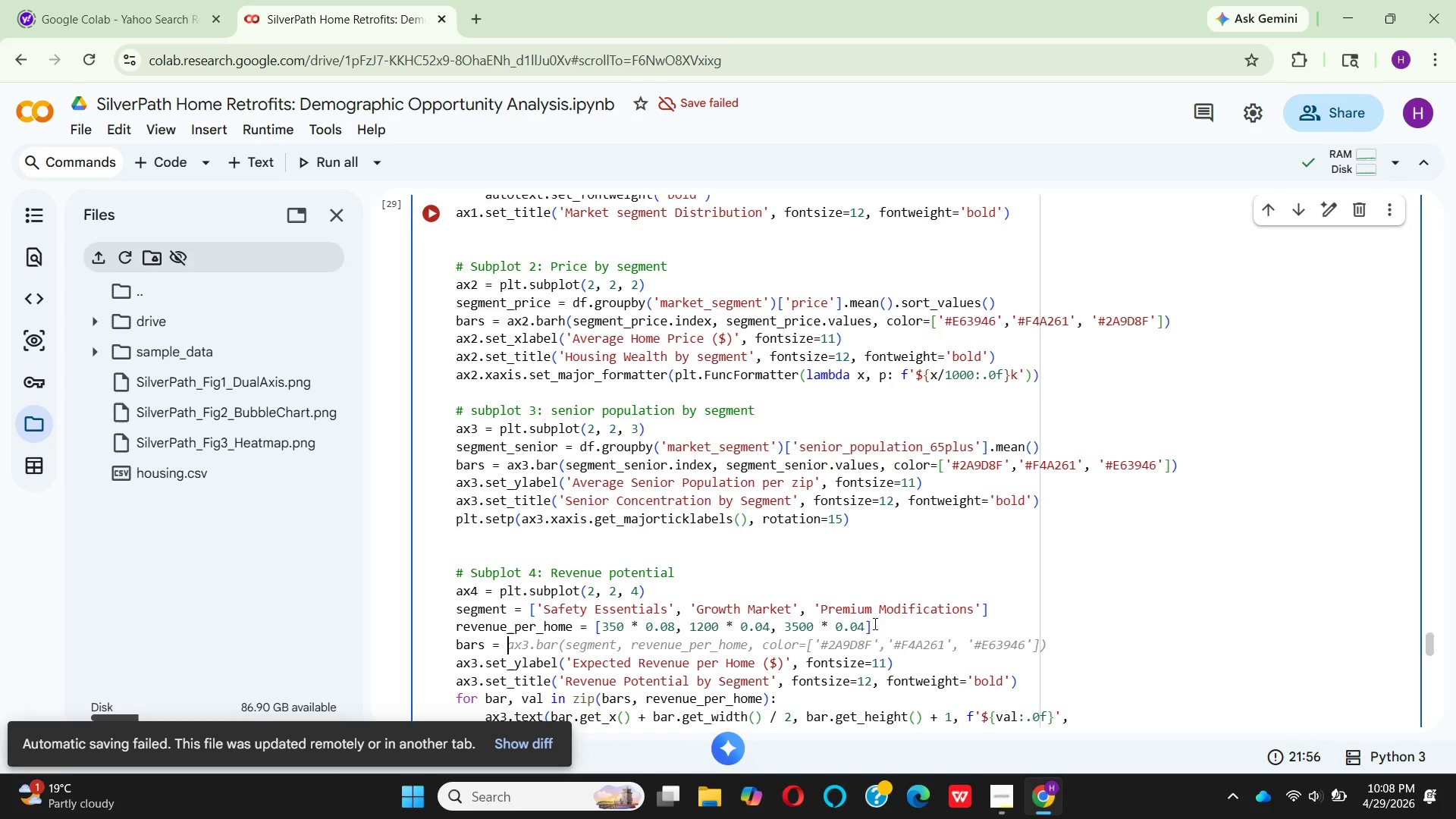 
type(ax4.bar)
 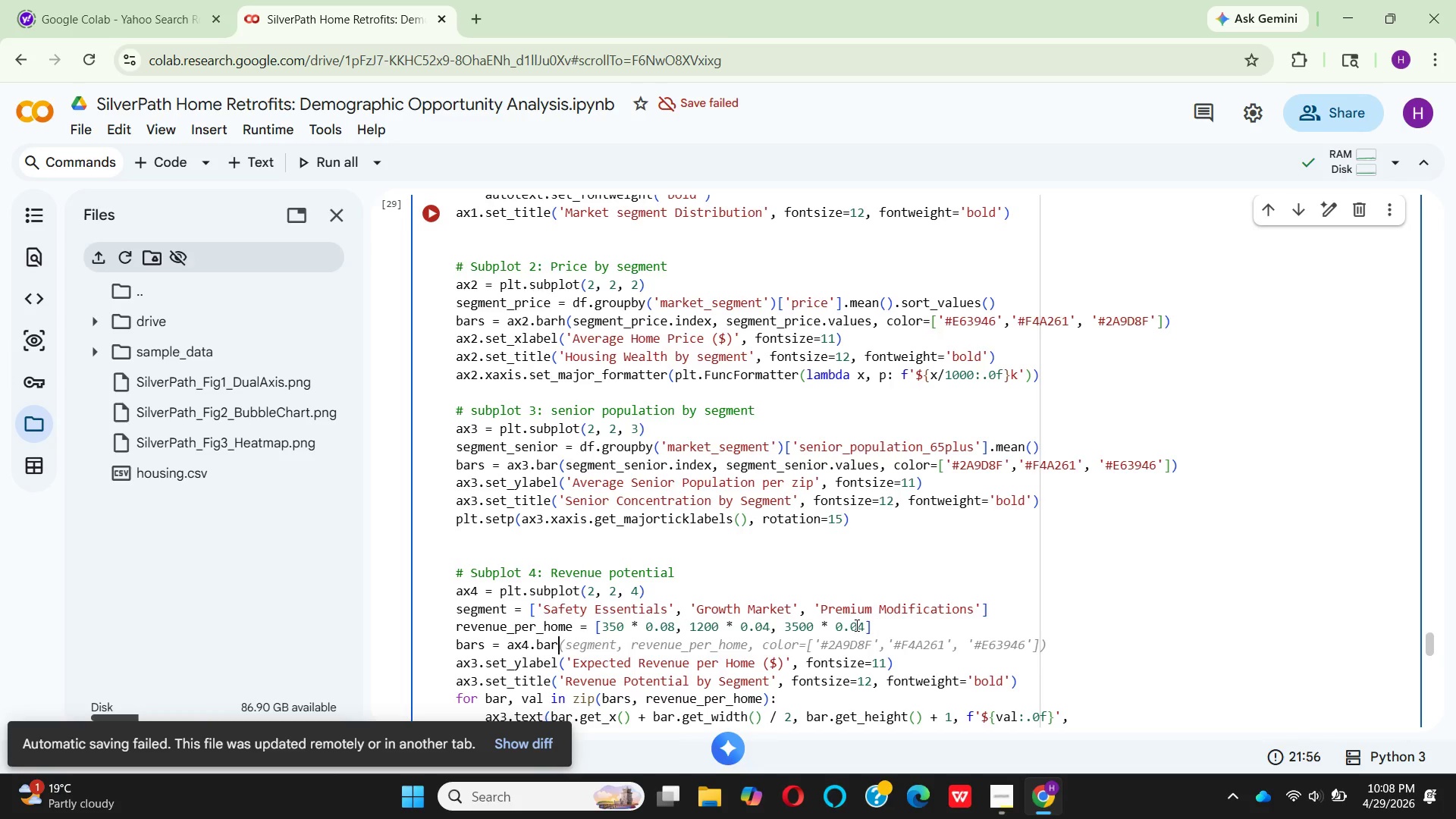 
wait(5.29)
 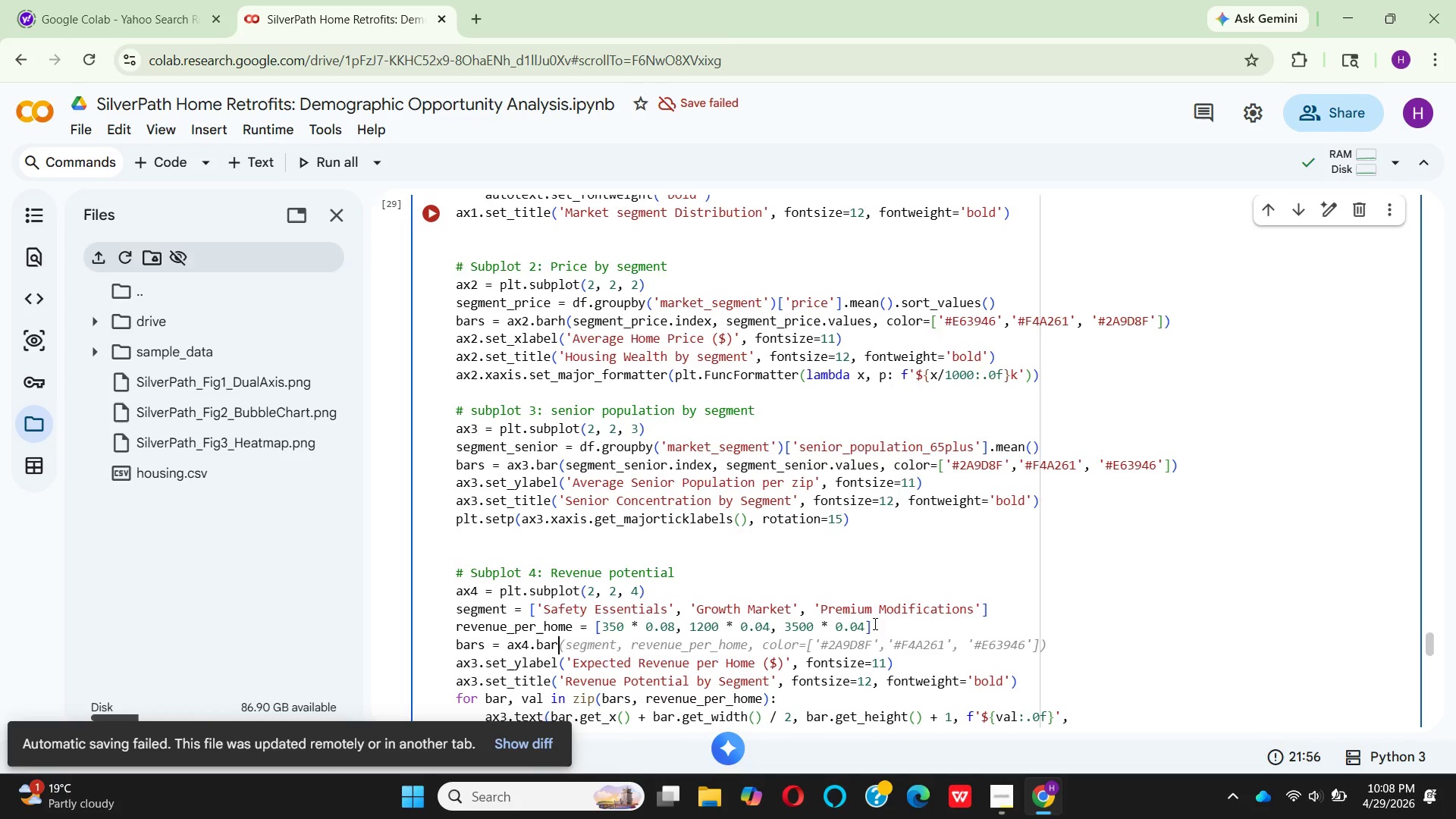 
mouse_move([634, 621])
 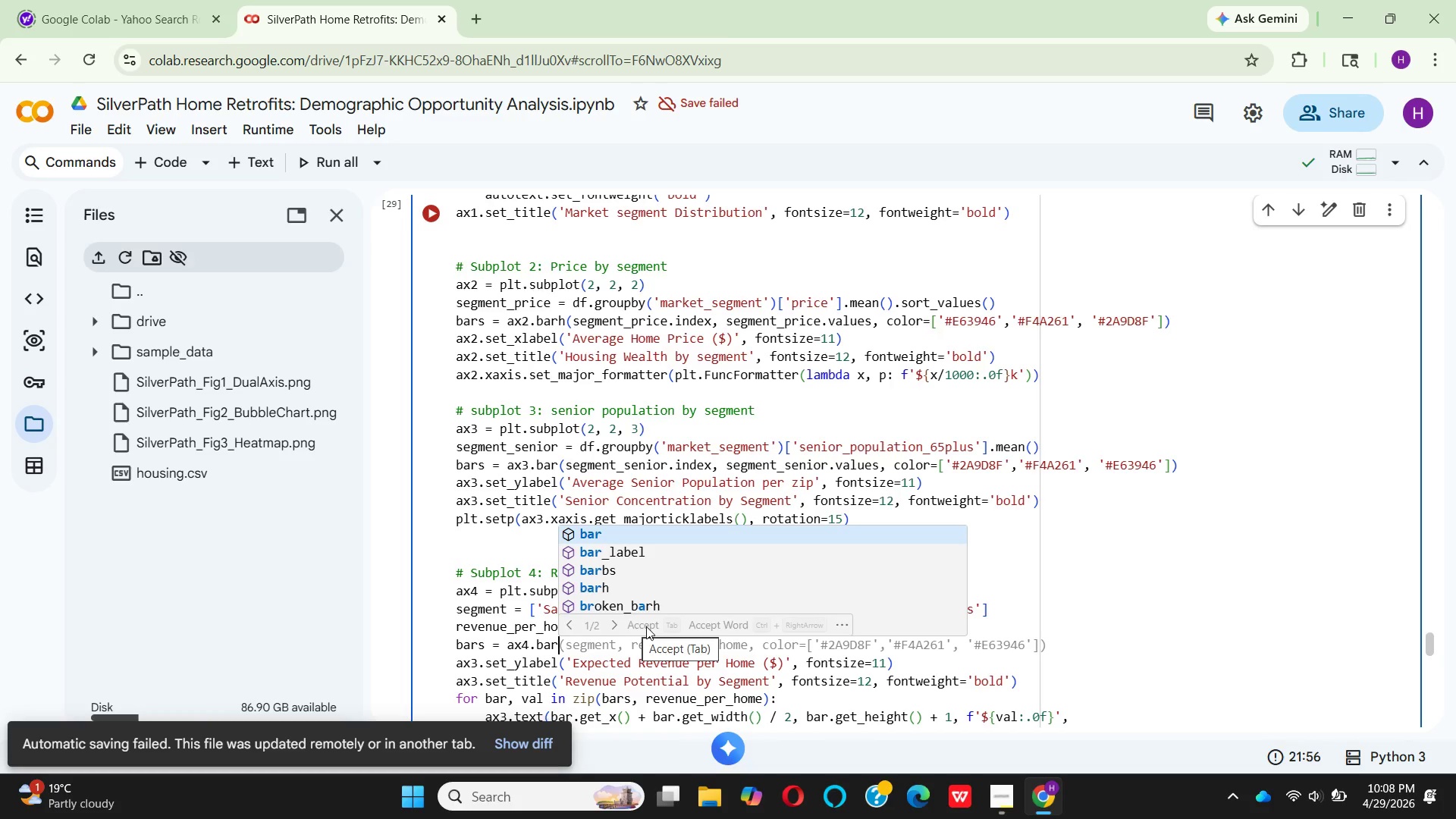 
left_click([646, 626])
 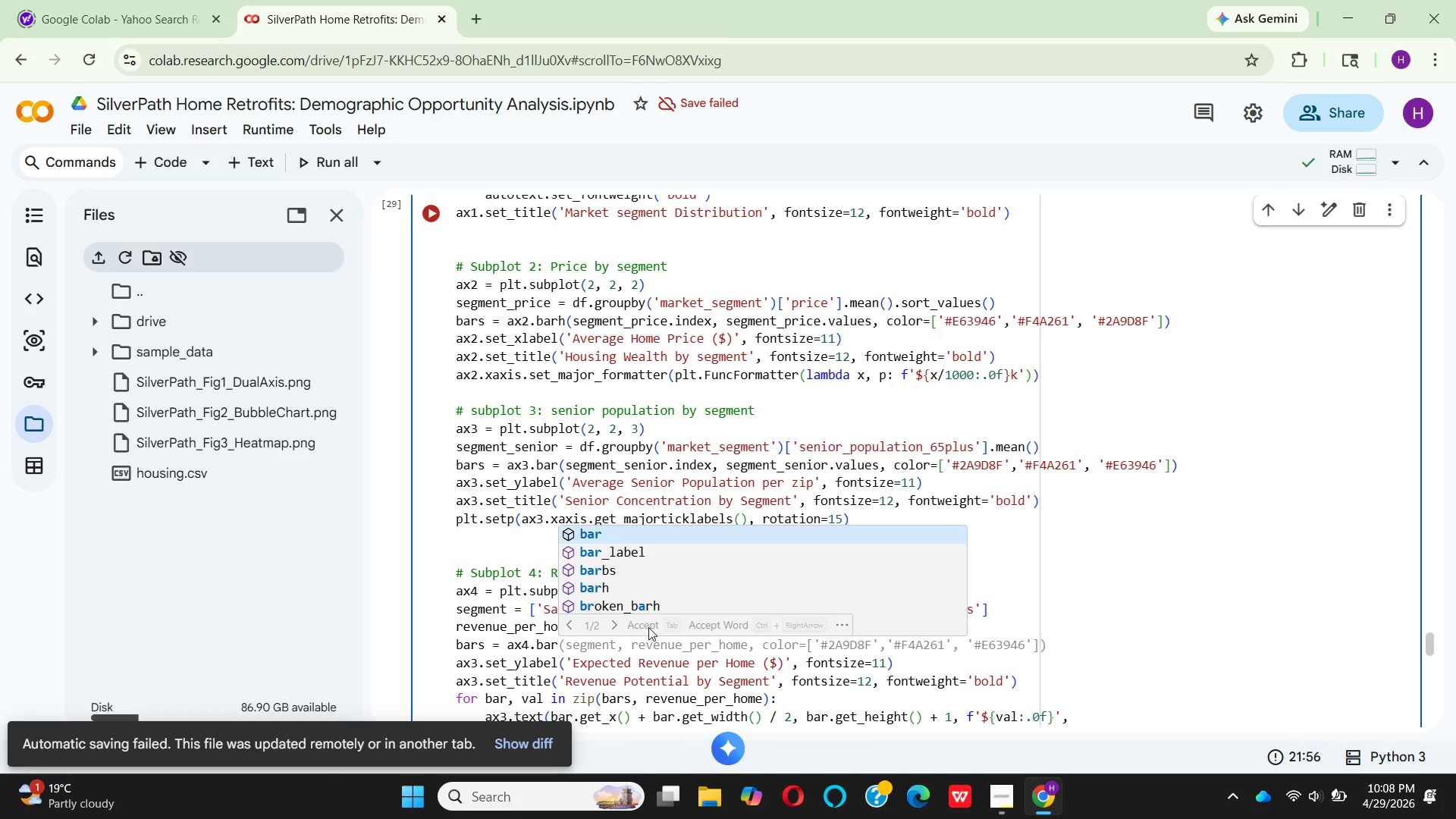 
left_click([648, 626])
 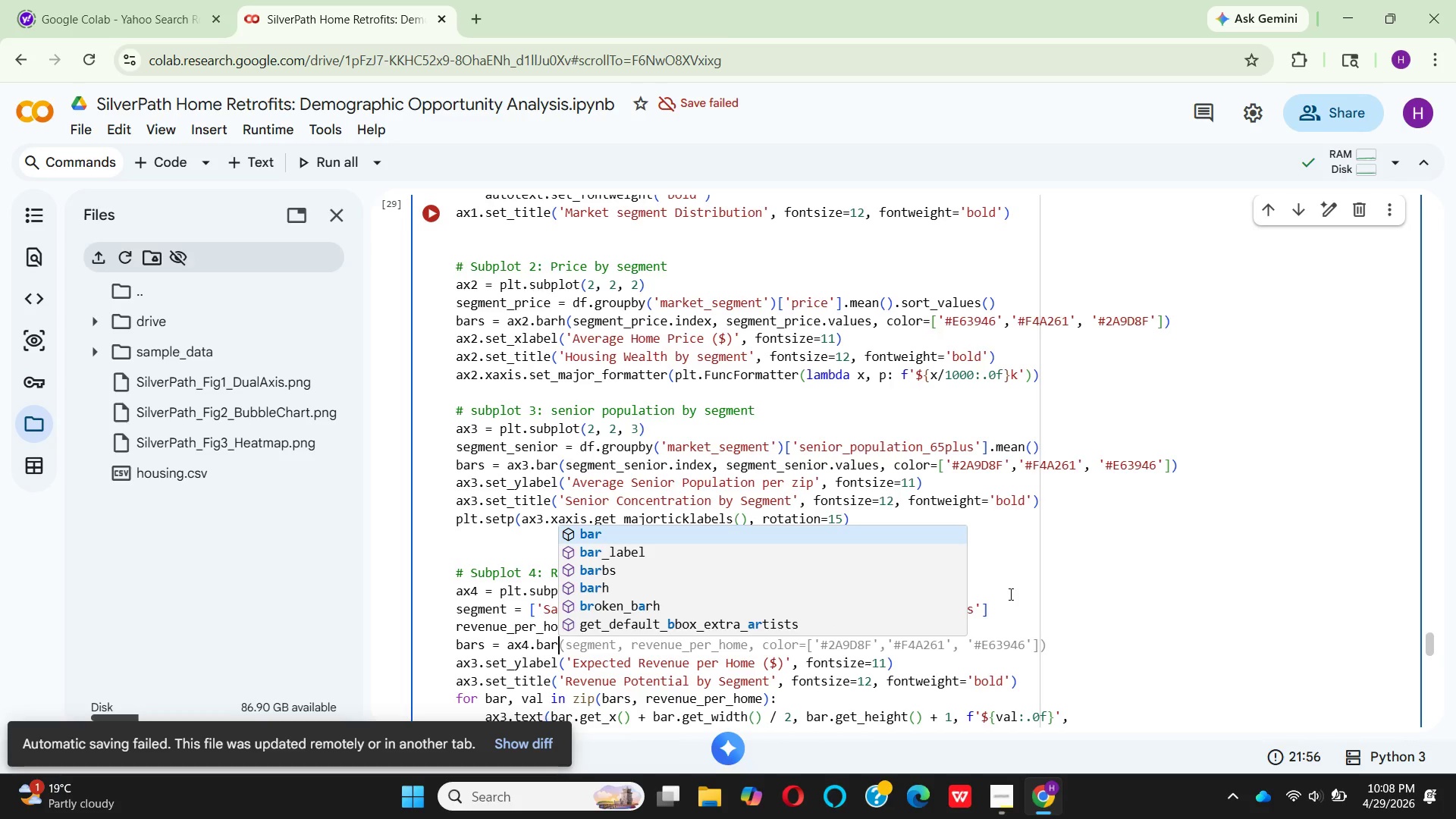 
key(Enter)
 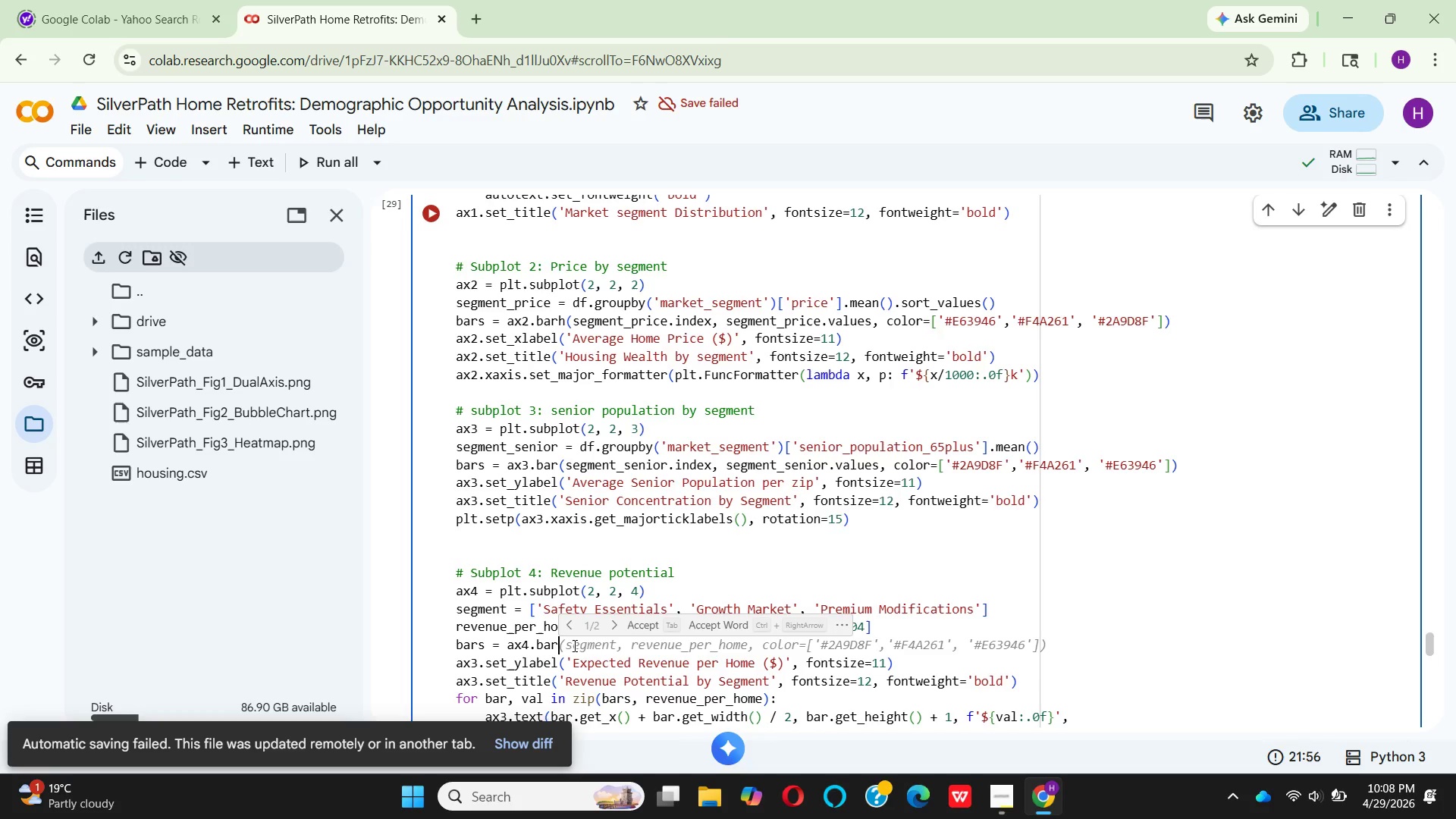 
left_click([636, 624])
 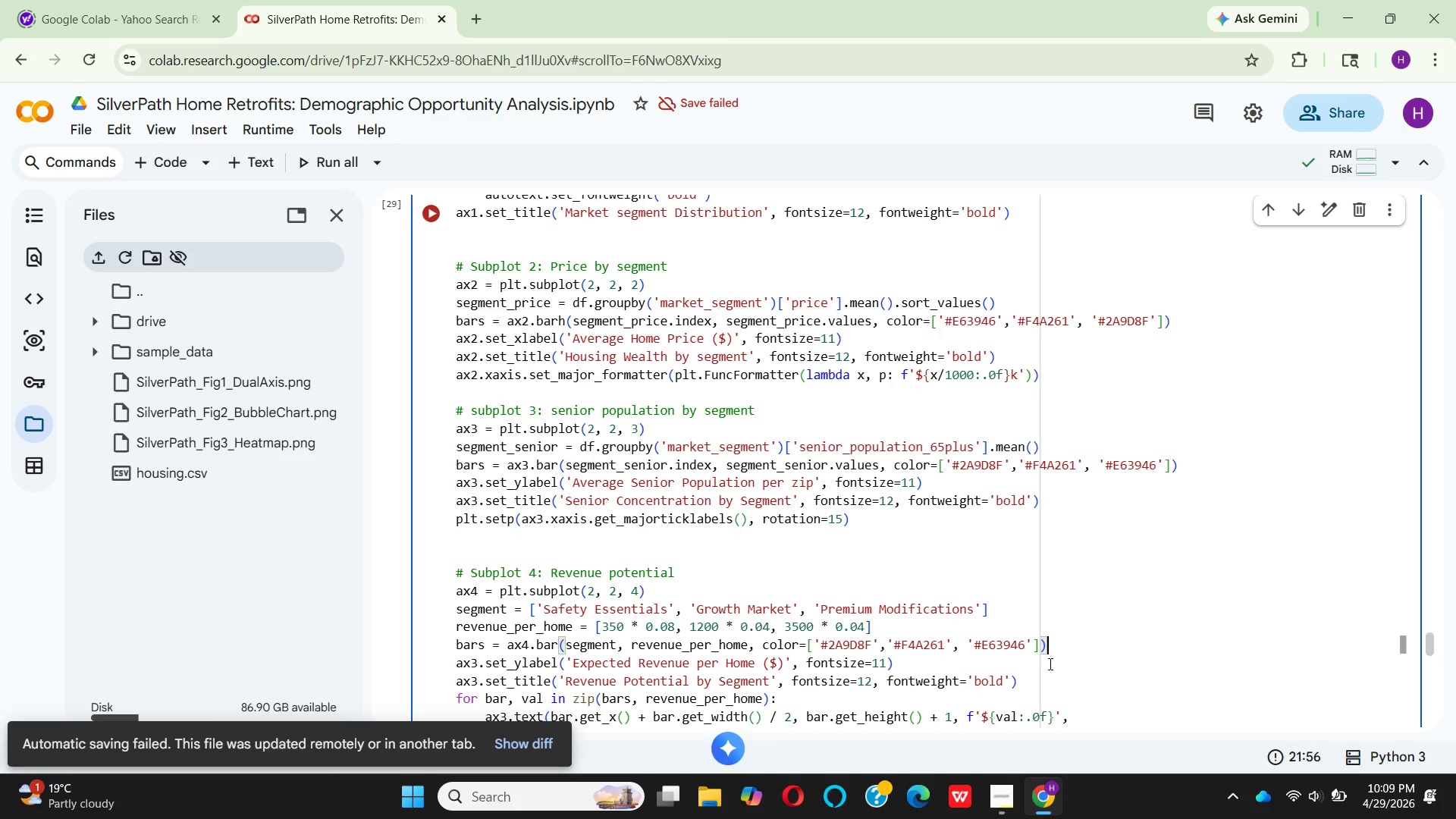 
wait(25.61)
 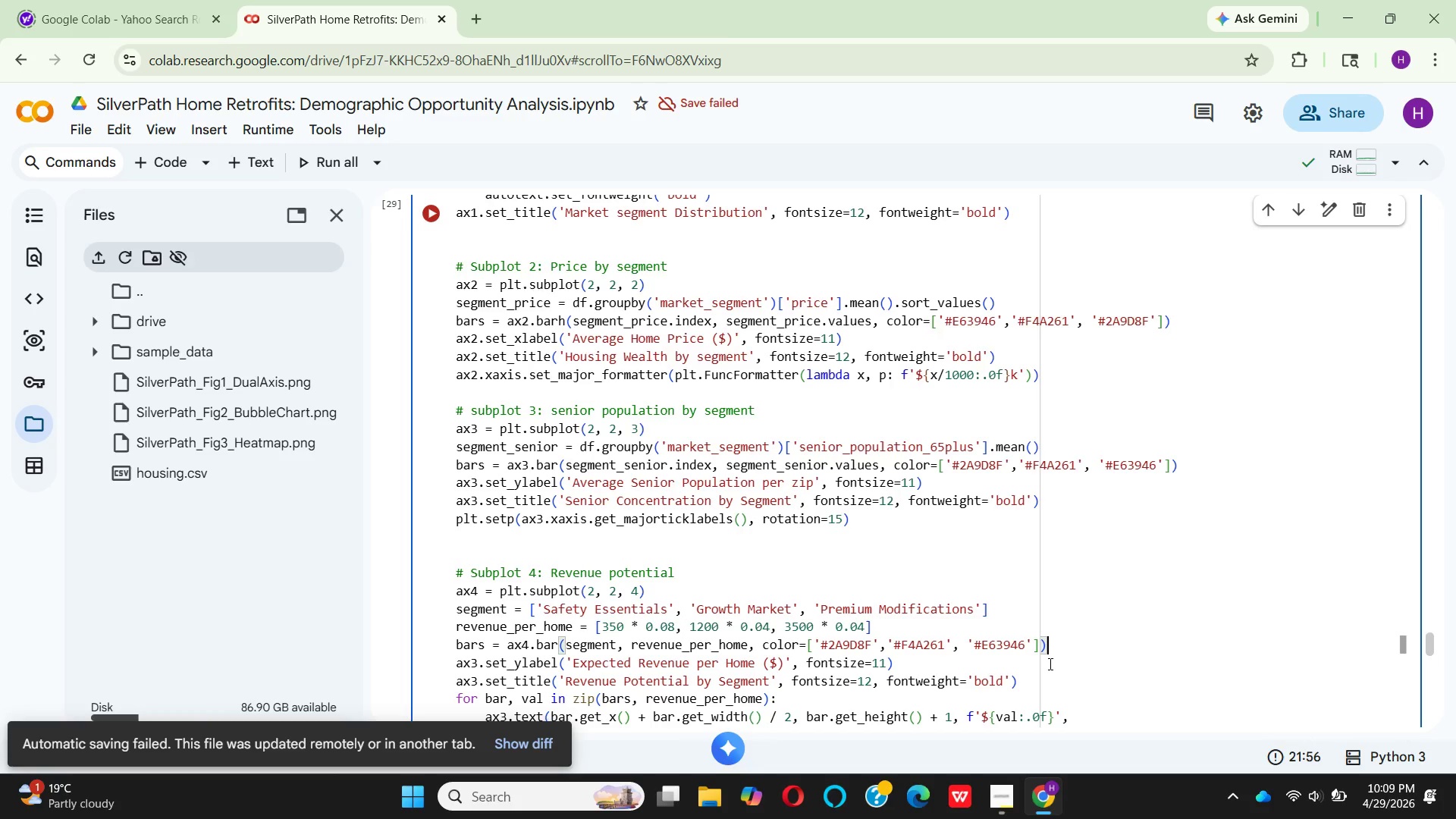 
left_click([476, 659])
 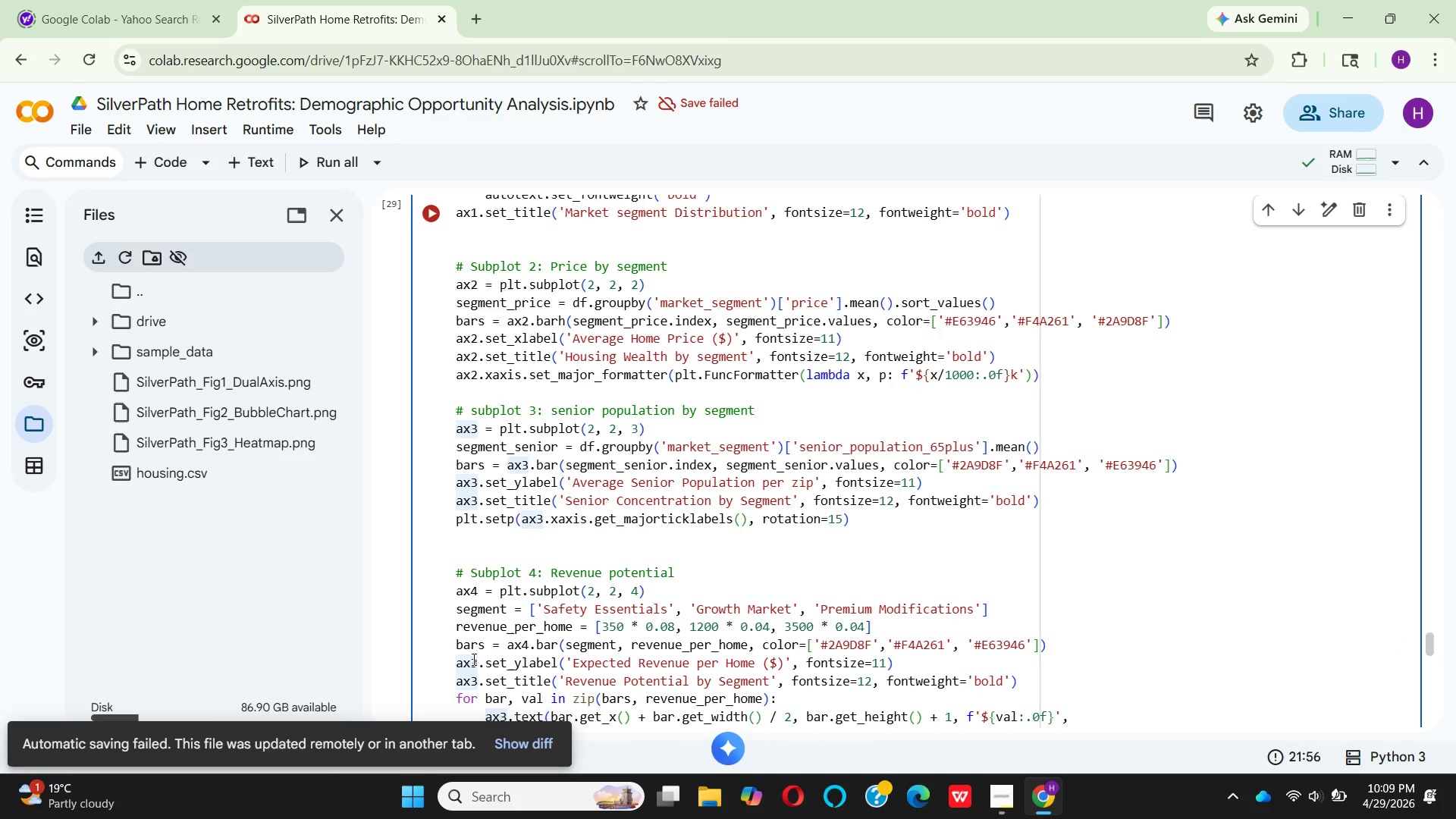 
key(Backspace)
 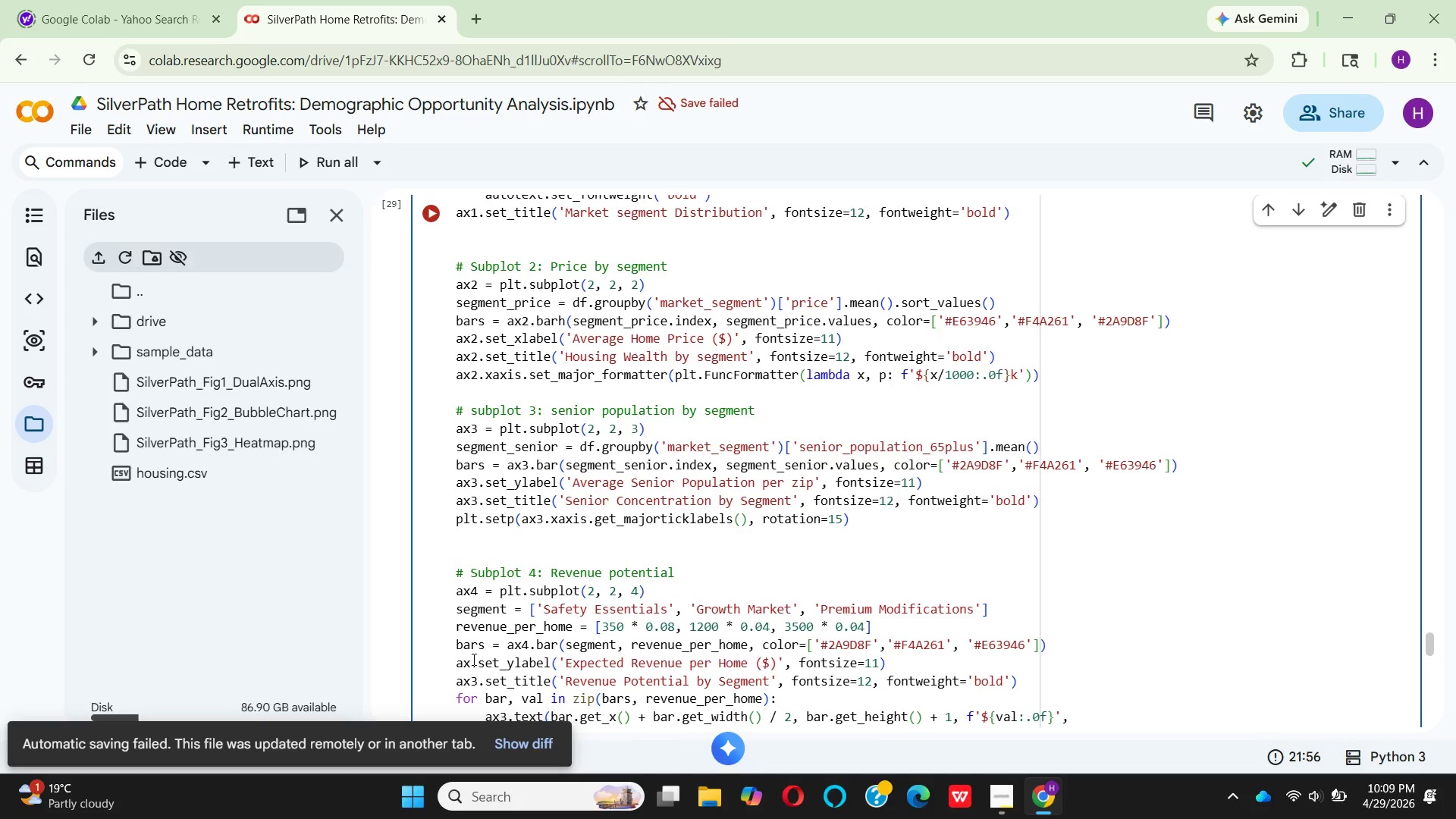 
key(4)
 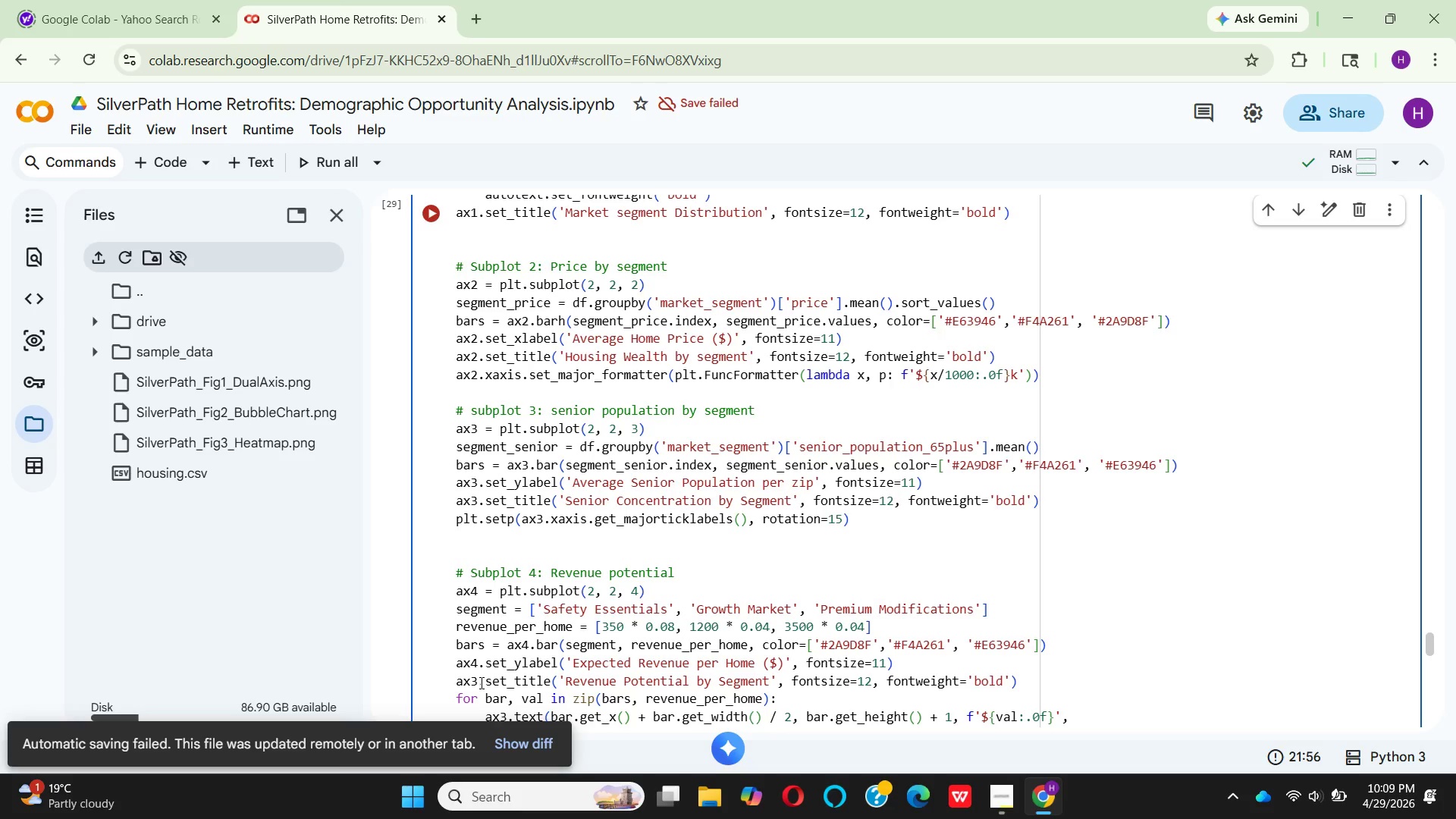 
left_click([475, 684])
 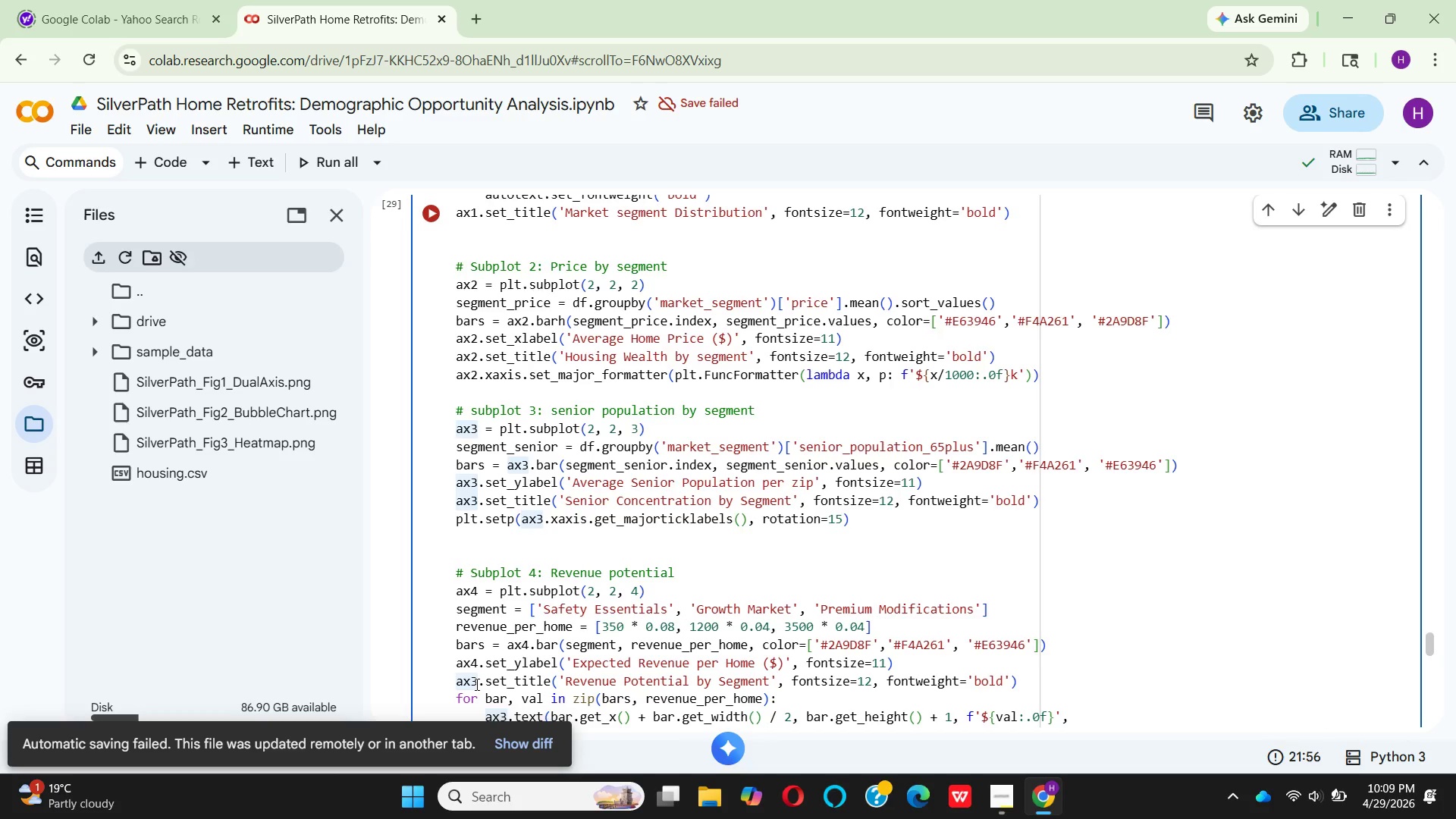 
key(Backspace)
 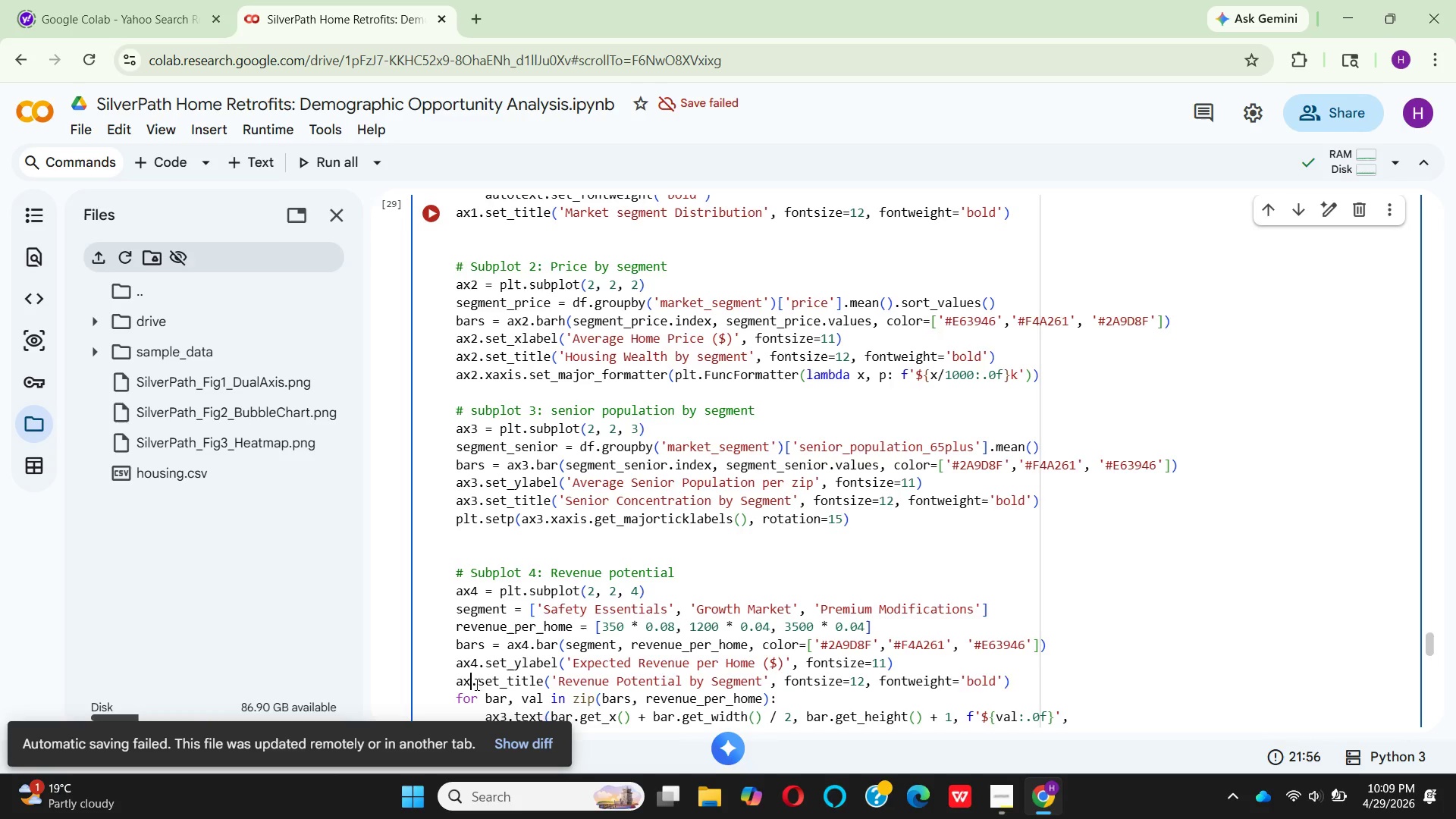 
key(4)
 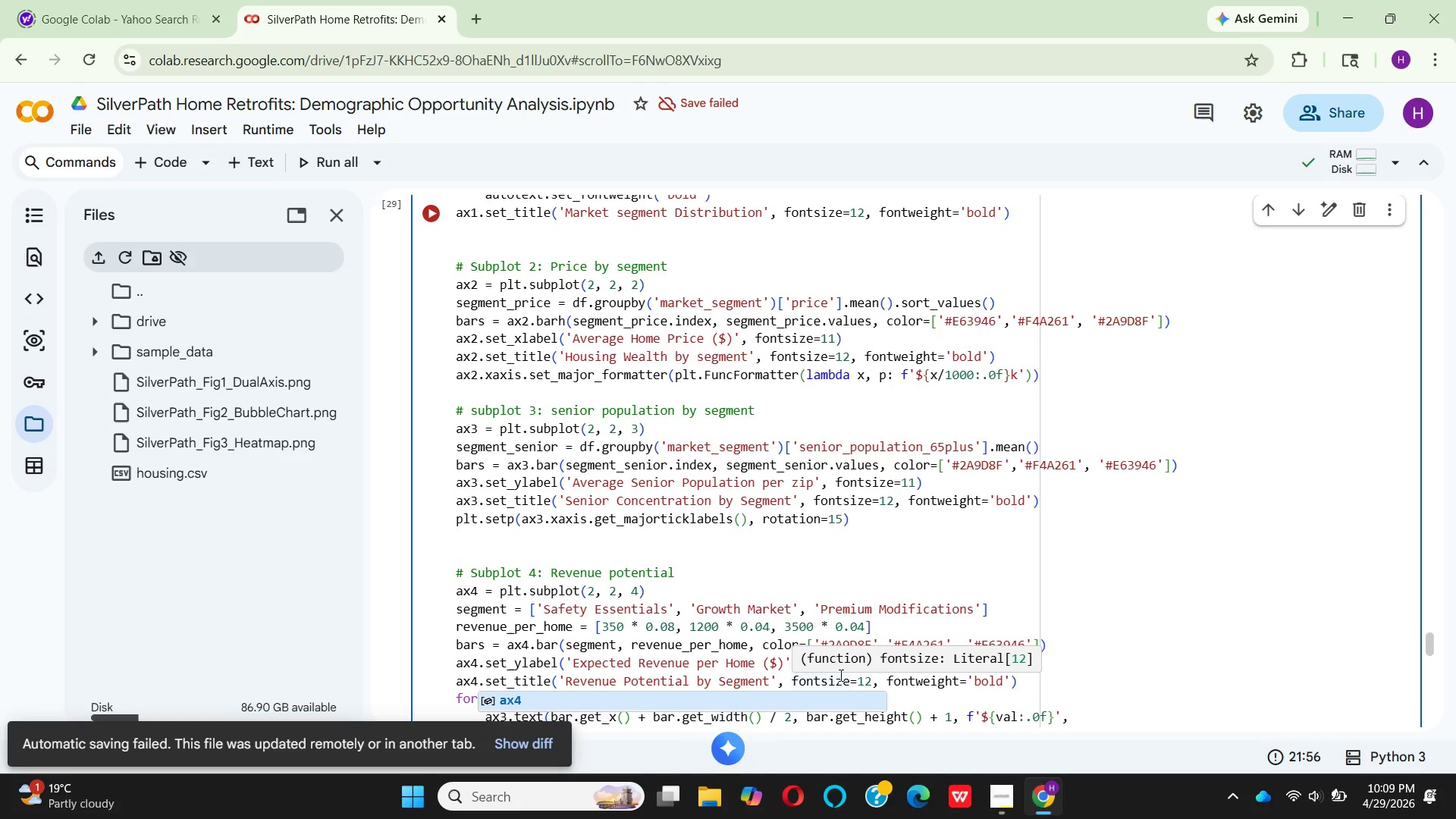 
wait(14.48)
 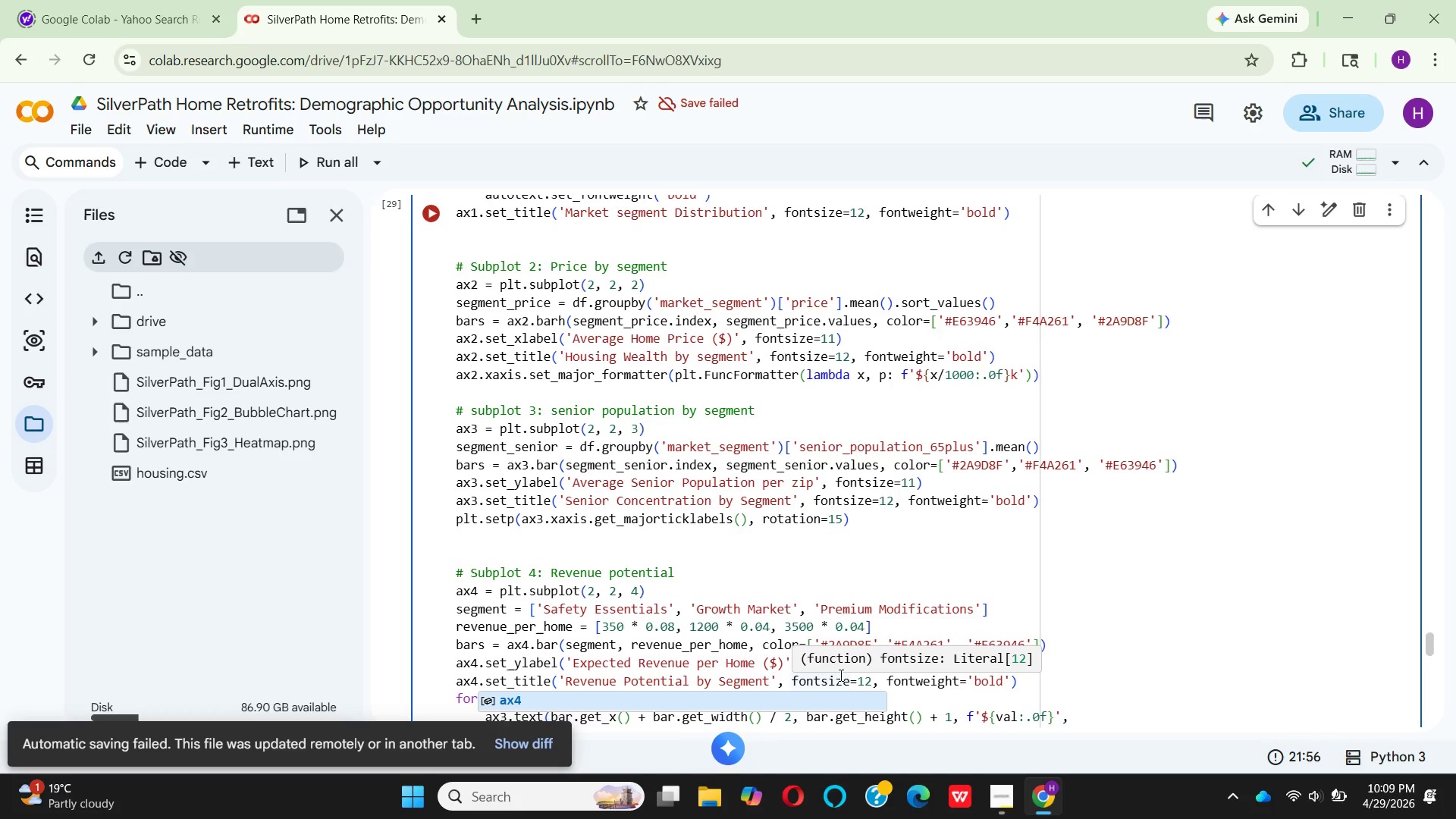 
left_click([1172, 686])
 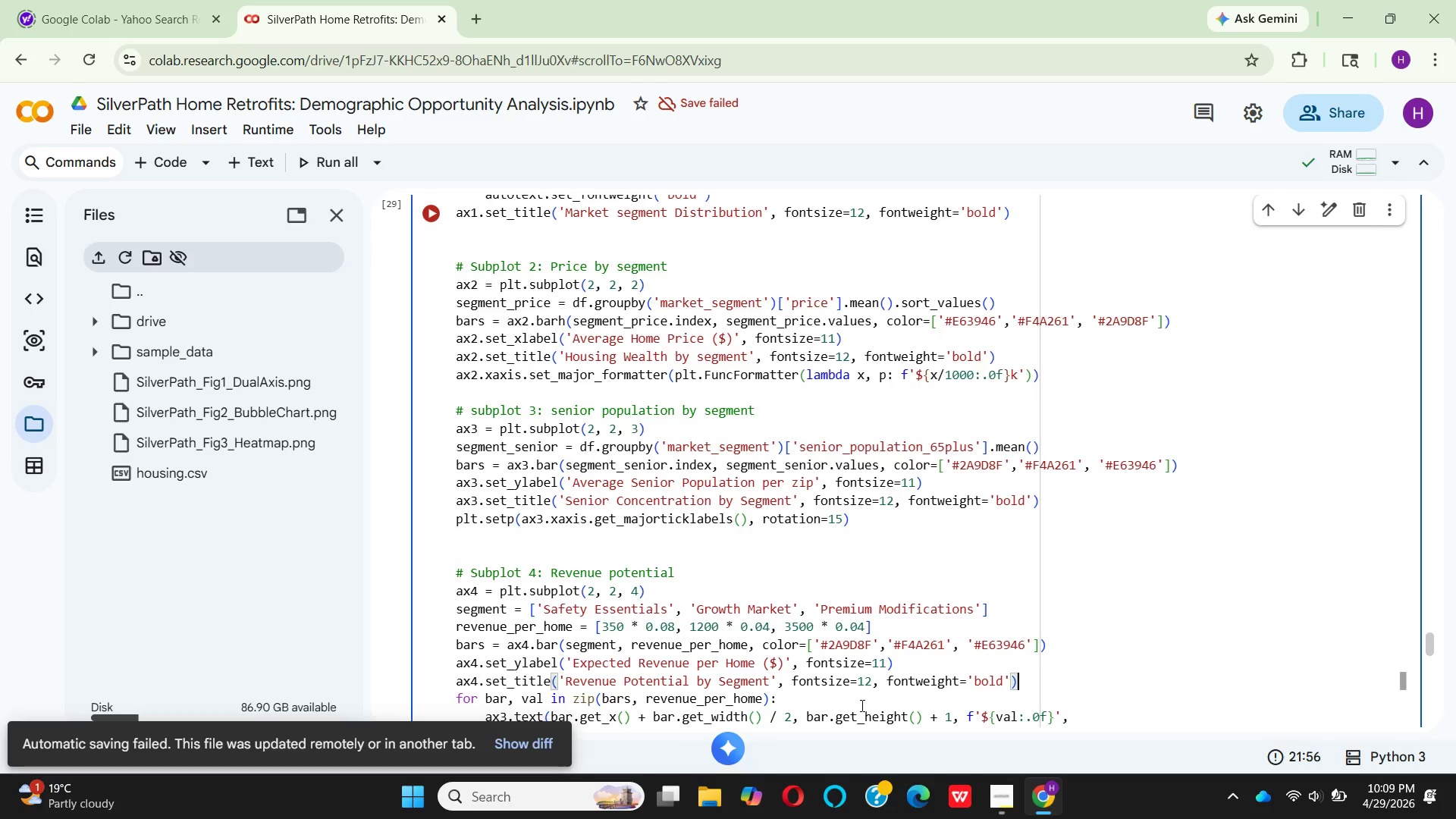 
wait(6.77)
 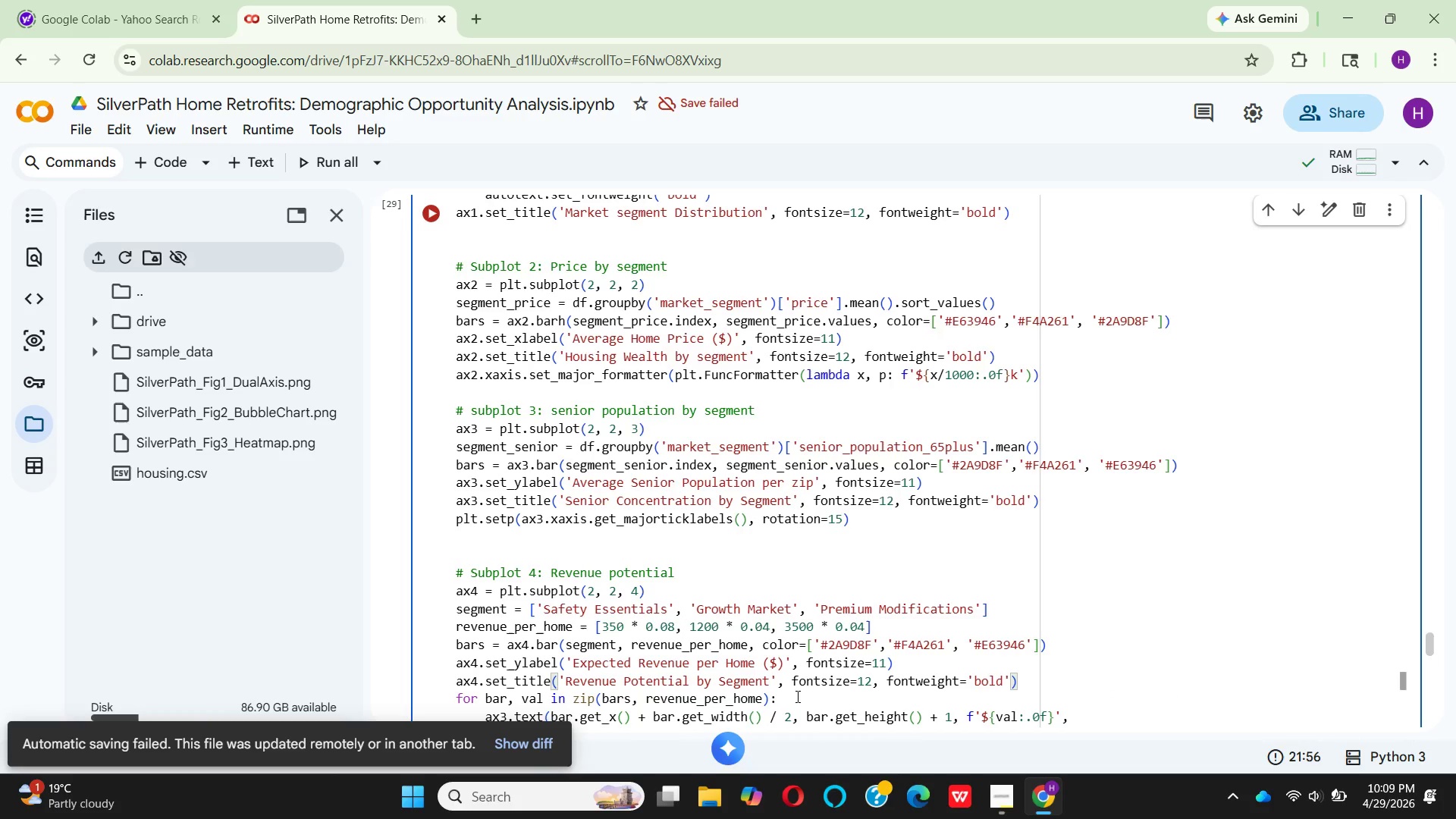 
scroll: coordinate [640, 649], scroll_direction: down, amount: 2.0
 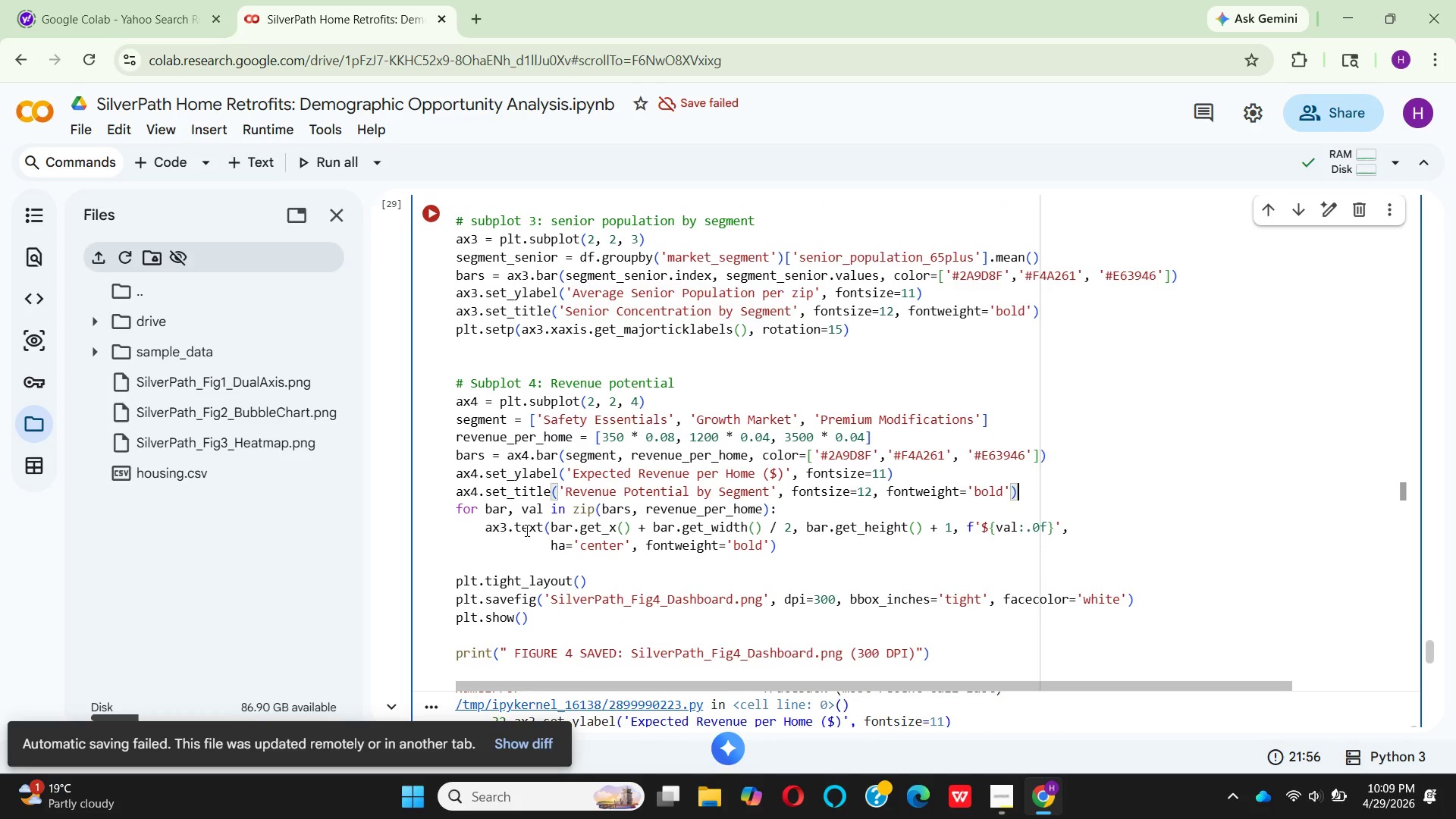 
mouse_move([556, 520])
 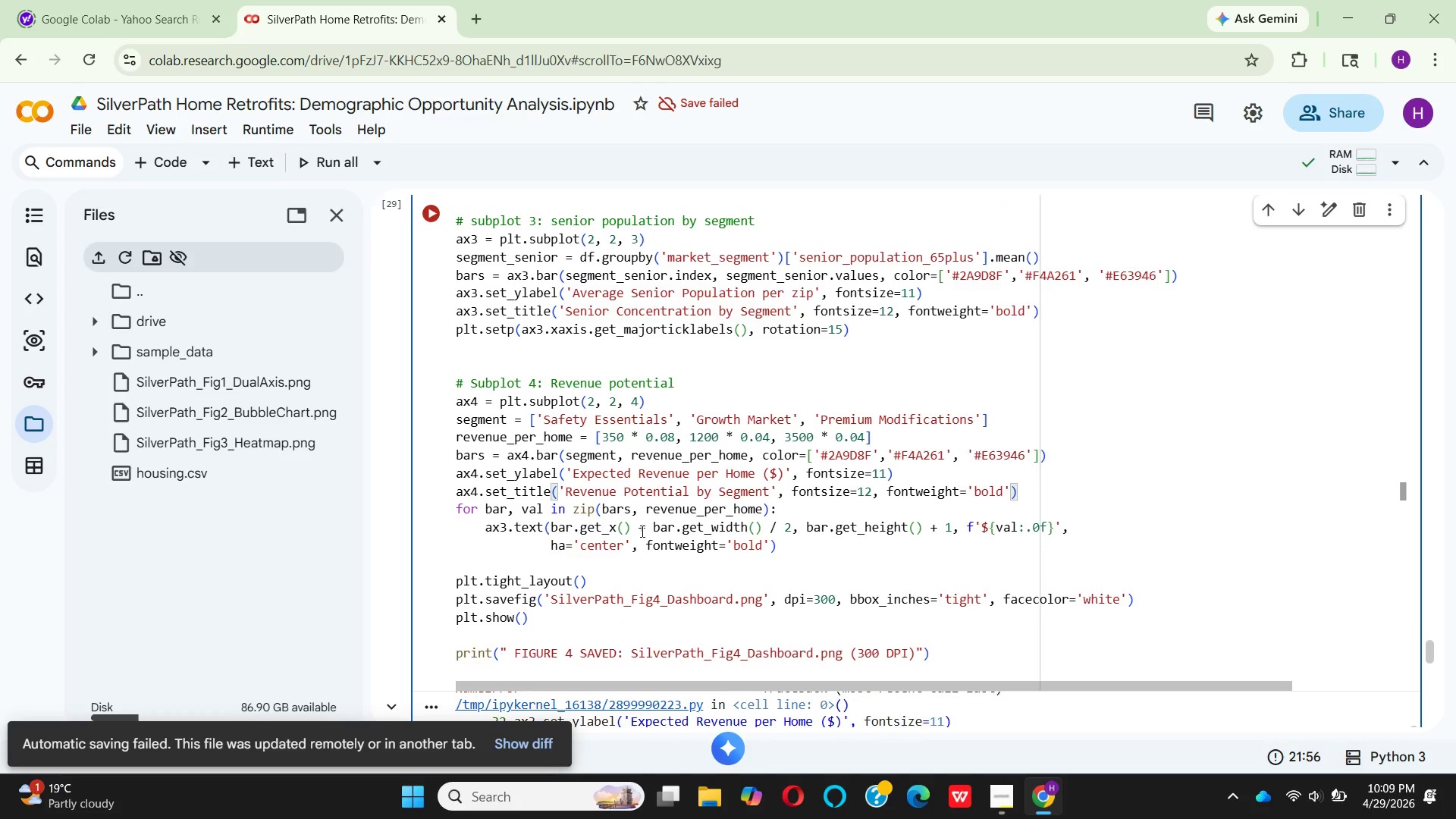 
mouse_move([620, 526])
 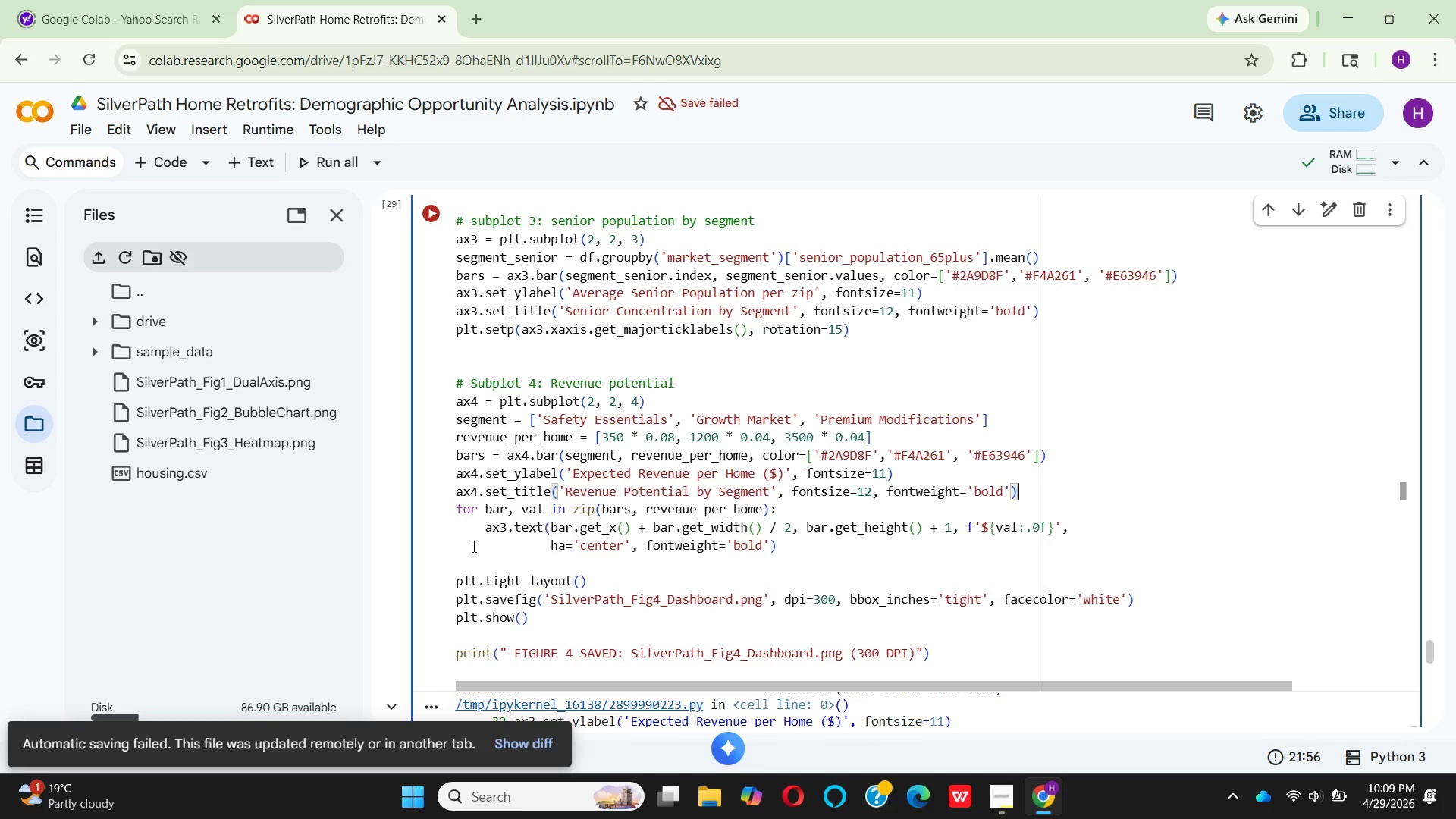 
wait(5.58)
 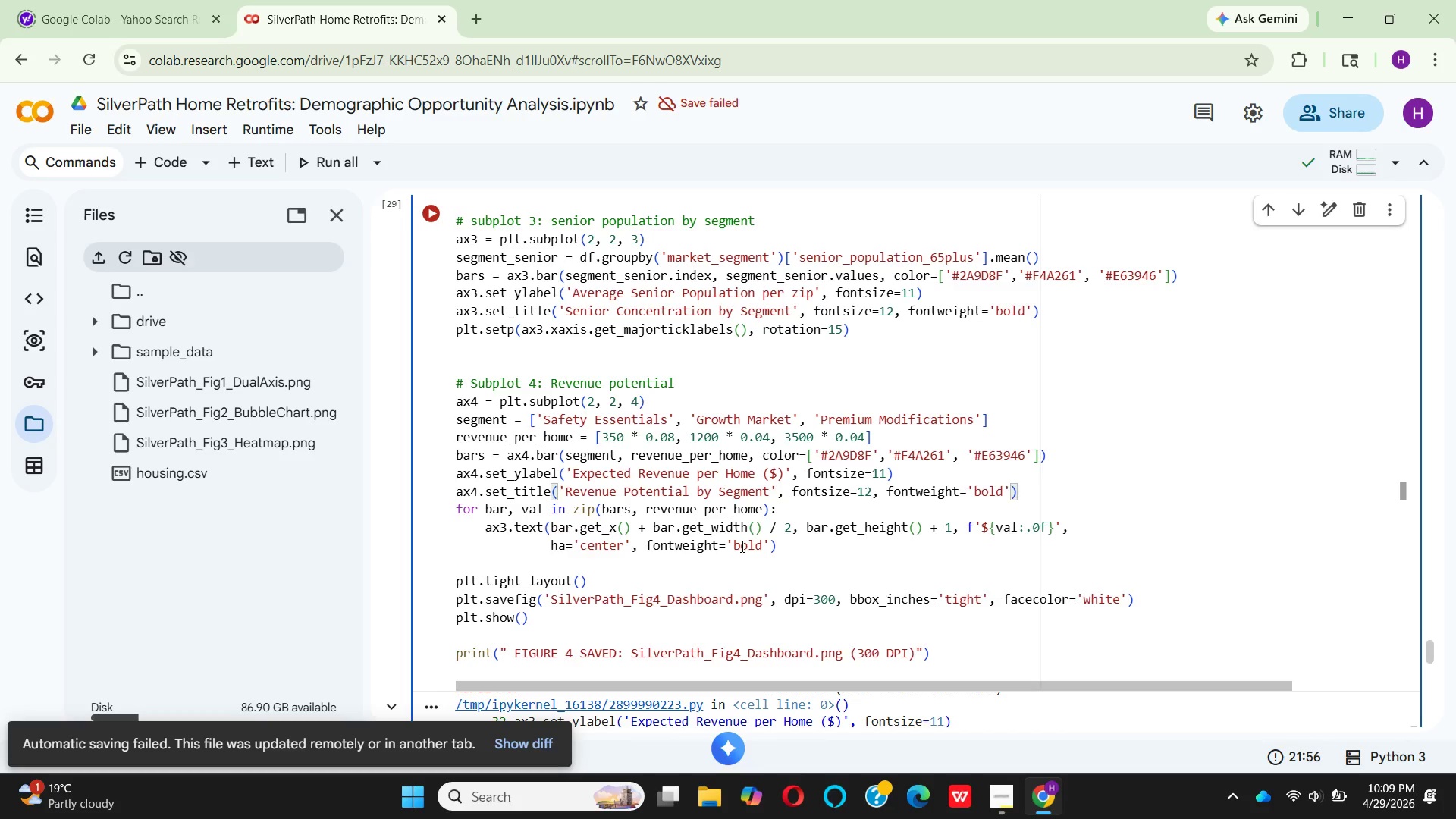 
left_click([505, 537])
 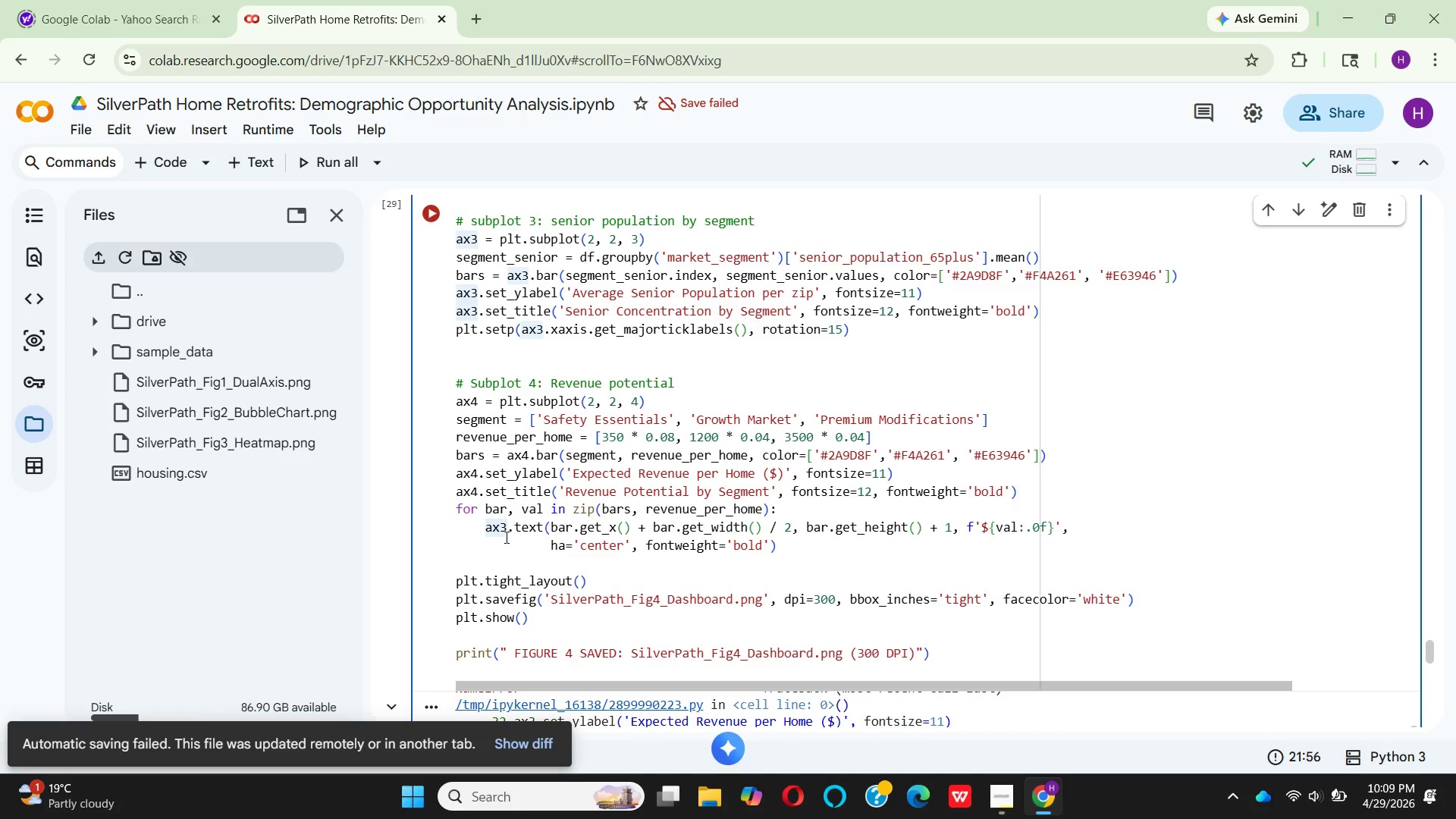 
key(Backspace)
 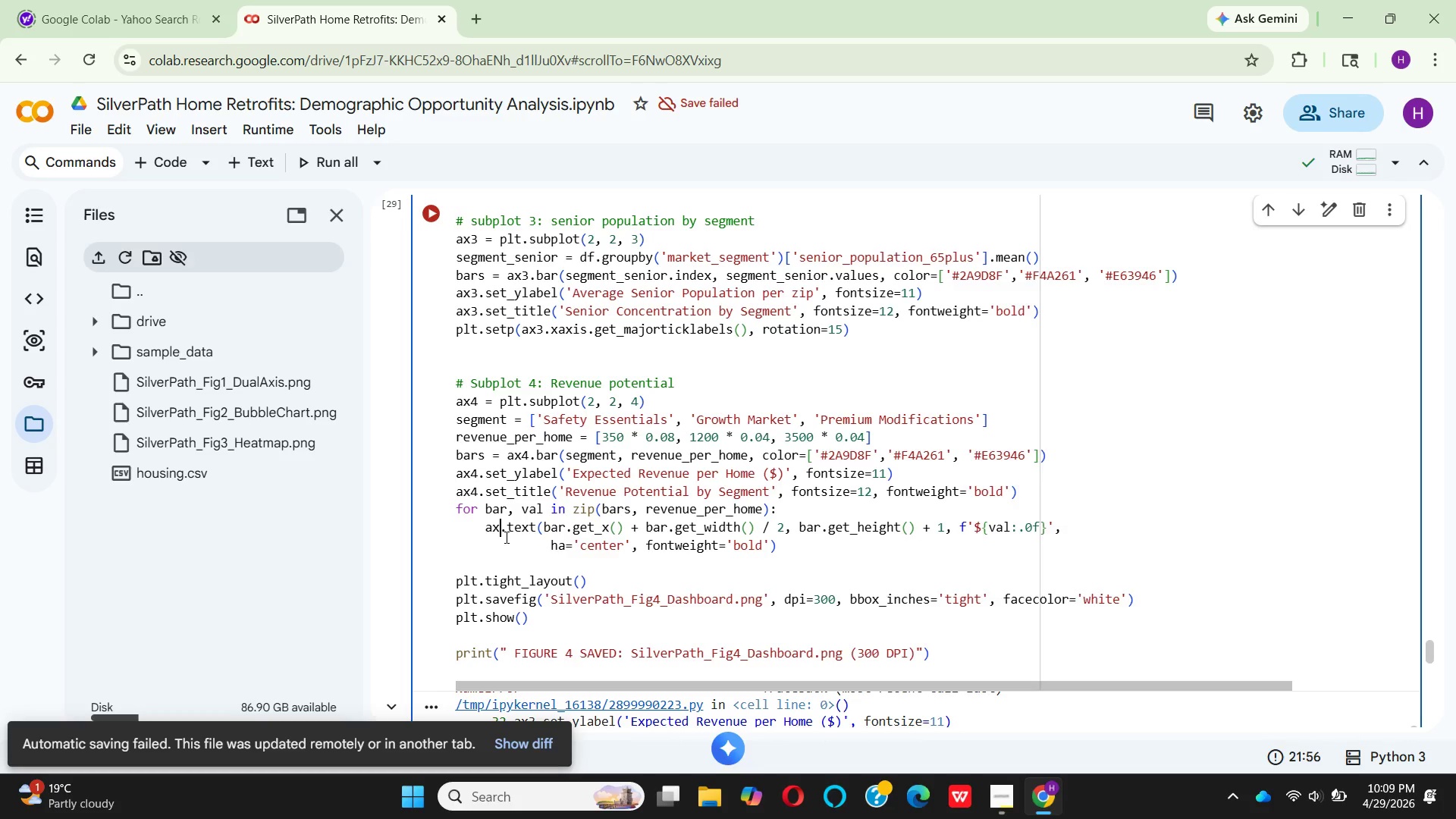 
key(4)
 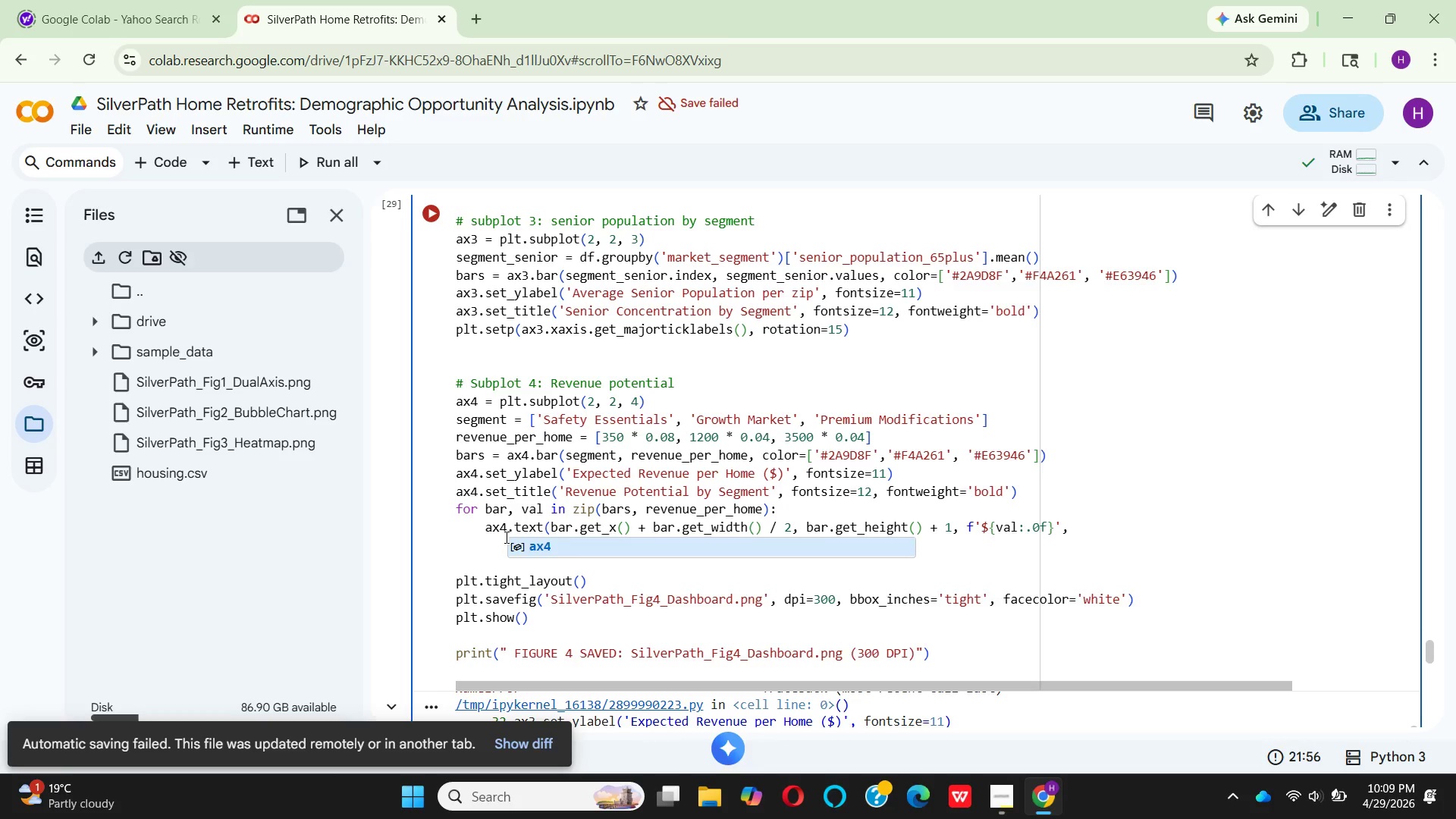 
wait(5.12)
 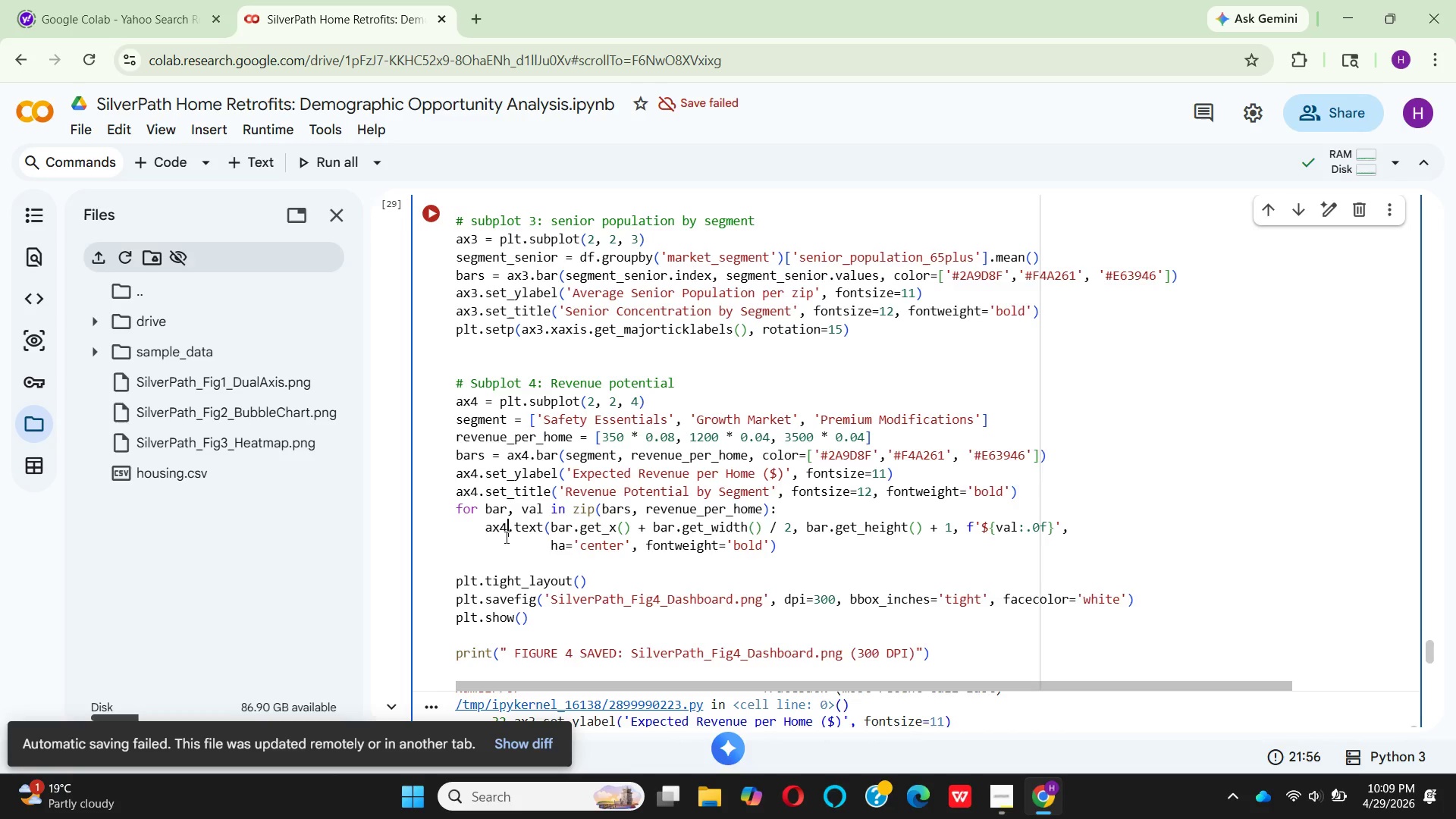 
left_click([579, 549])
 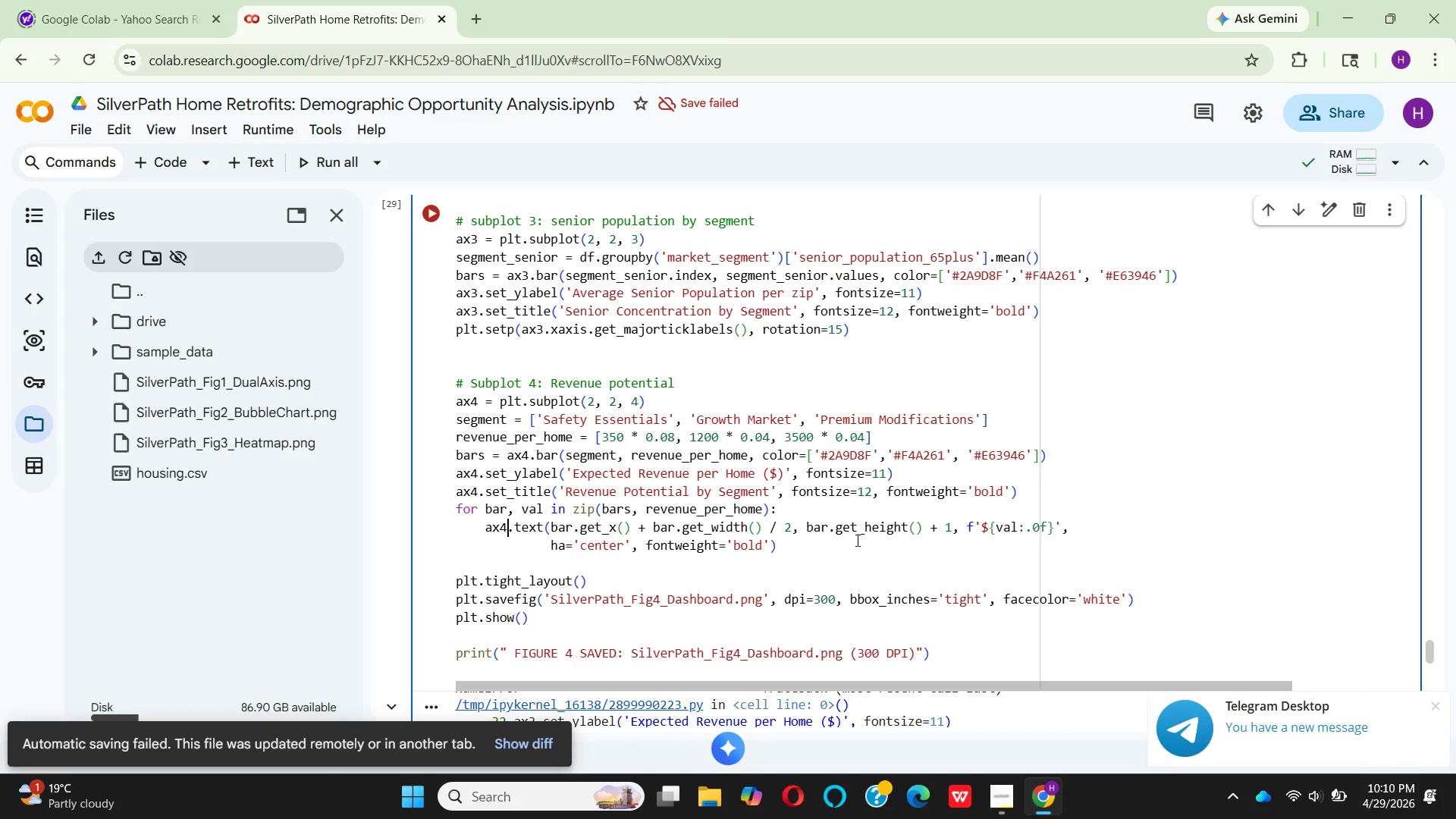 
wait(13.03)
 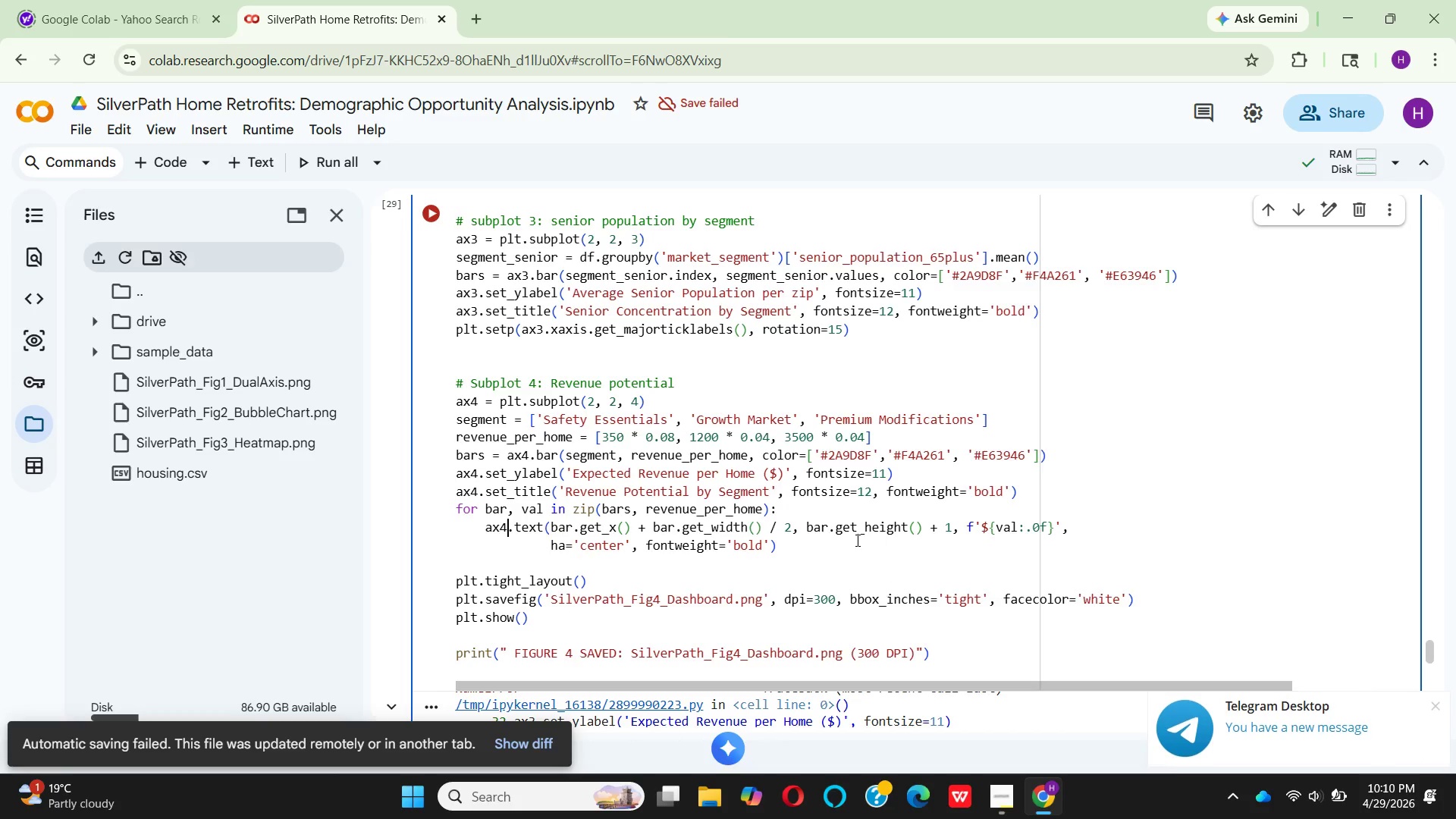 
left_click([767, 526])
 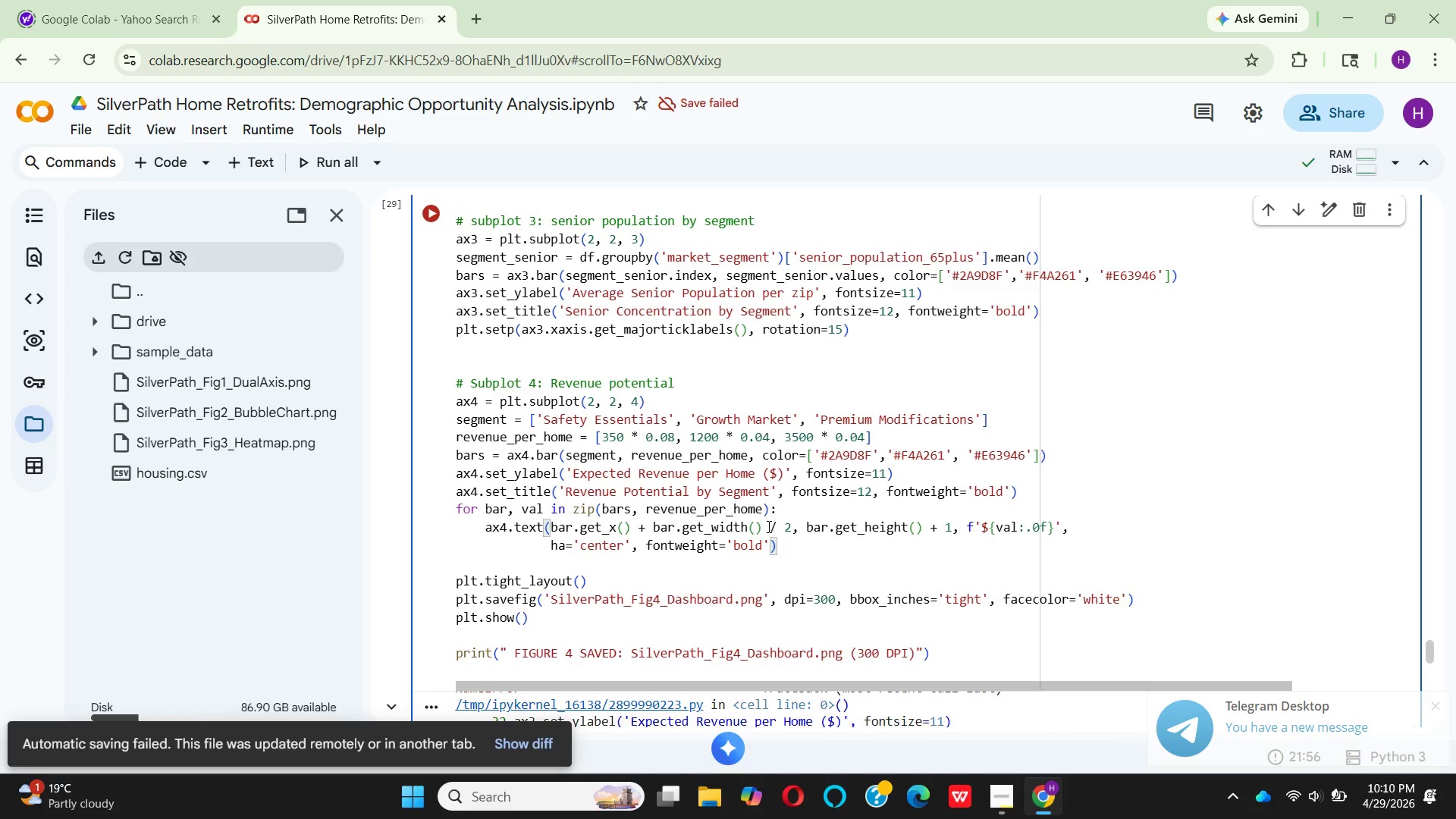 
key(Backspace)
 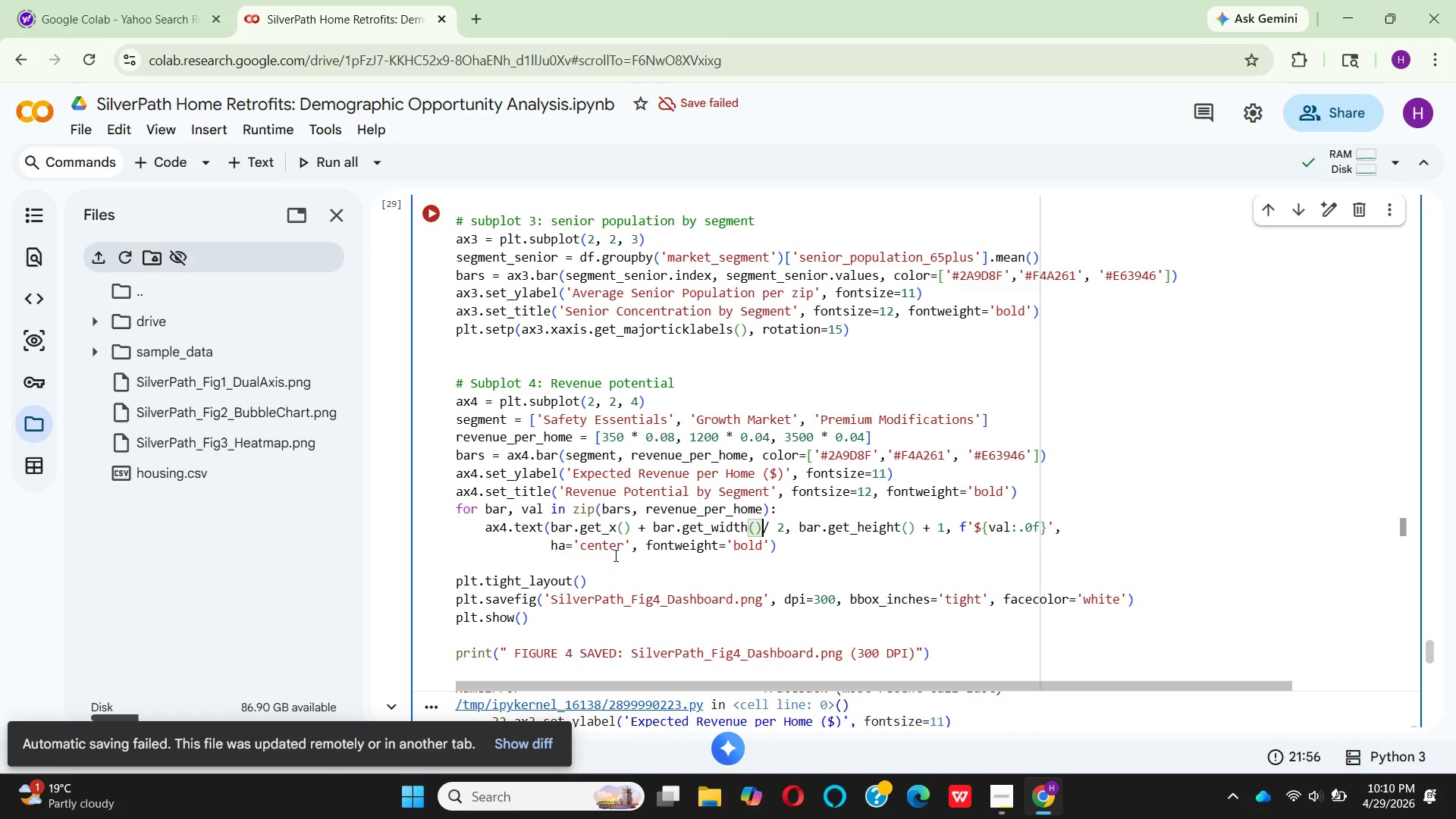 
wait(18.0)
 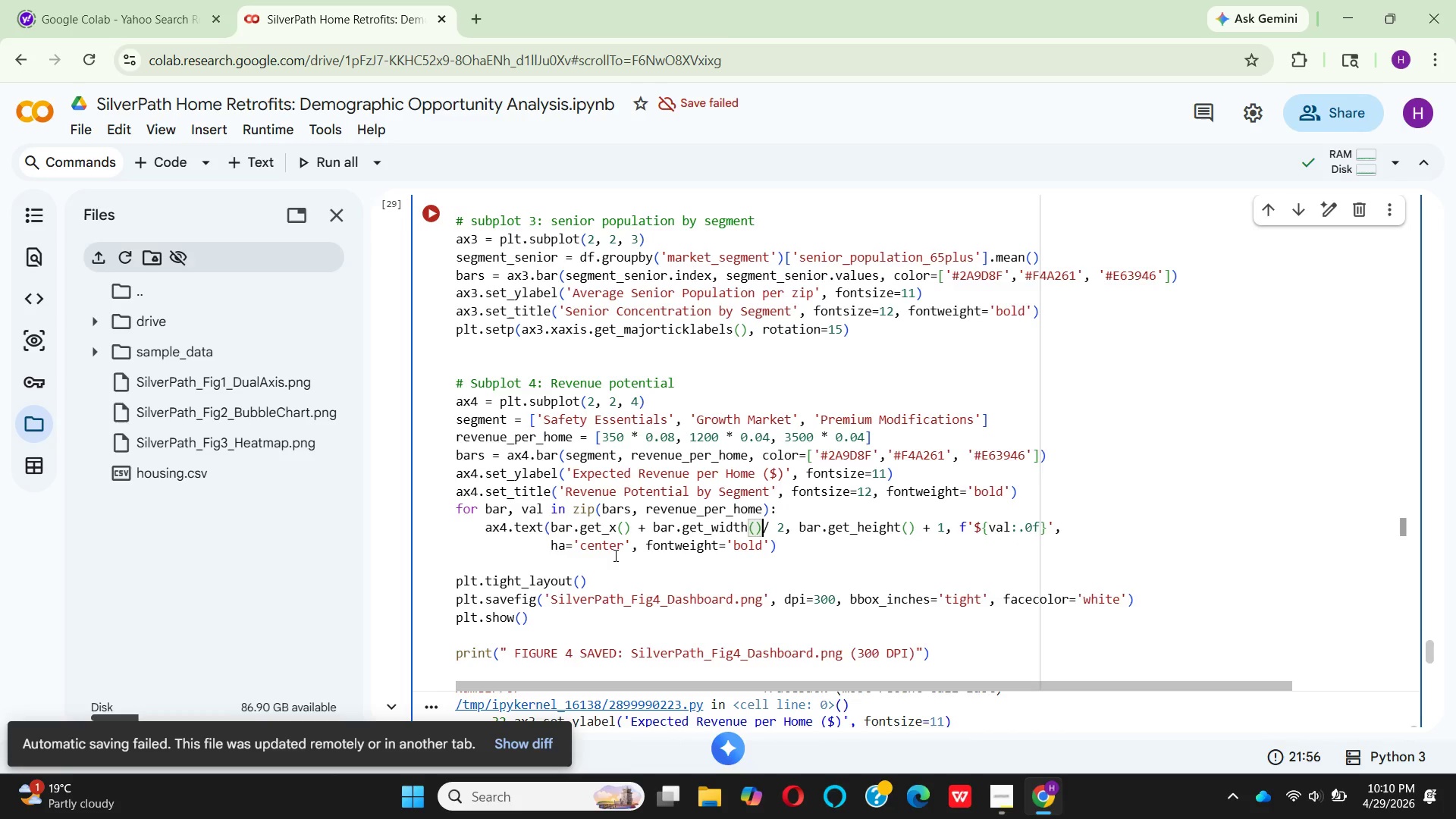 
scroll: coordinate [667, 557], scroll_direction: down, amount: 2.0
 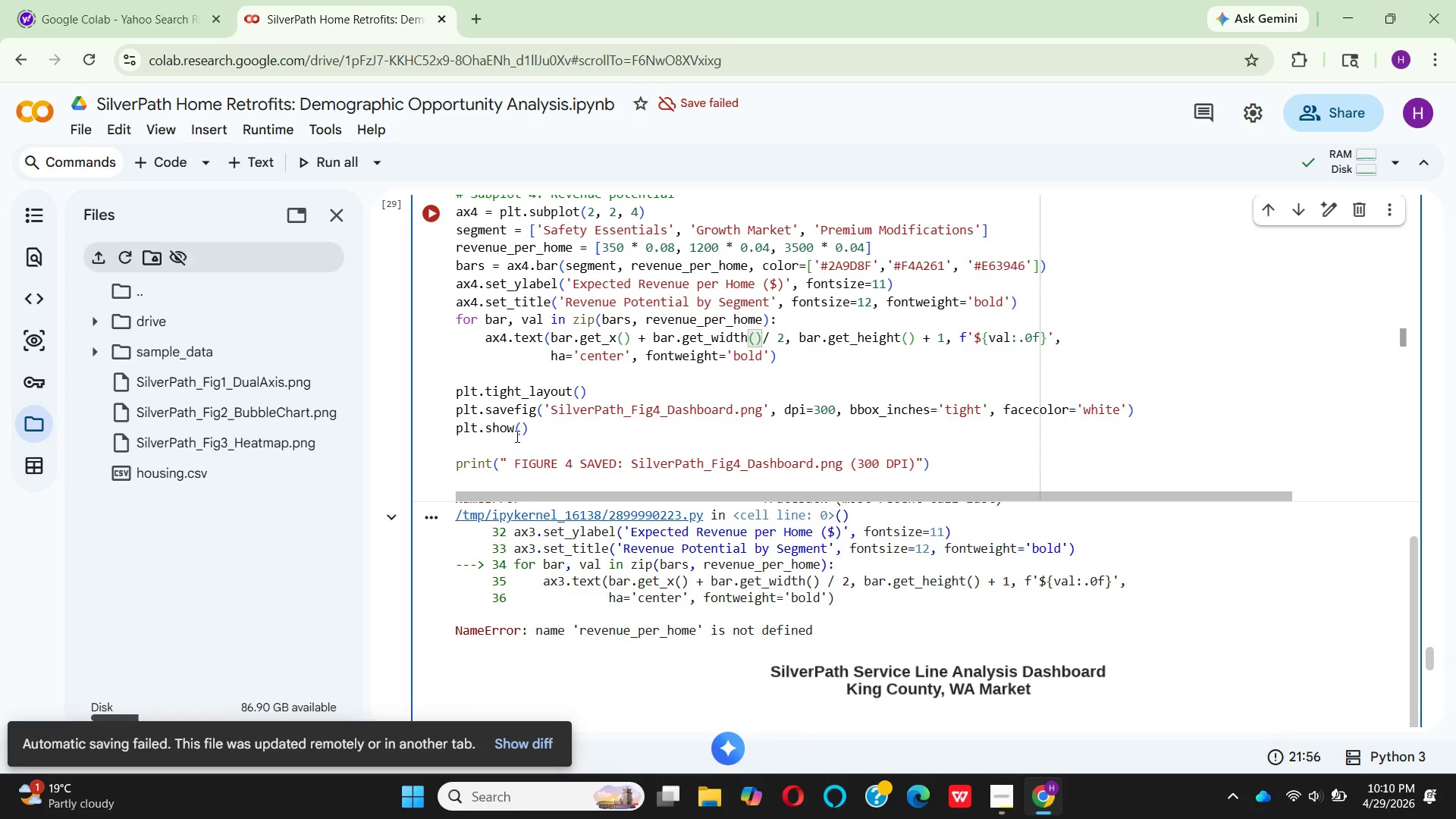 
wait(7.88)
 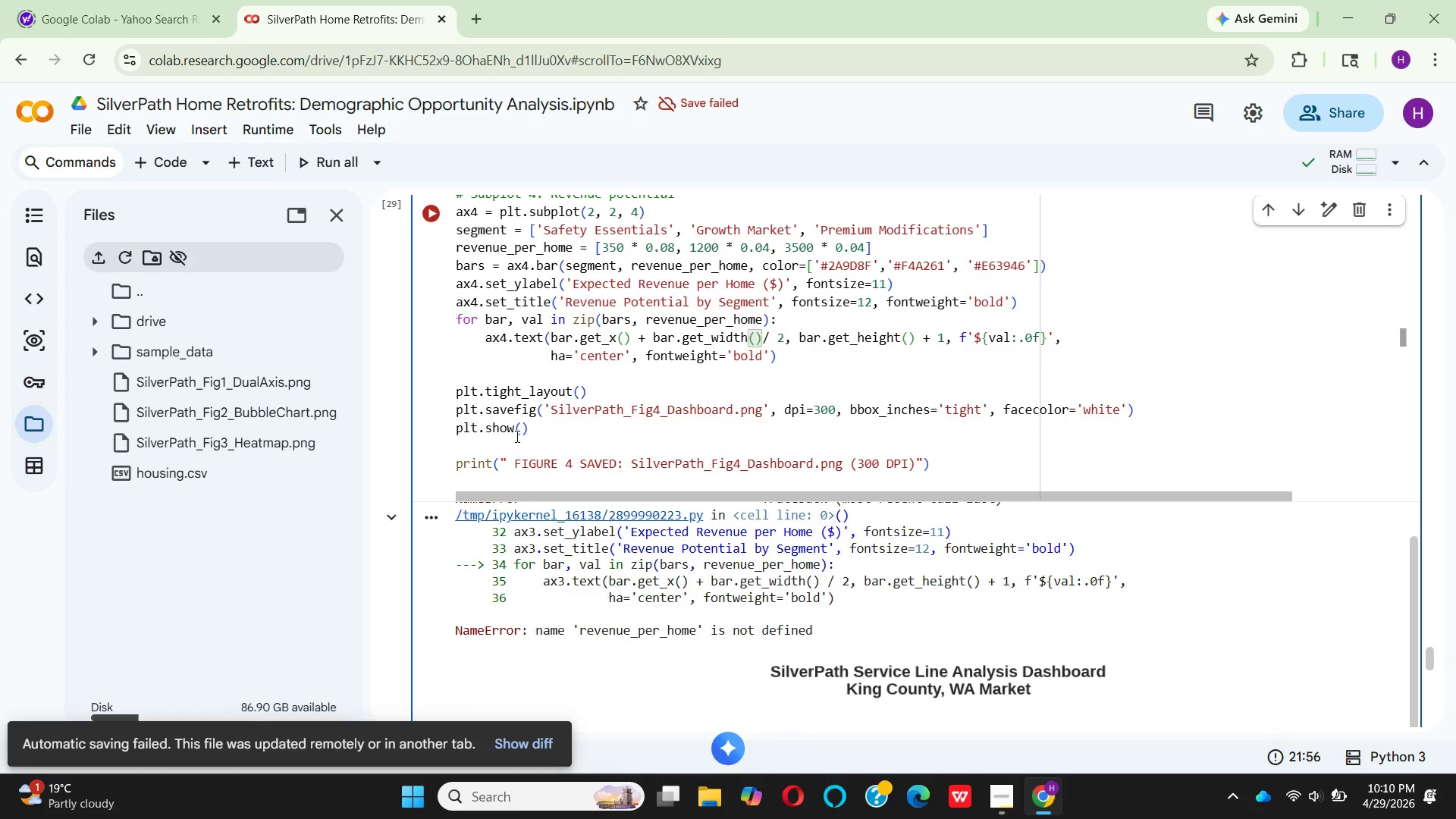 
scroll: coordinate [769, 440], scroll_direction: up, amount: 4.0
 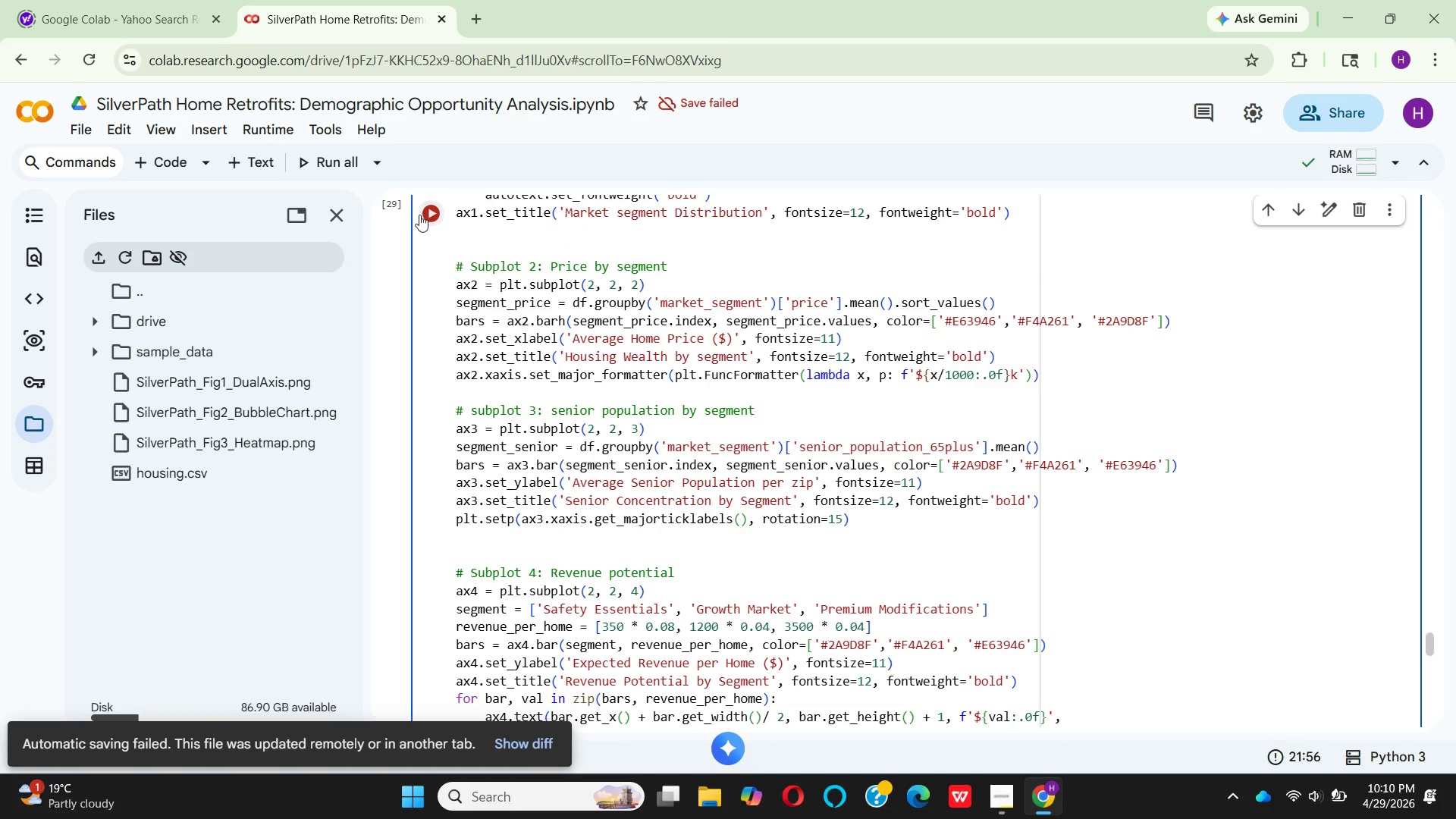 
left_click([419, 215])
 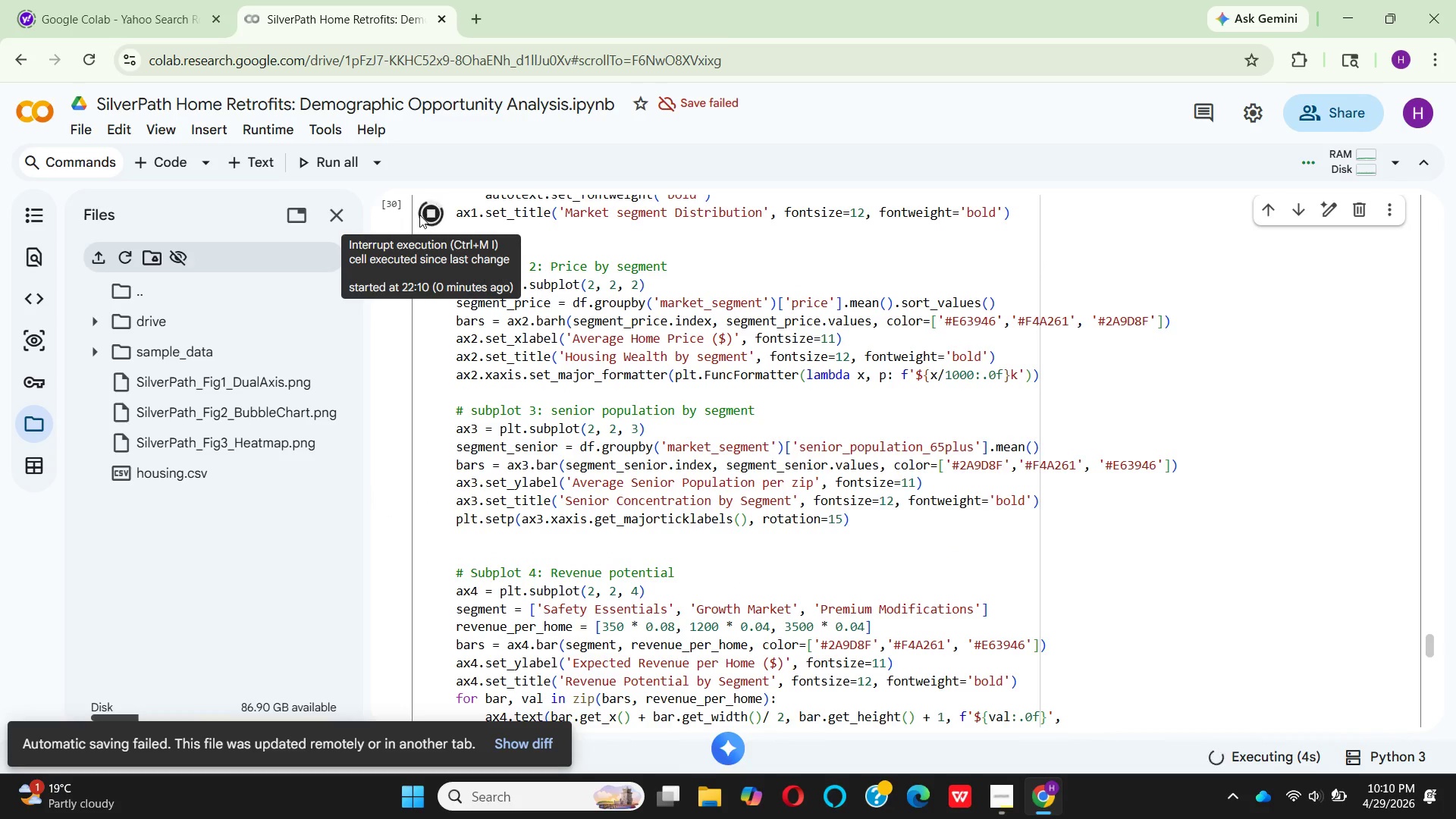 
wait(6.69)
 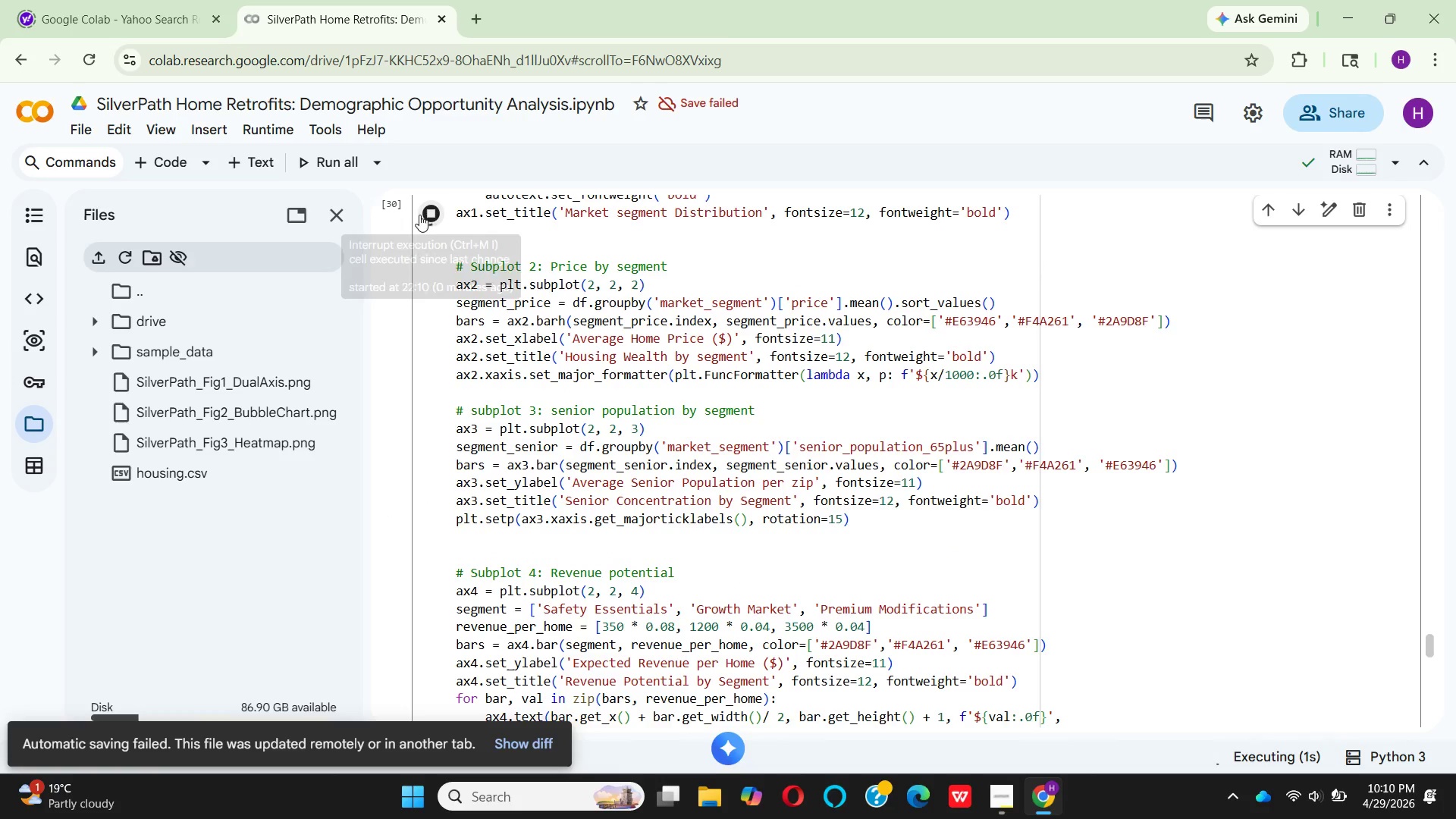 
scroll: coordinate [871, 565], scroll_direction: down, amount: 8.0
 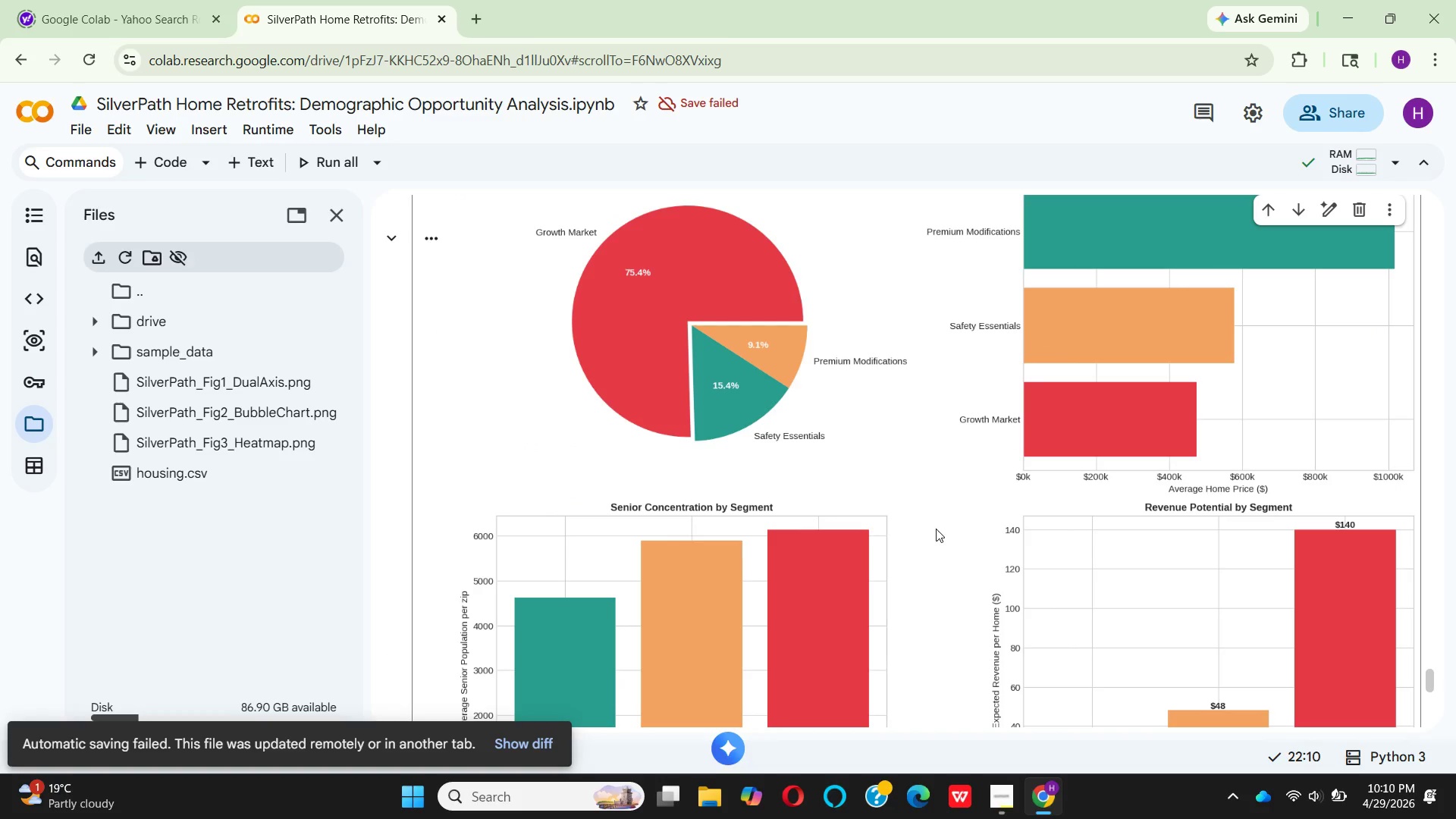 
wait(6.91)
 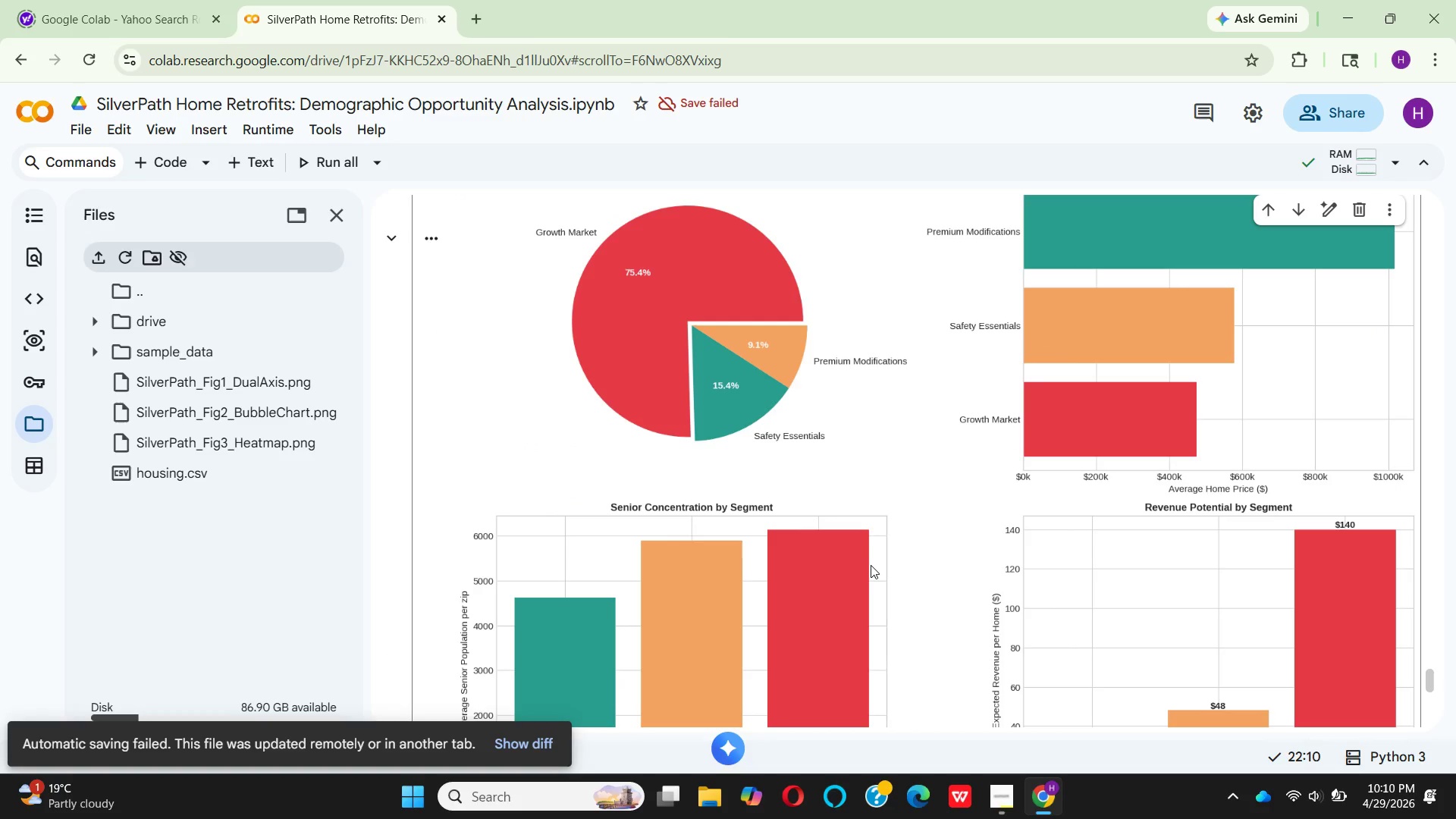 
left_click([332, 227])
 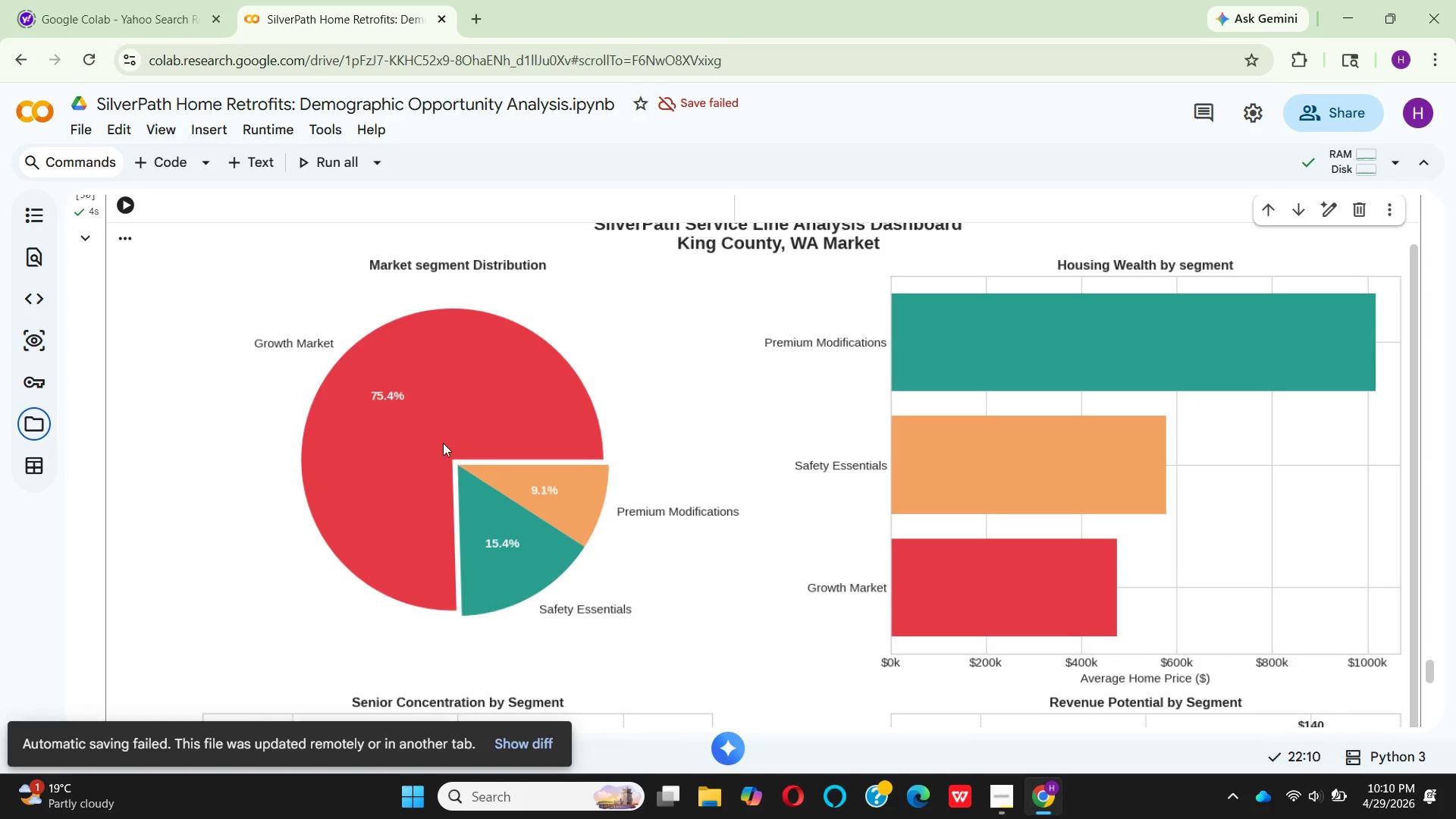 
scroll: coordinate [453, 458], scroll_direction: up, amount: 6.0
 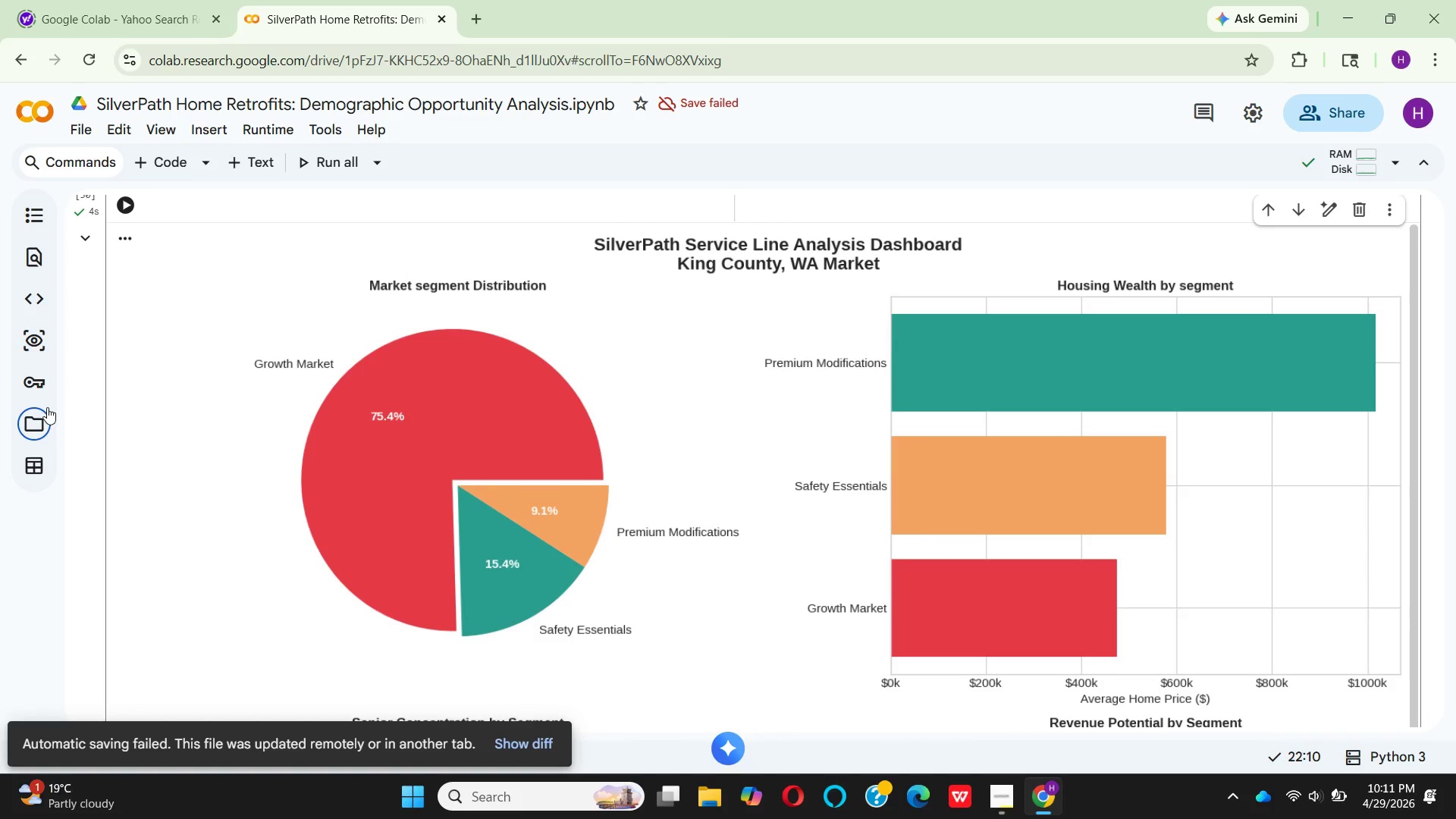 
left_click([43, 410])
 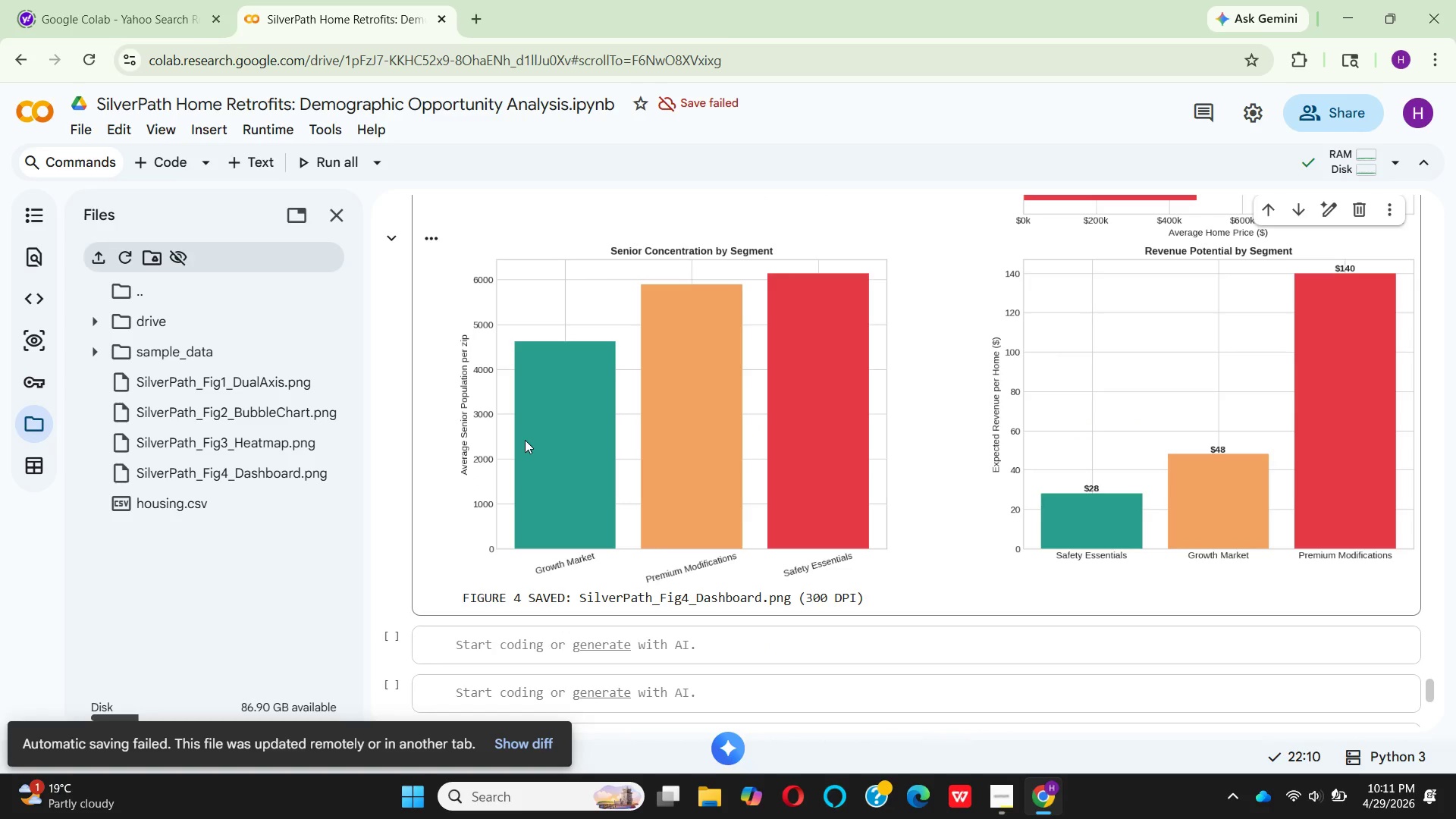 
wait(5.17)
 